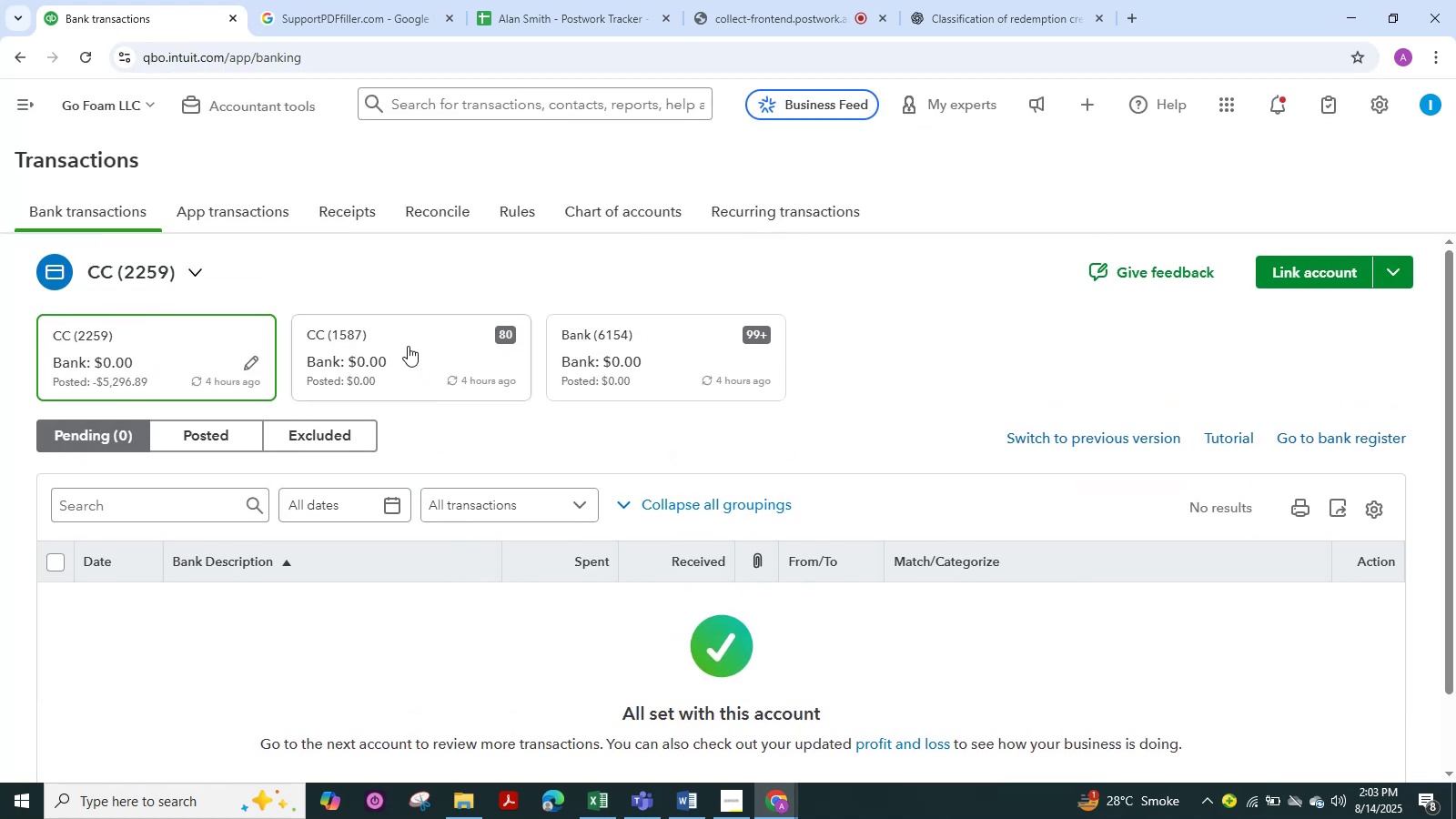 
left_click([408, 346])
 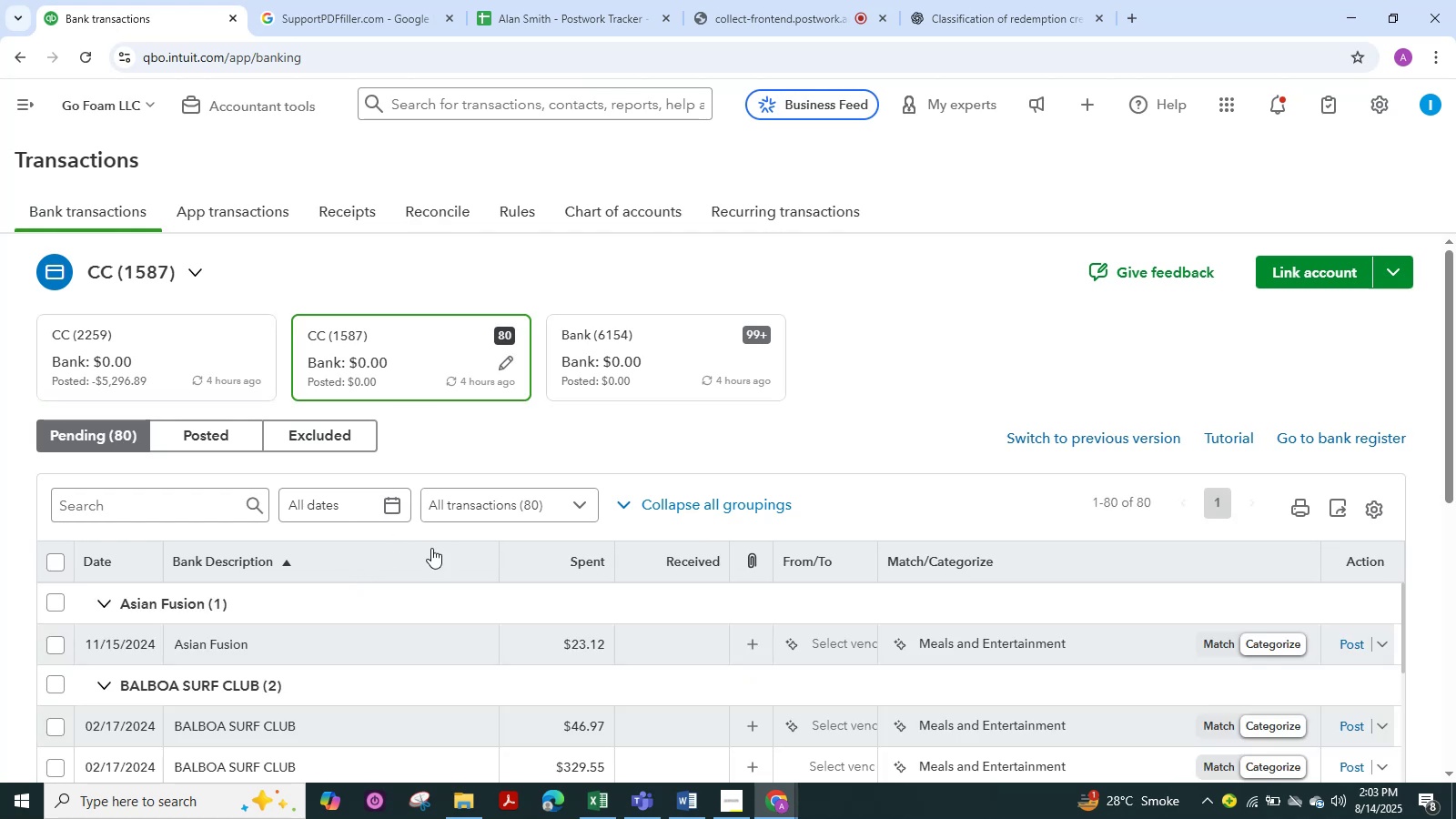 
scroll: coordinate [356, 610], scroll_direction: up, amount: 2.0
 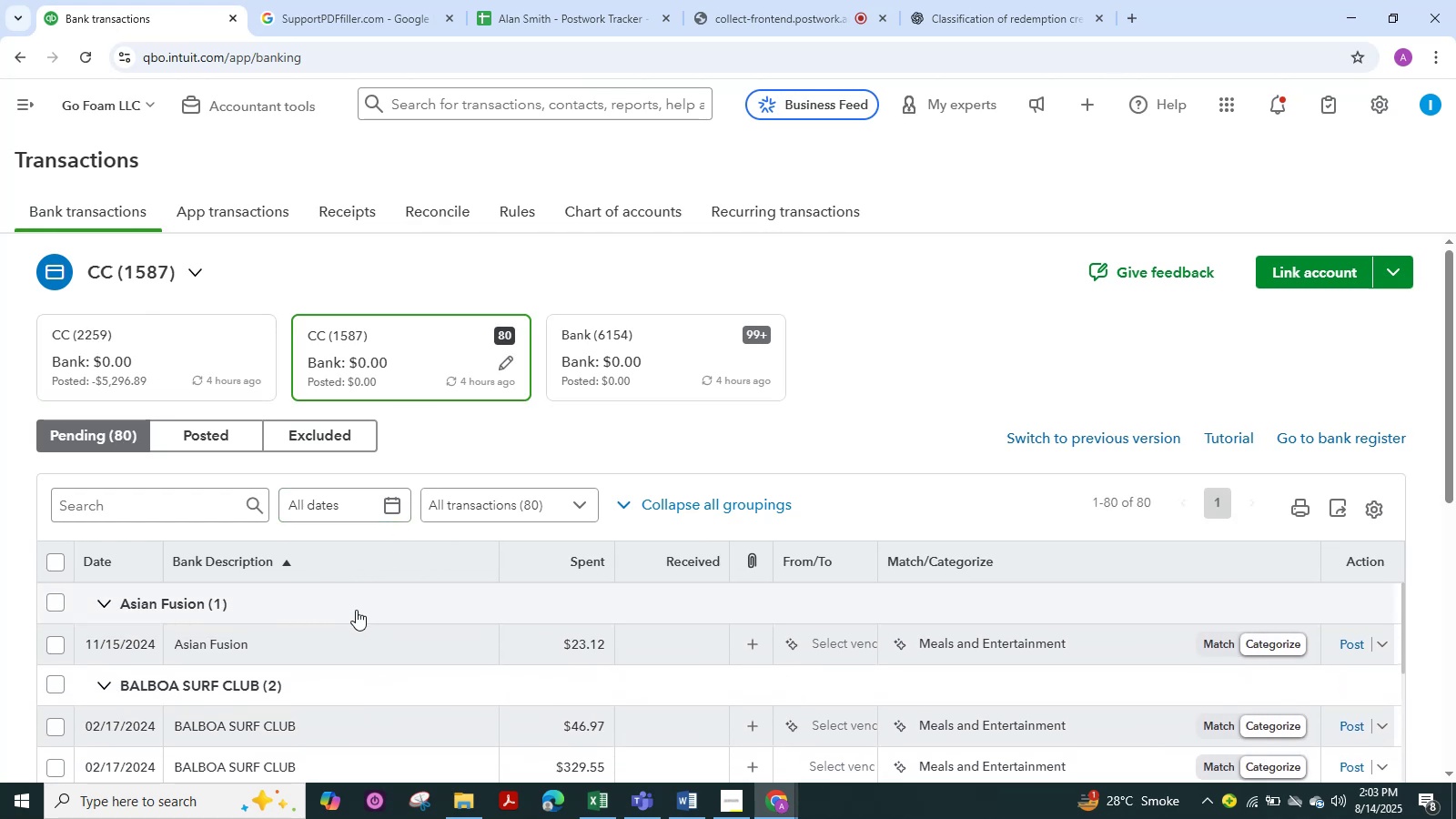 
scroll: coordinate [356, 610], scroll_direction: down, amount: 1.0
 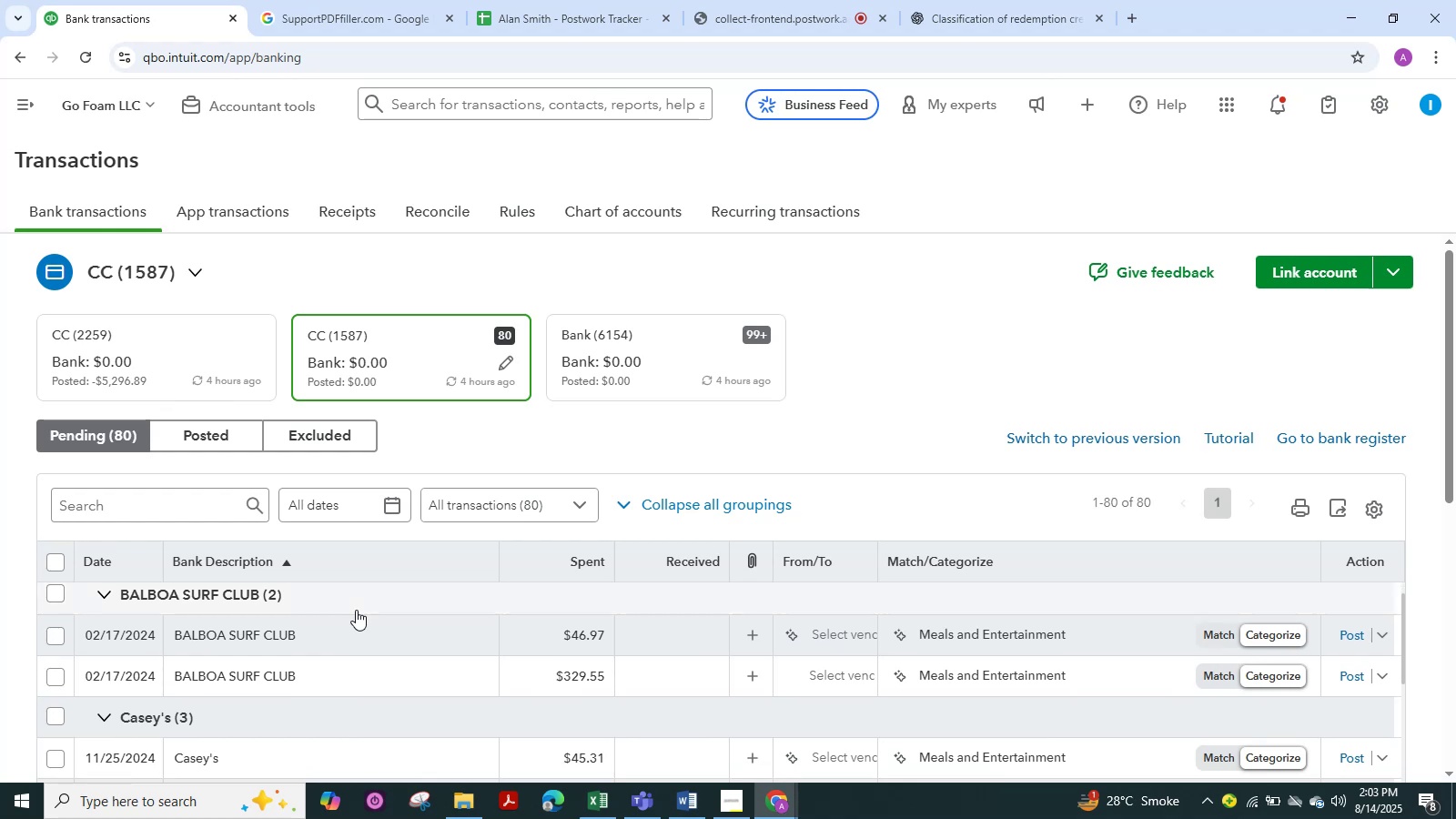 
scroll: coordinate [356, 610], scroll_direction: up, amount: 2.0
 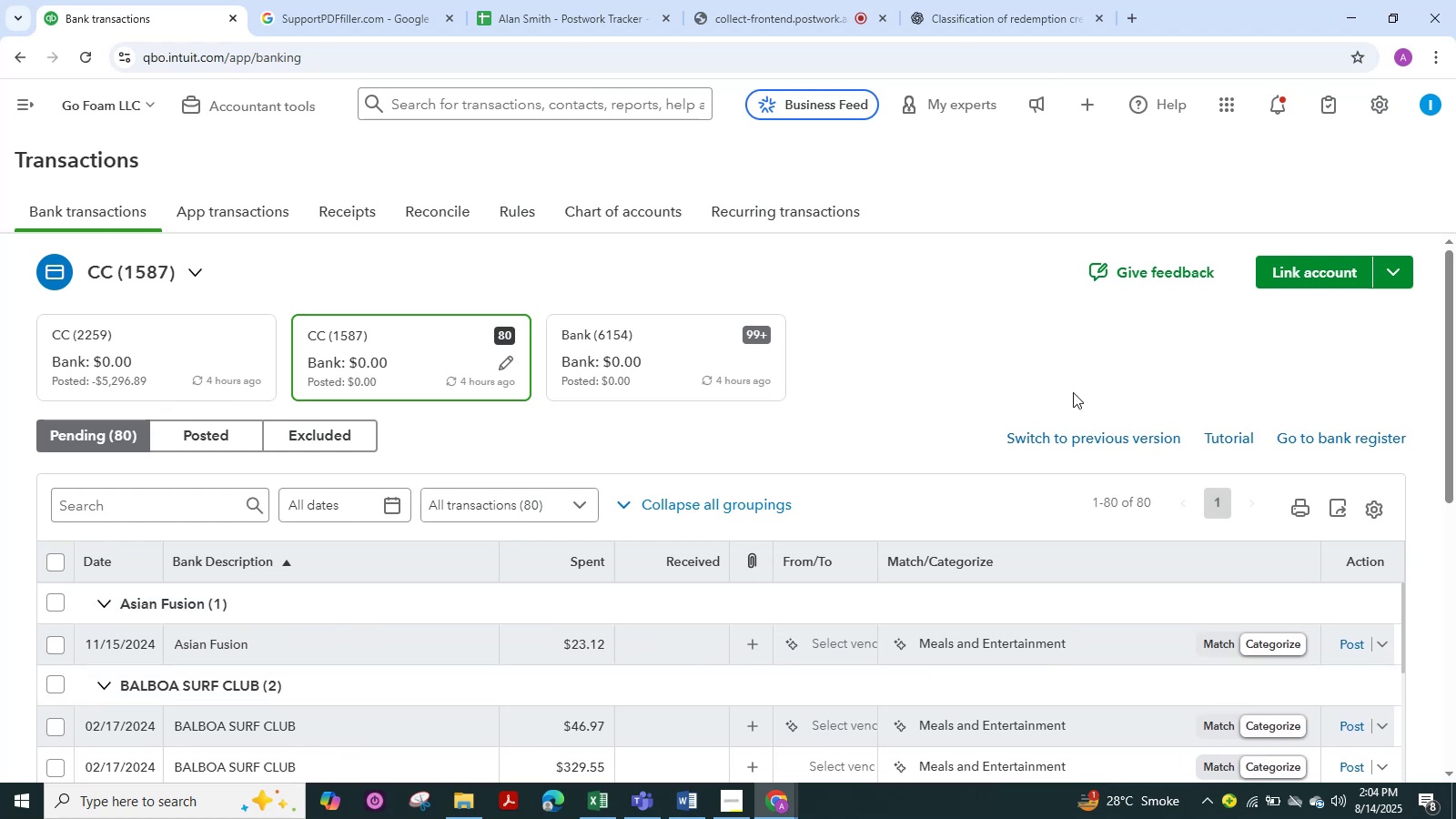 
scroll: coordinate [1073, 391], scroll_direction: down, amount: 4.0
 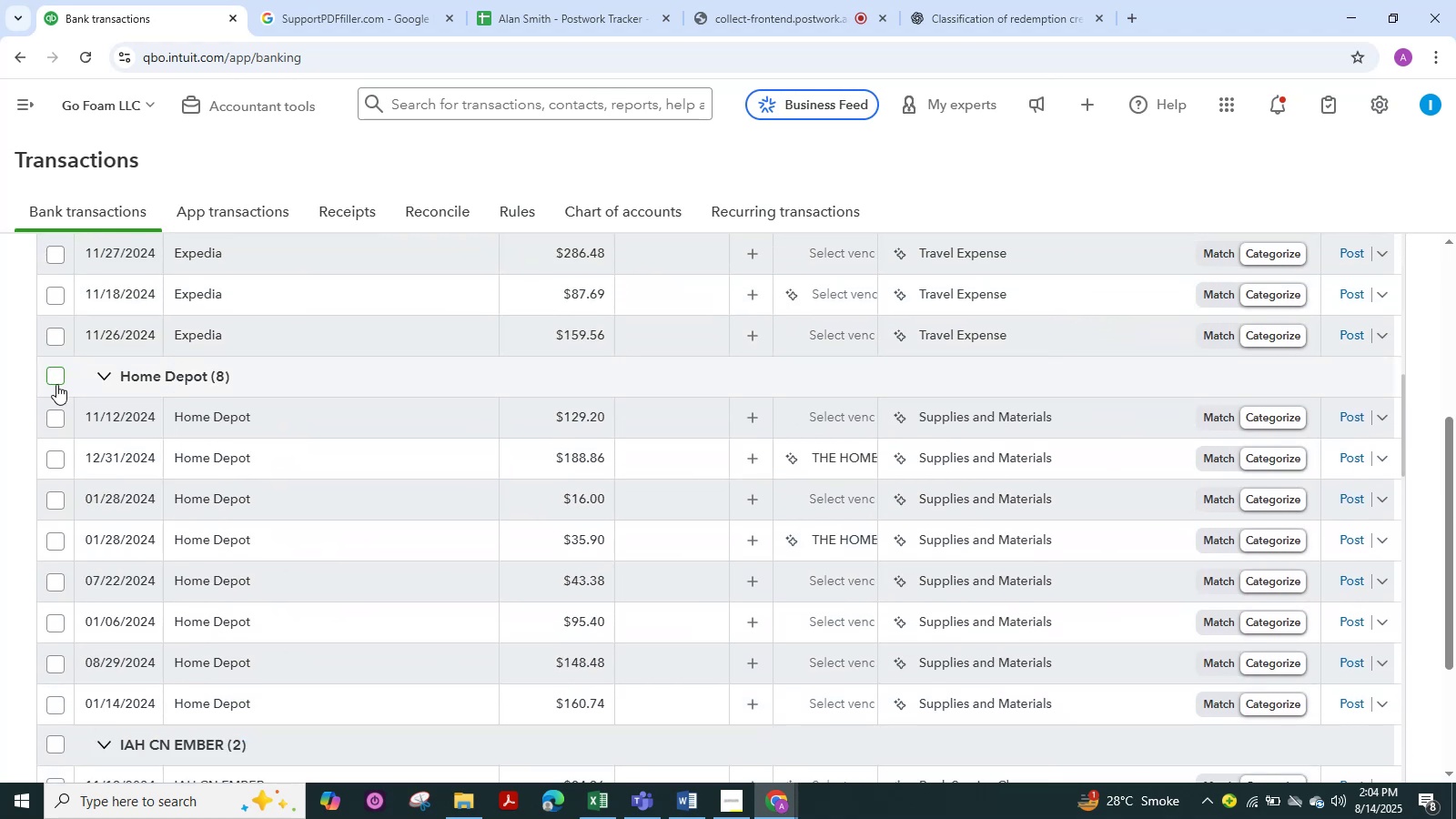 
left_click([55, 377])
 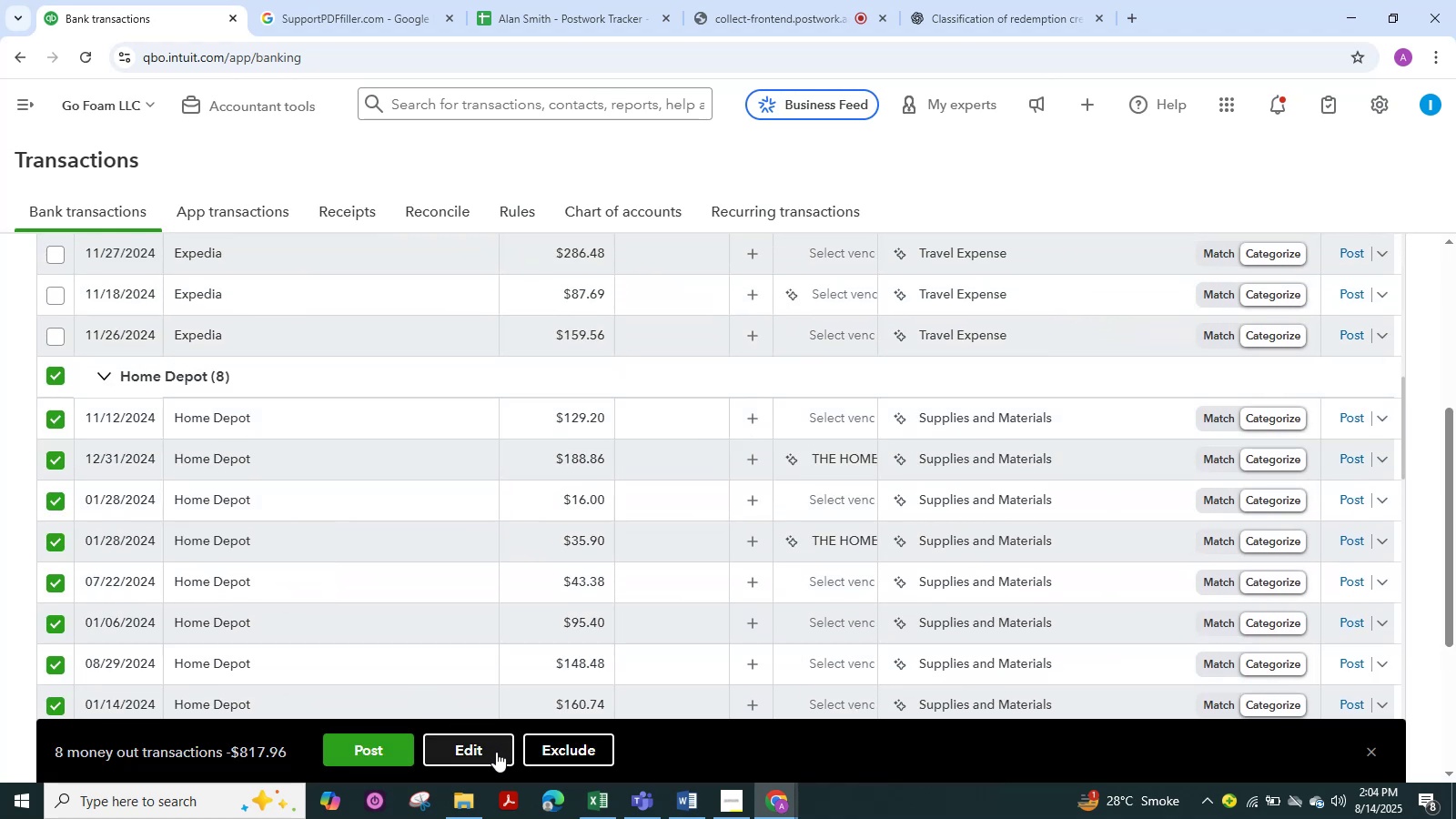 
left_click([496, 752])
 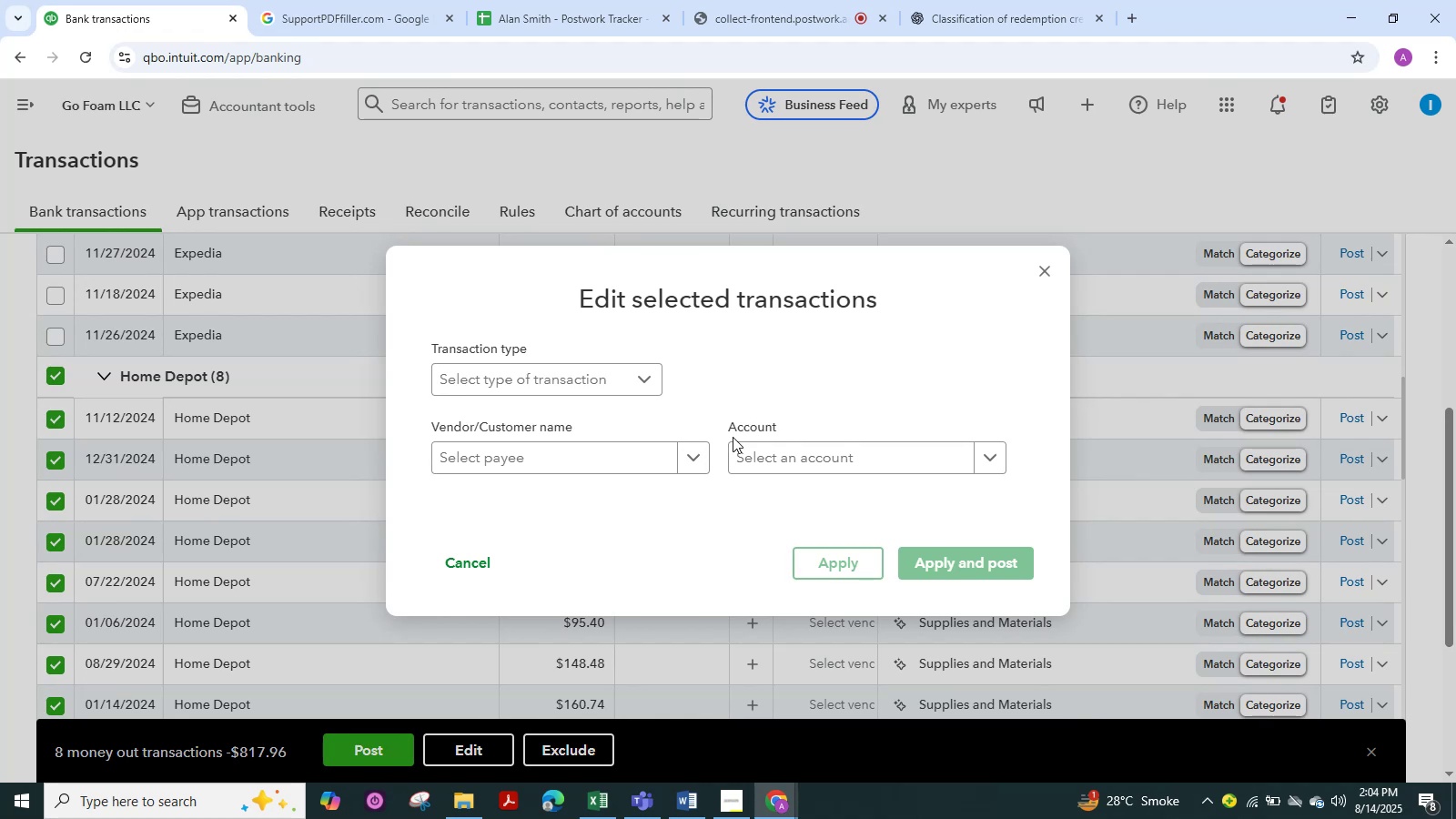 
wait(15.26)
 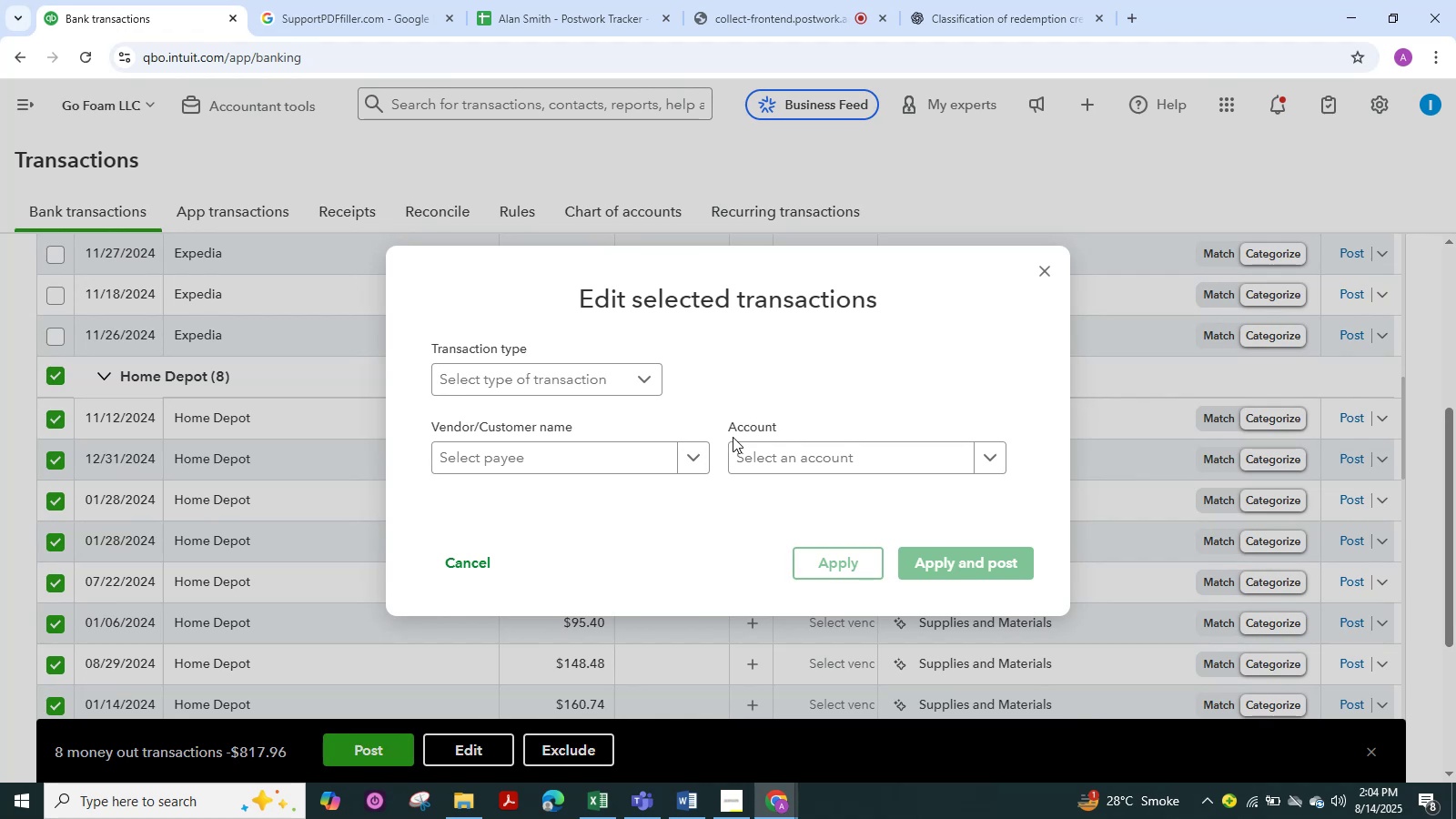 
left_click([996, 458])
 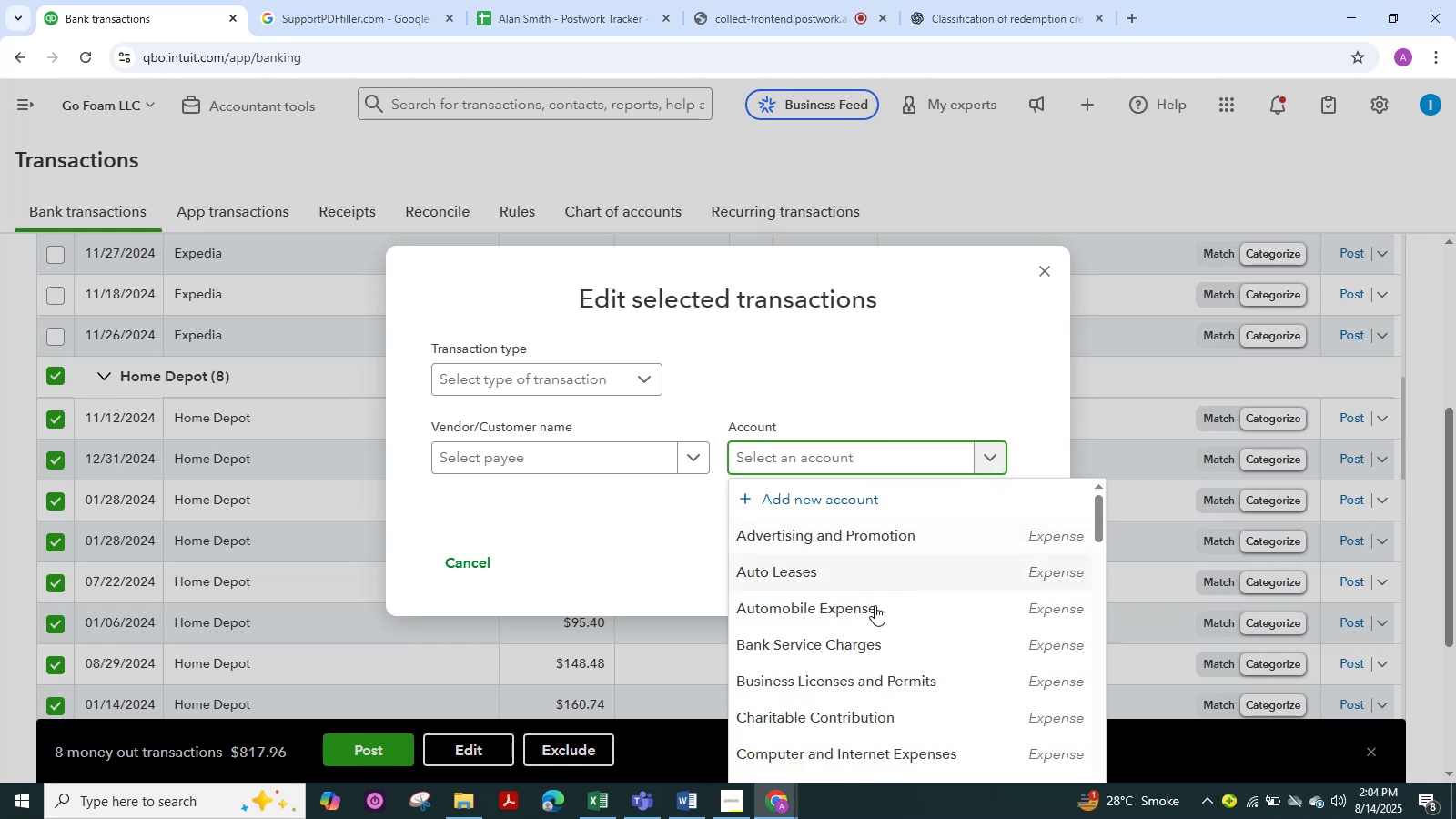 
scroll: coordinate [875, 608], scroll_direction: down, amount: 5.0
 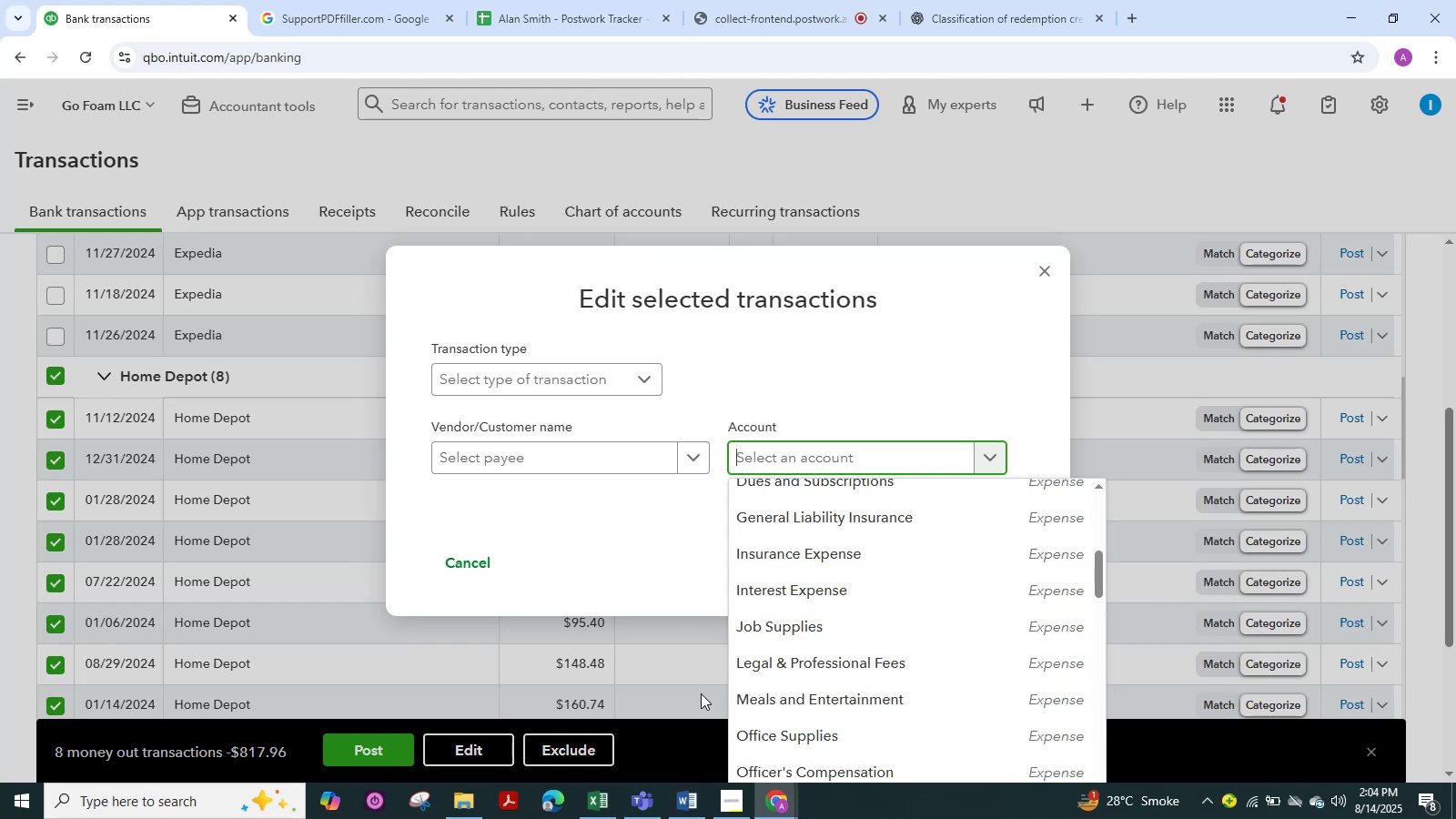 
wait(7.78)
 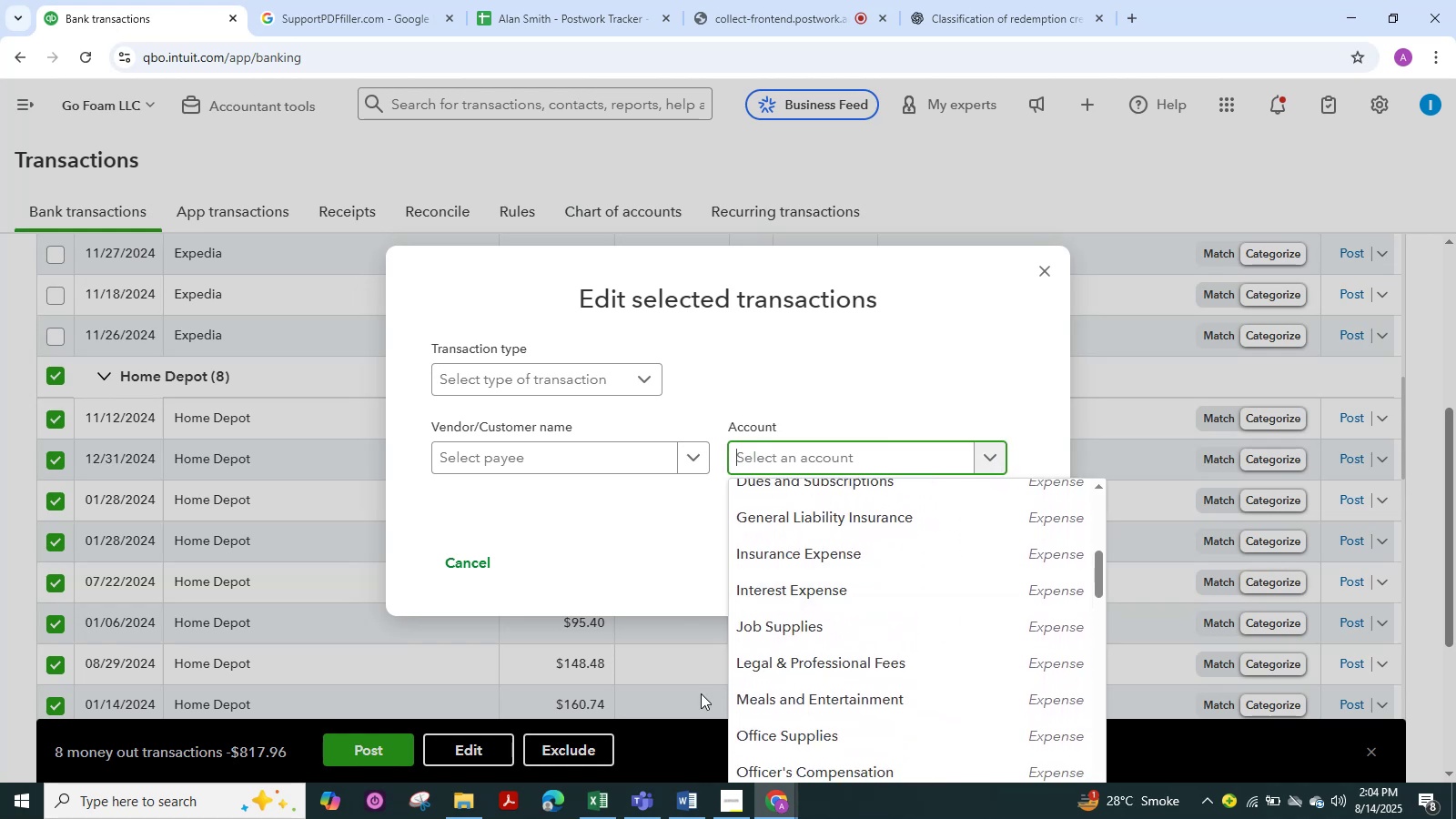 
scroll: coordinate [786, 711], scroll_direction: down, amount: 3.0
 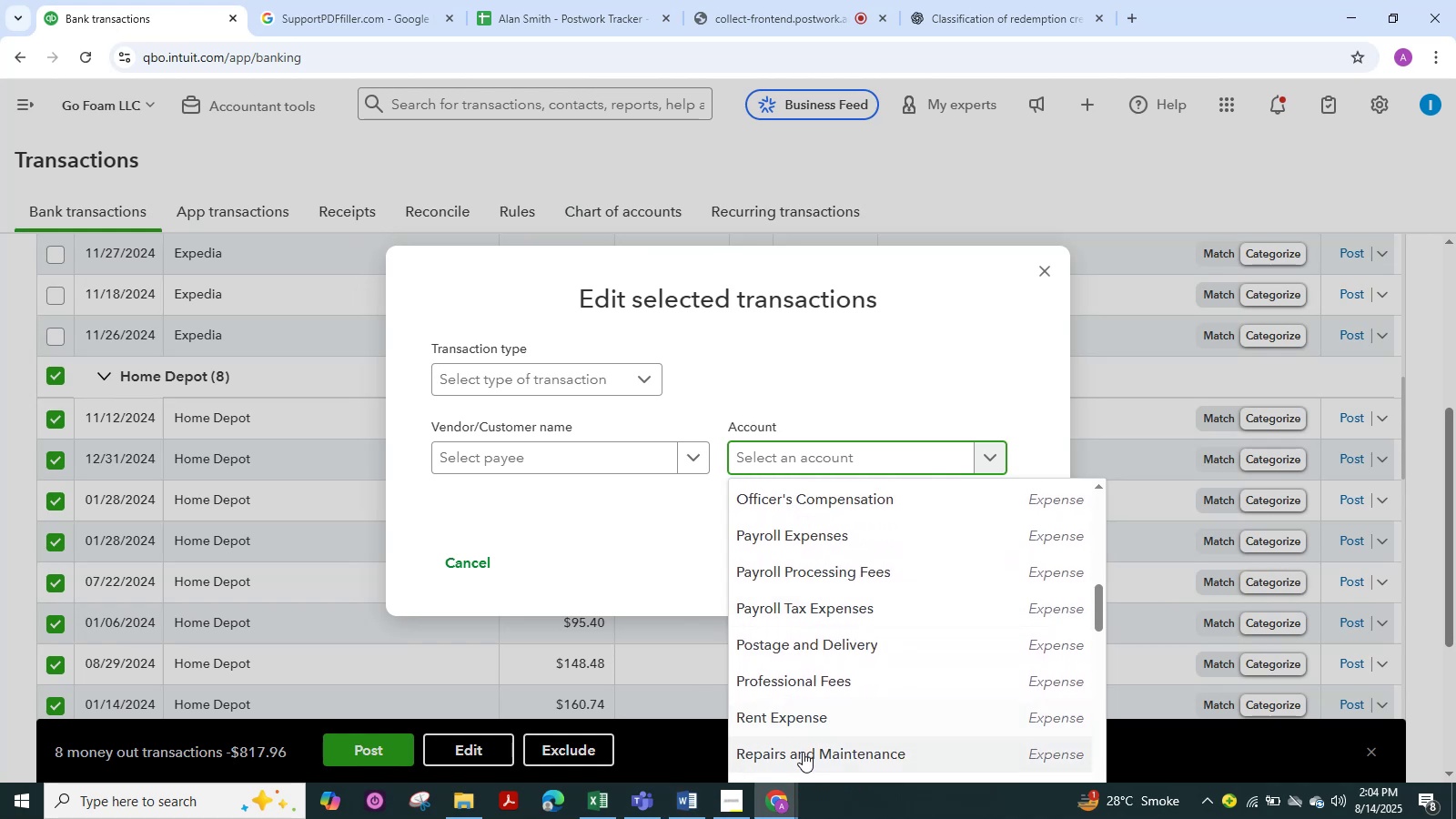 
left_click([803, 753])
 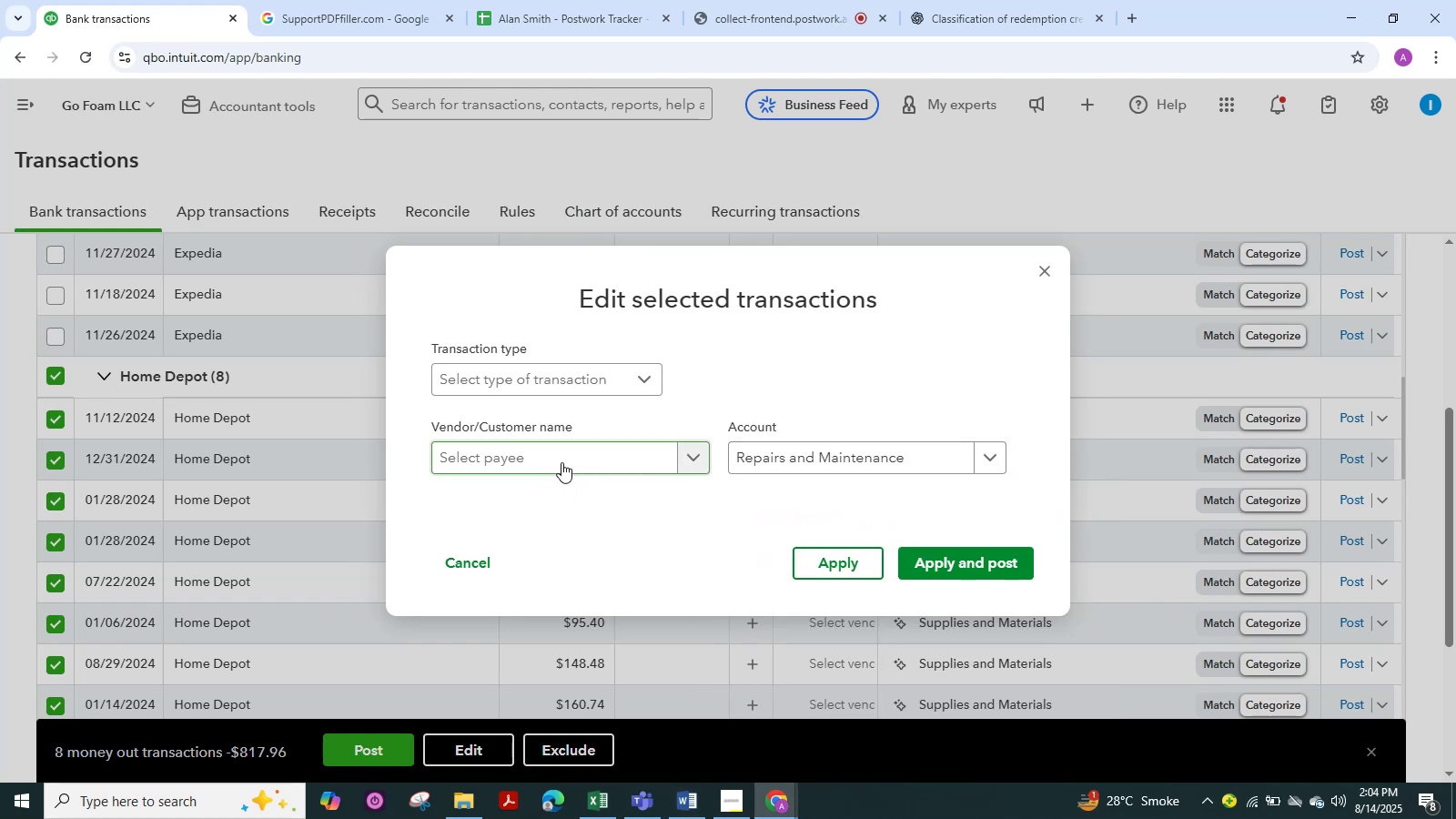 
left_click([558, 461])
 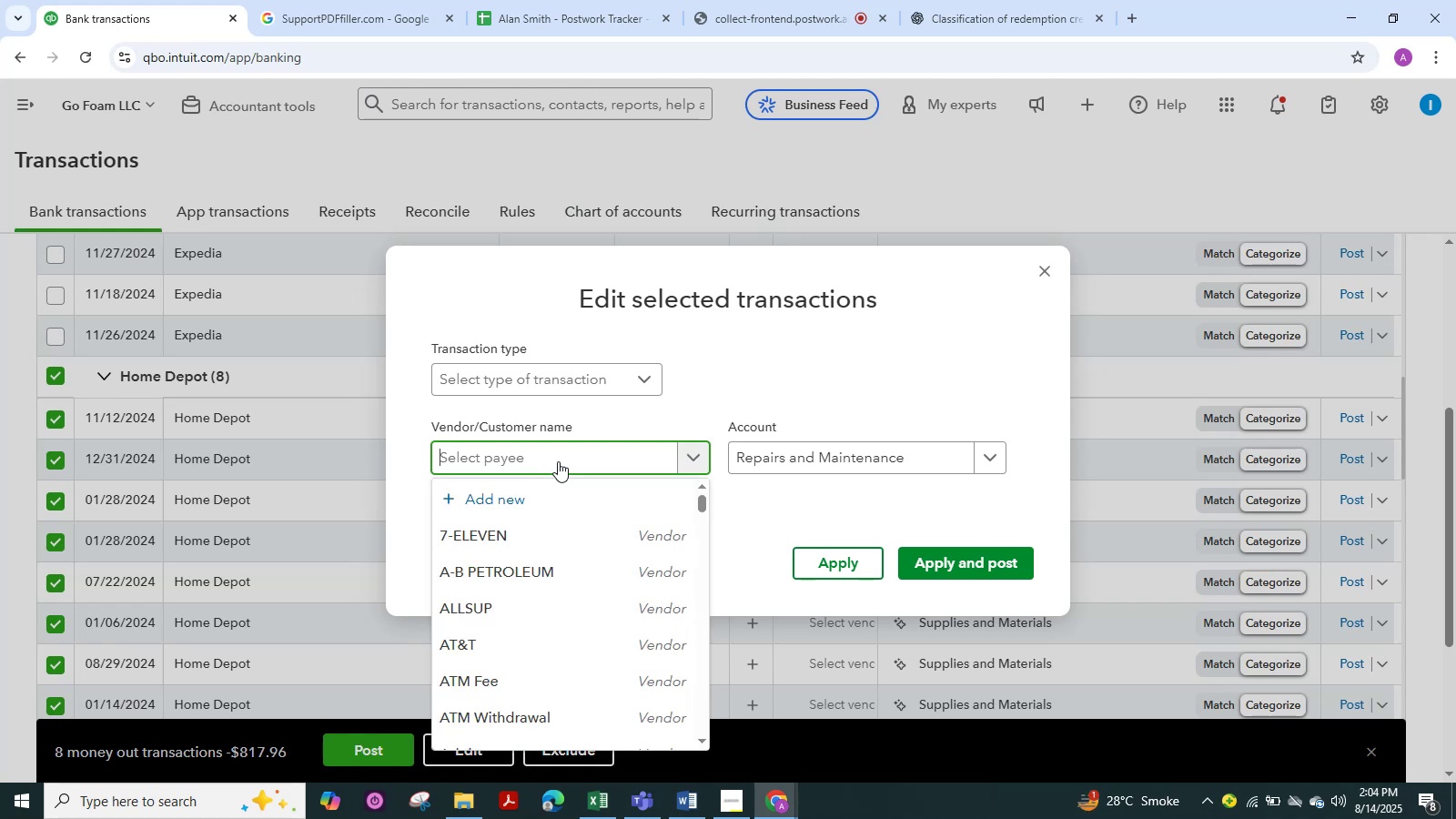 
type(hom)
 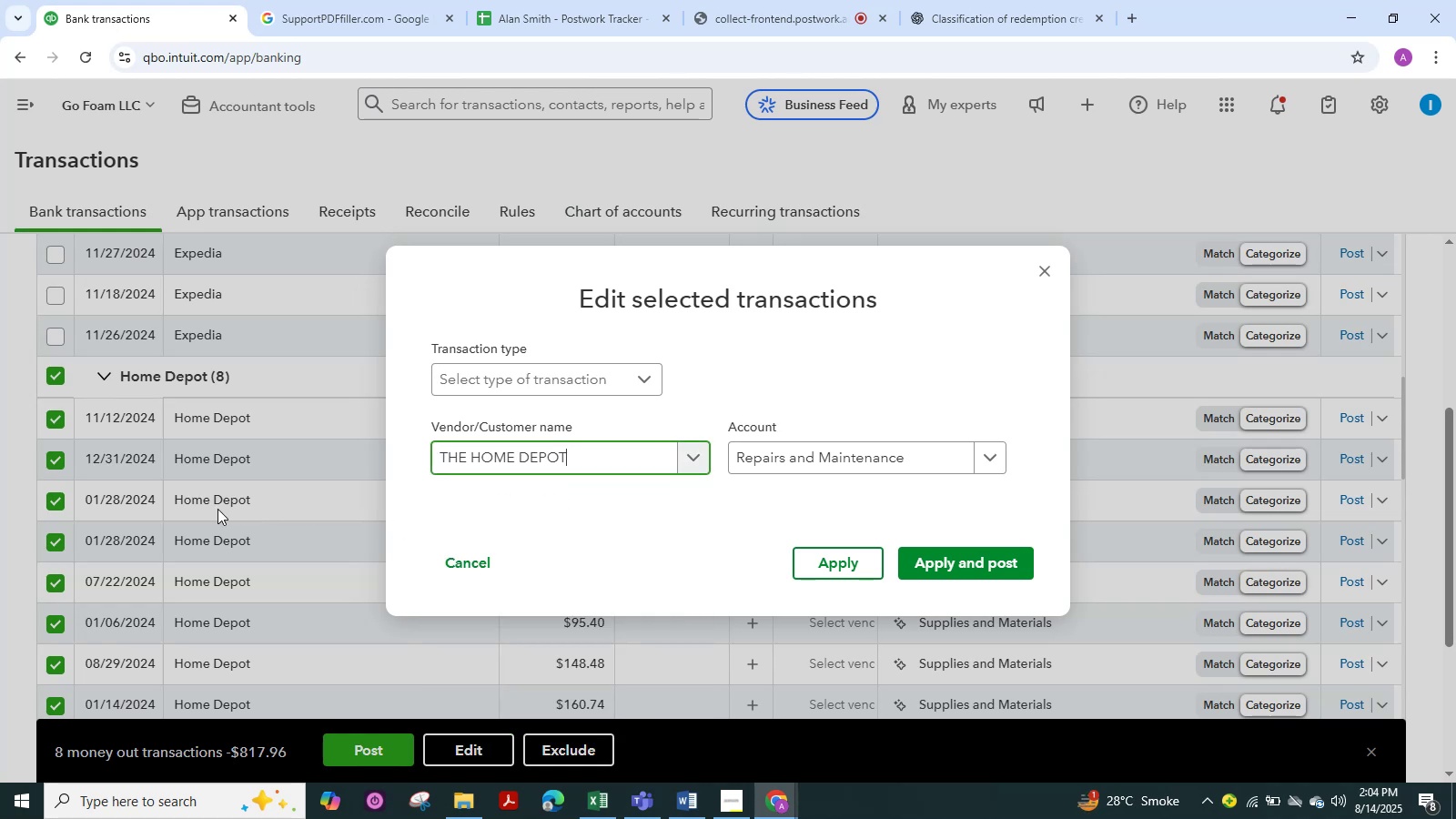 
left_click([939, 564])
 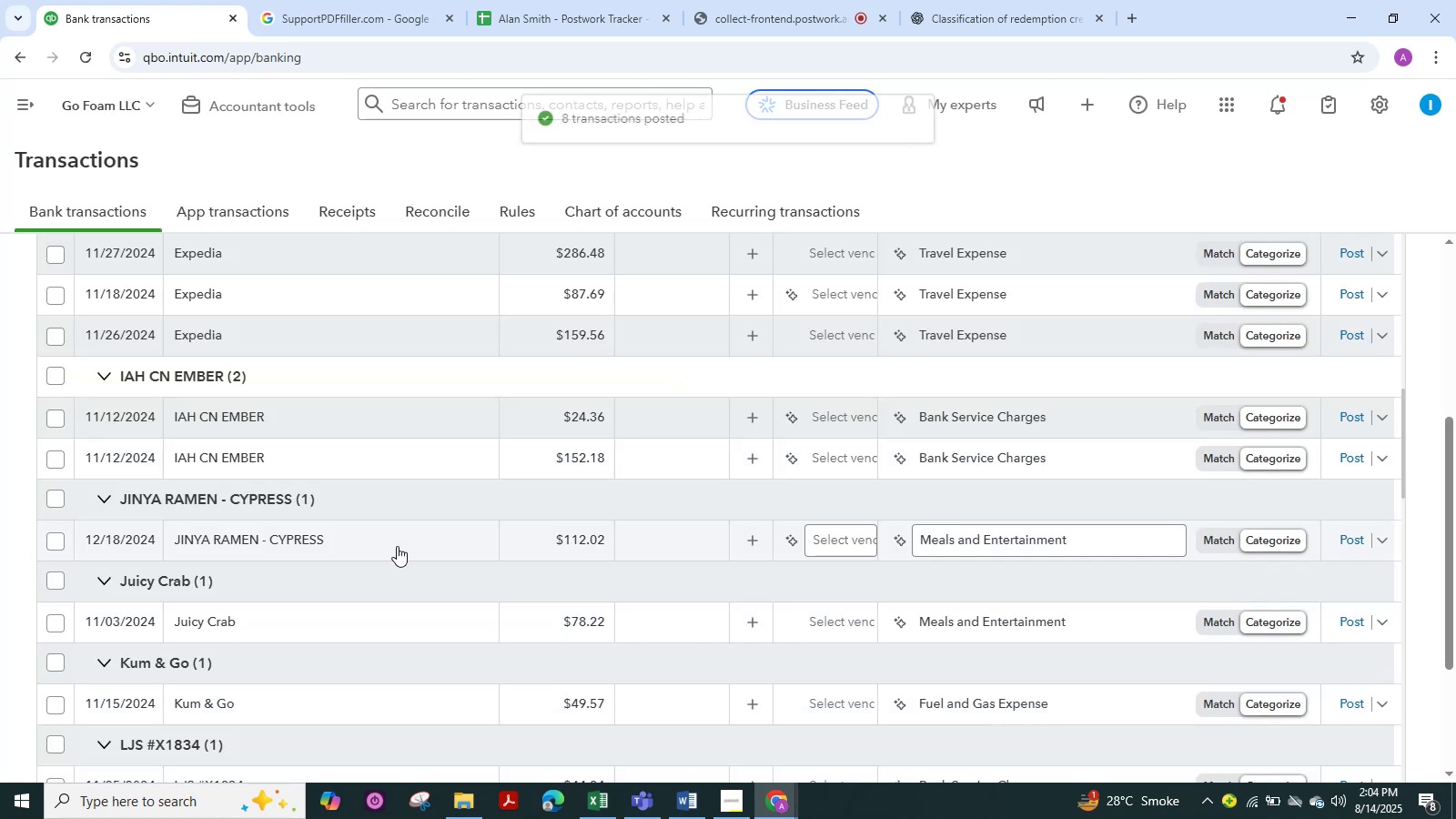 
scroll: coordinate [349, 546], scroll_direction: down, amount: 4.0
 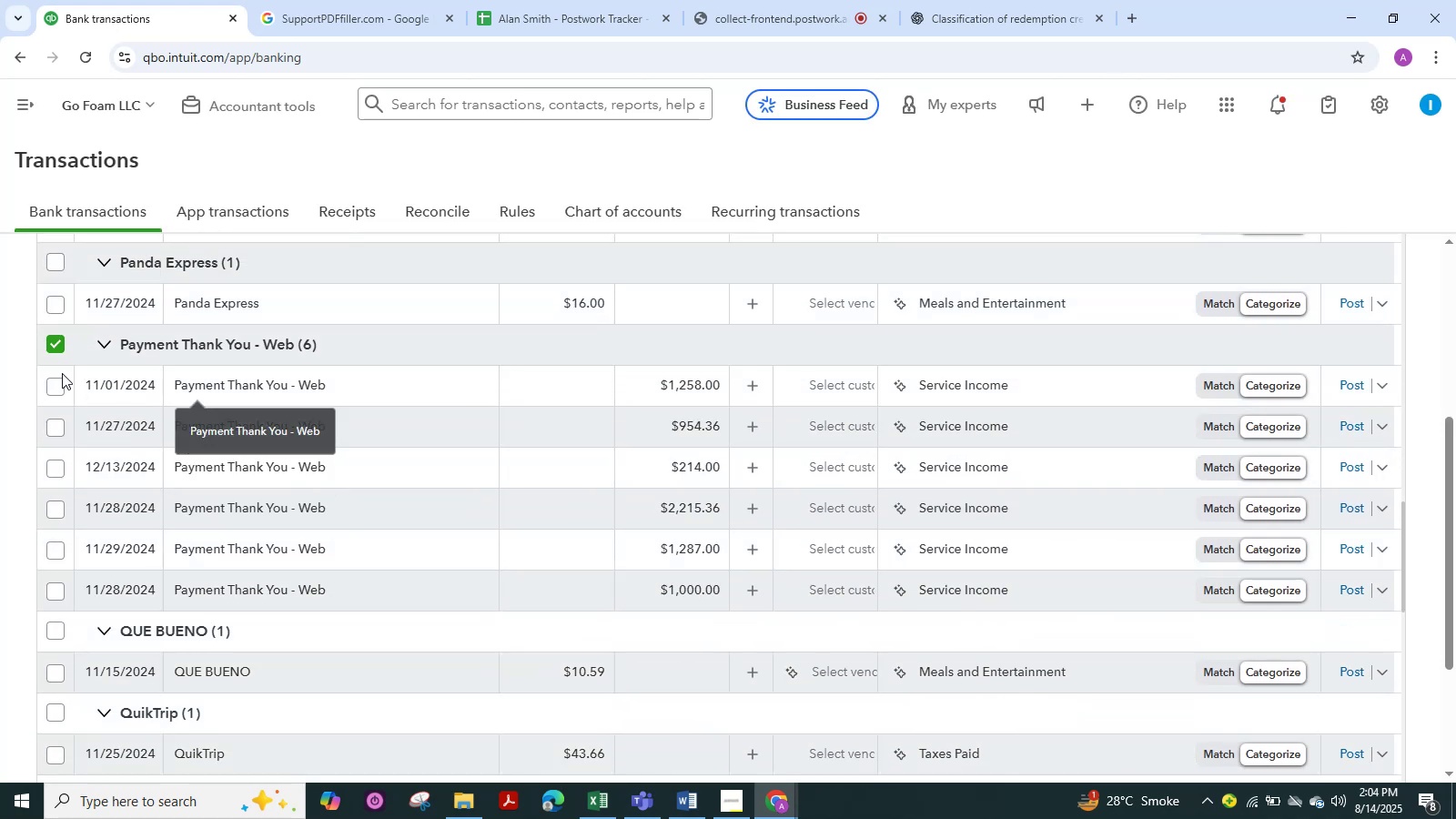 
left_click([55, 344])
 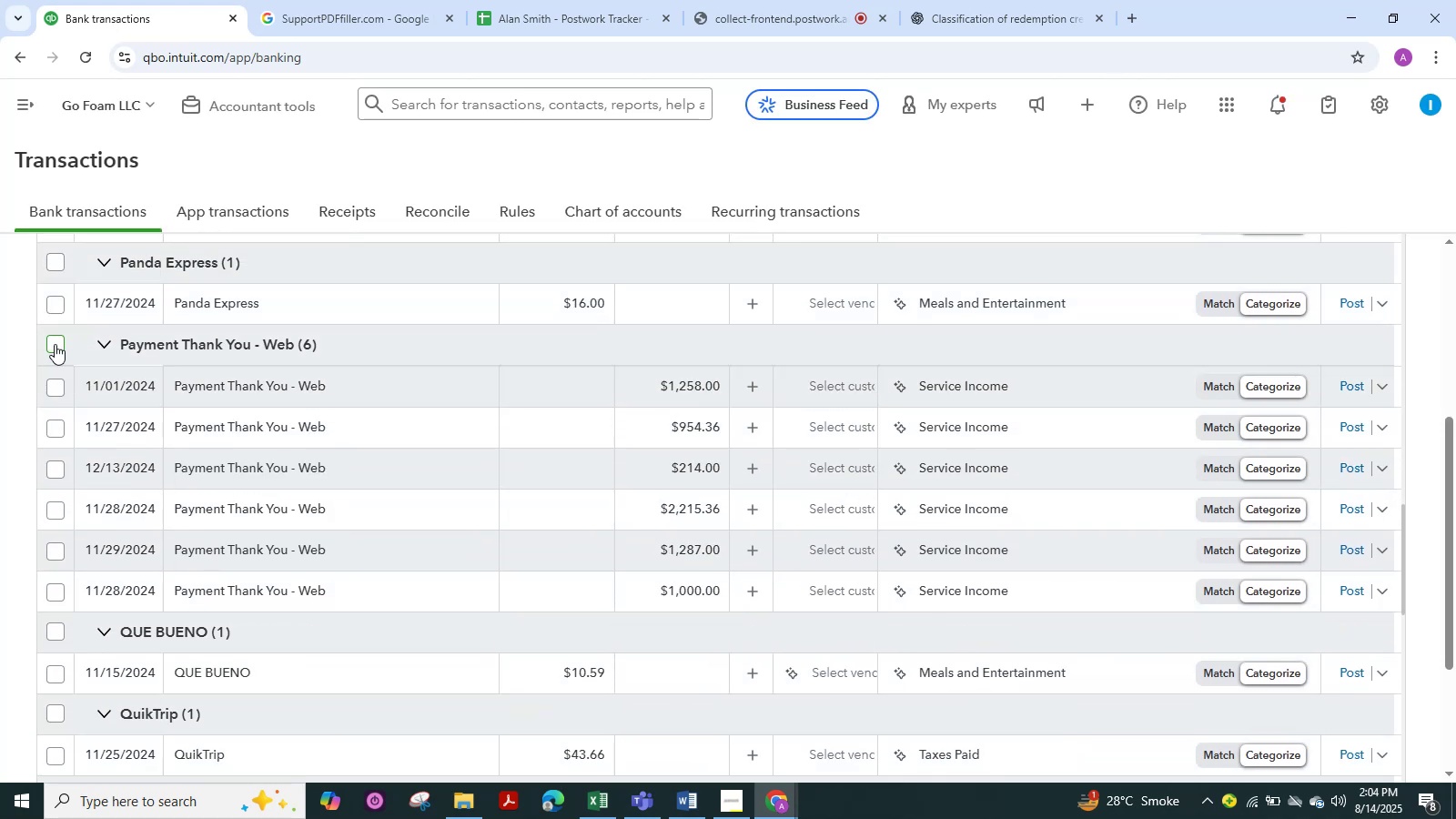 
left_click([55, 344])
 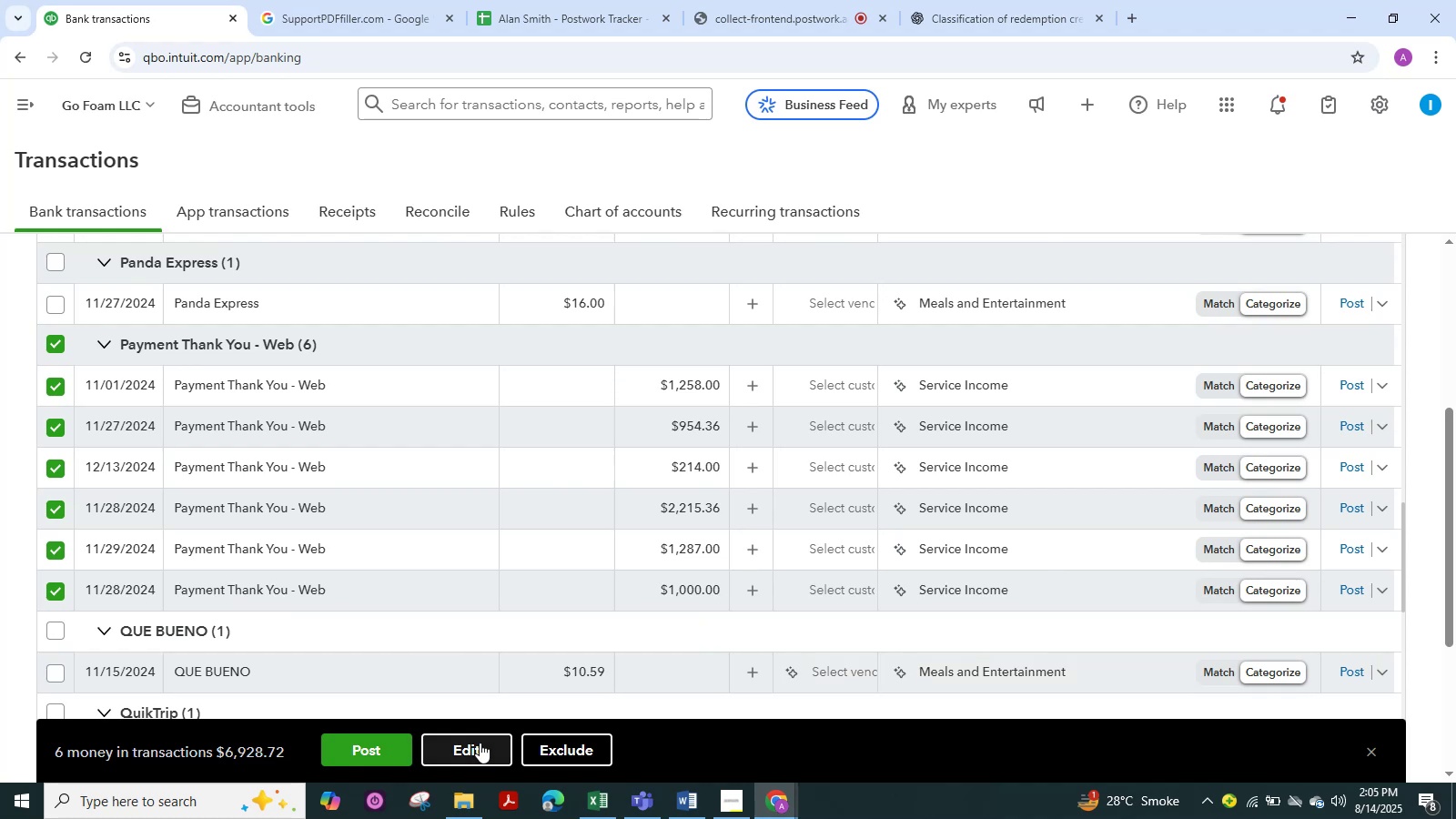 
wait(9.2)
 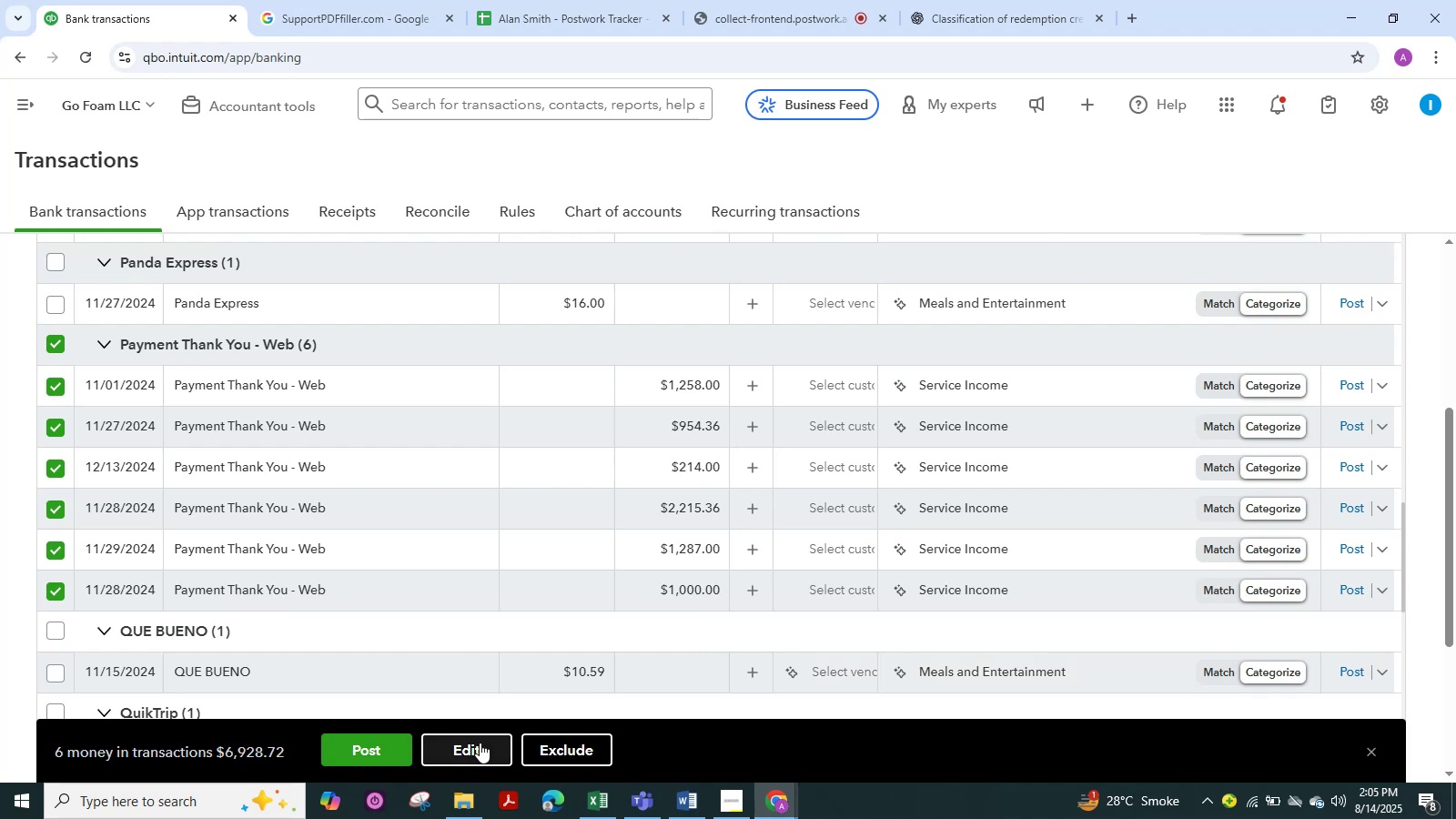 
left_click([465, 754])
 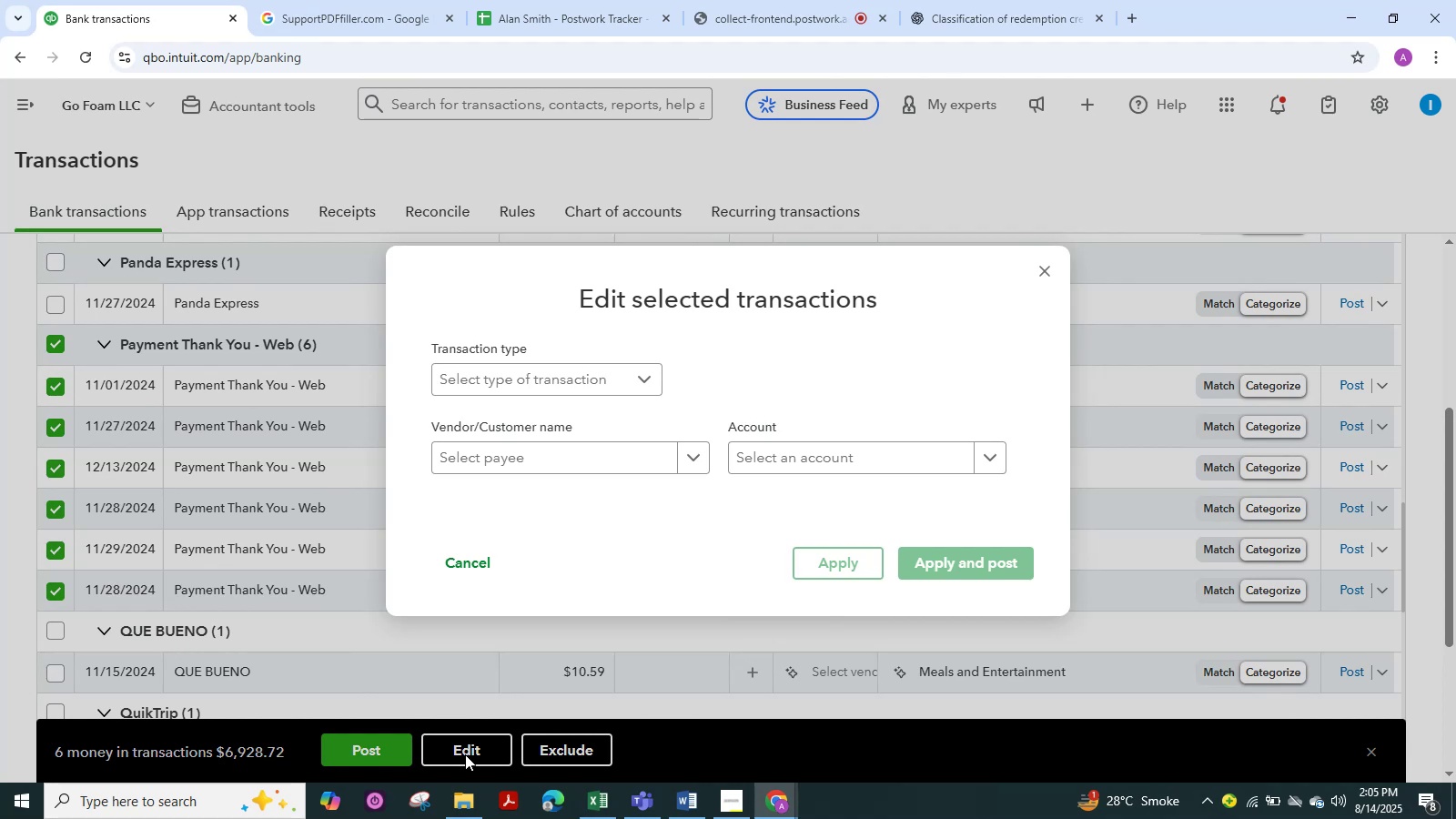 
wait(11.47)
 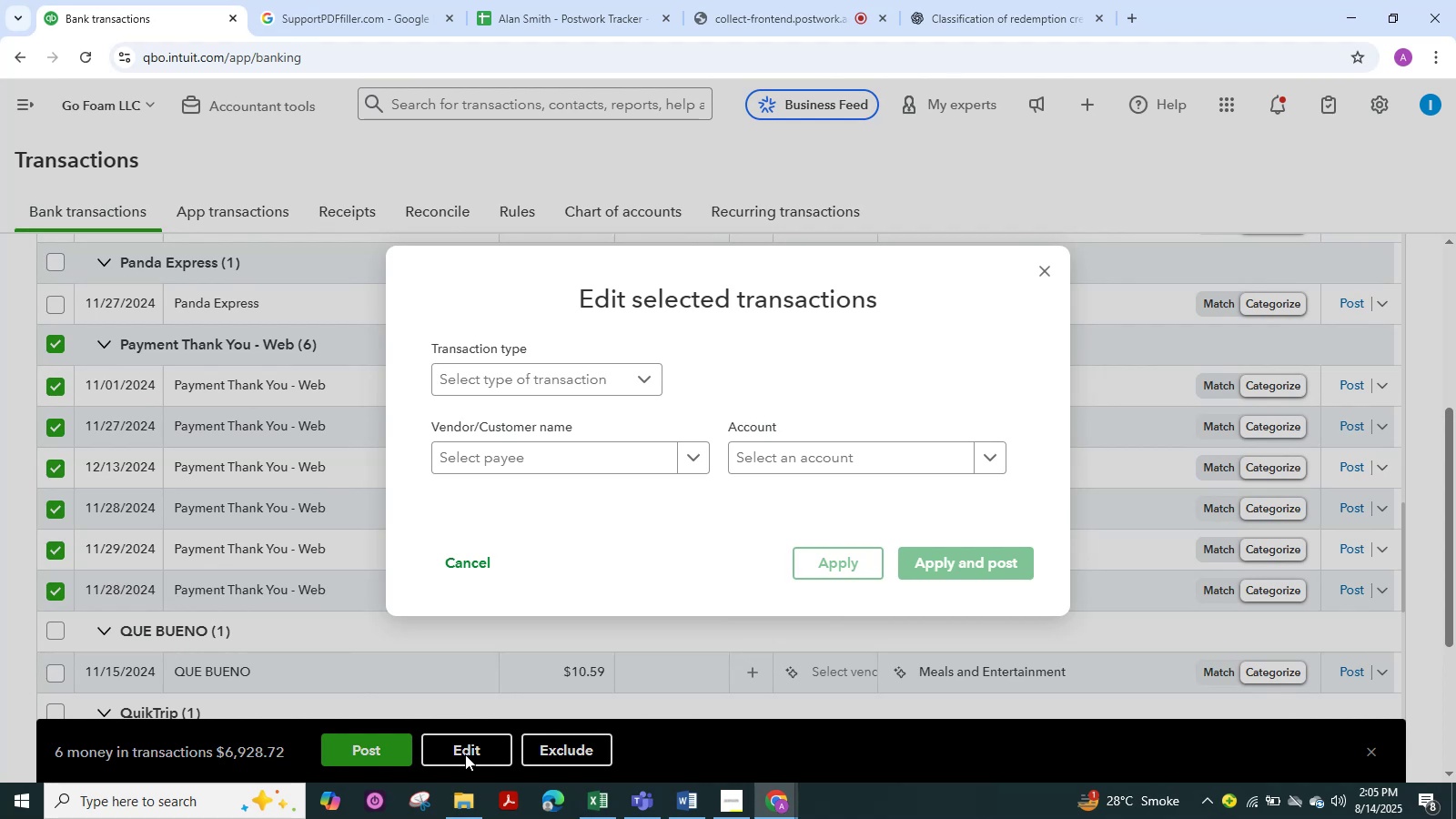 
left_click([993, 459])
 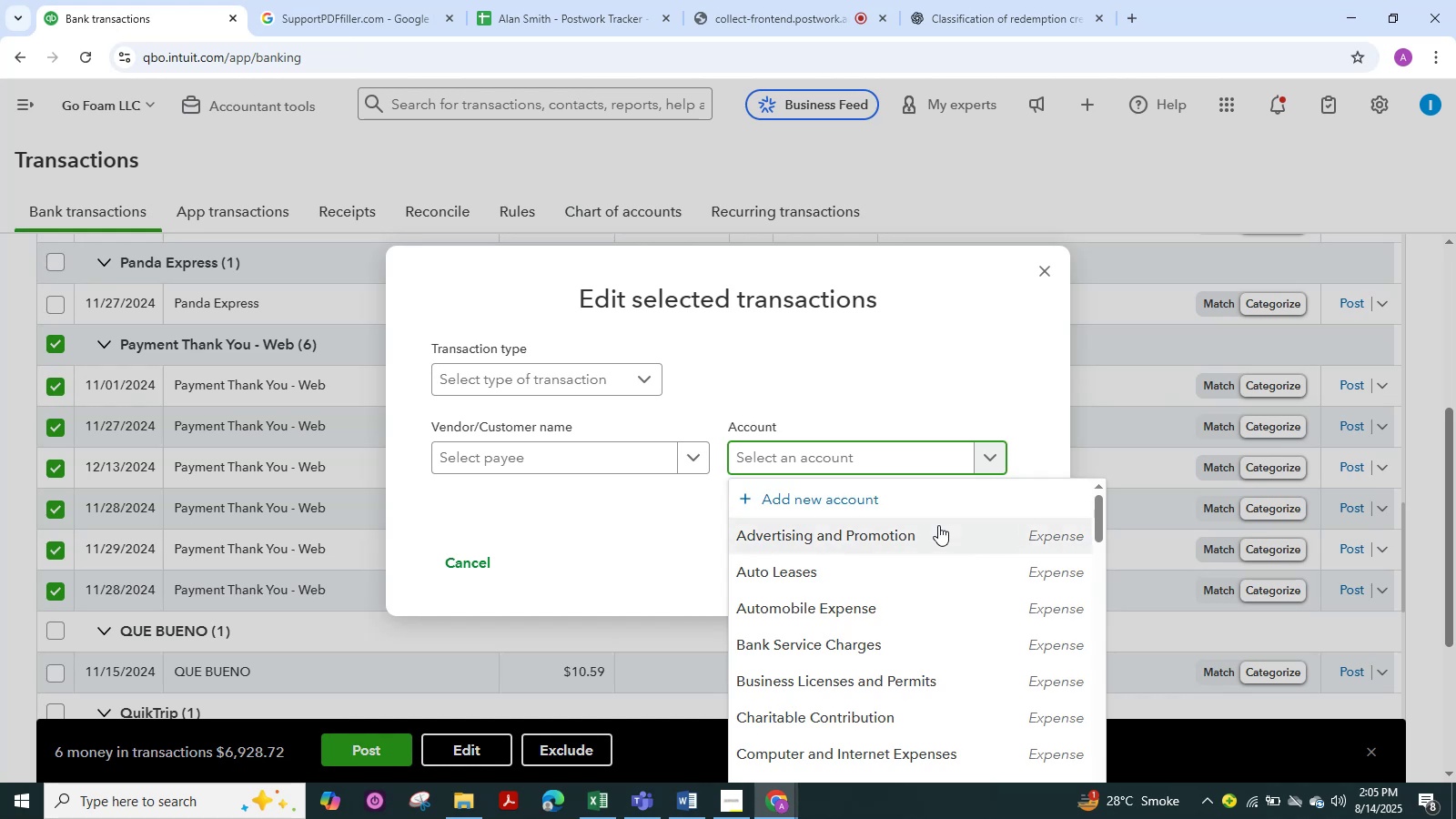 
type(tra)
 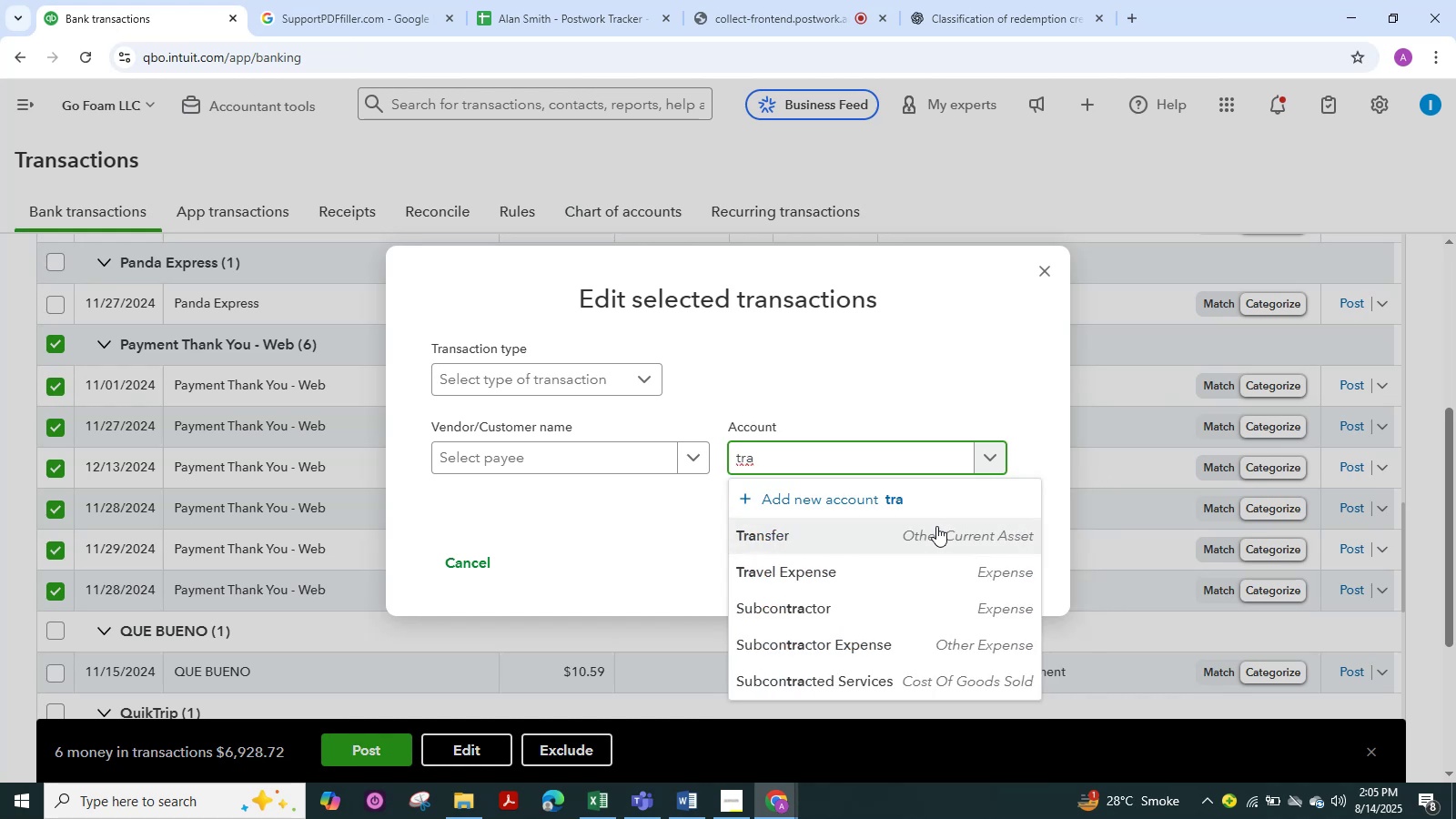 
left_click([850, 541])
 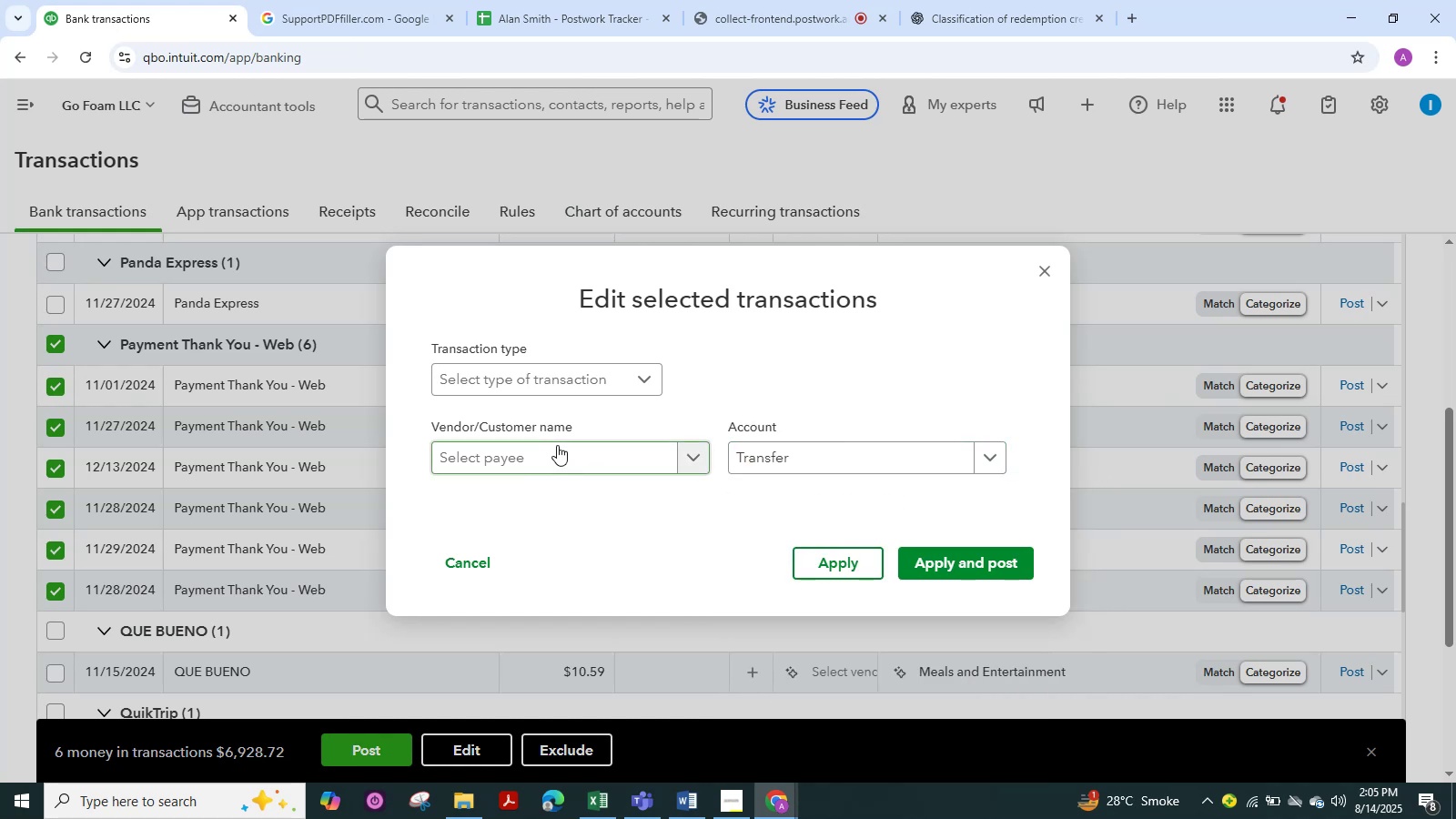 
left_click([557, 445])
 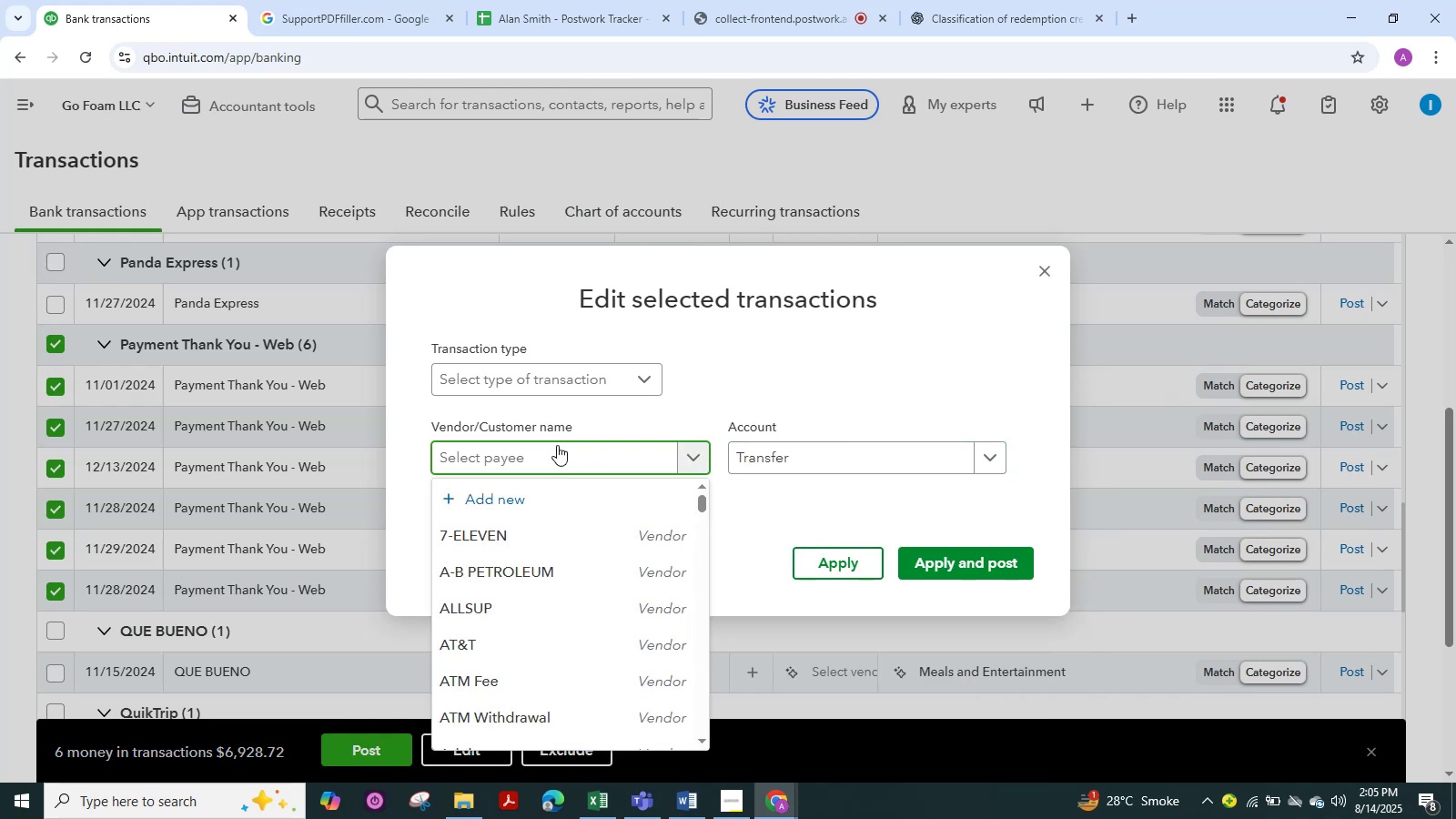 
key(Y)
 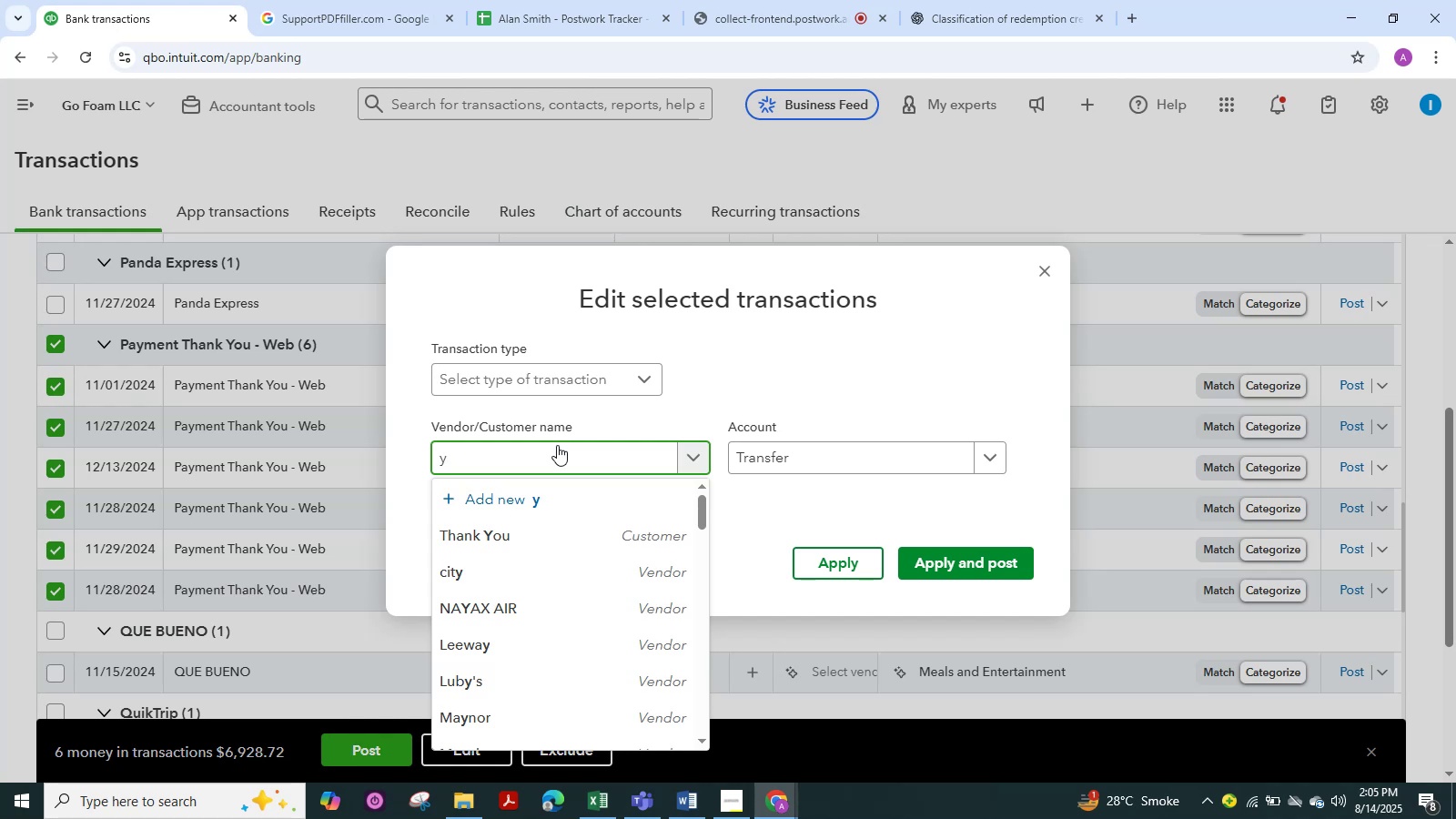 
left_click([498, 541])
 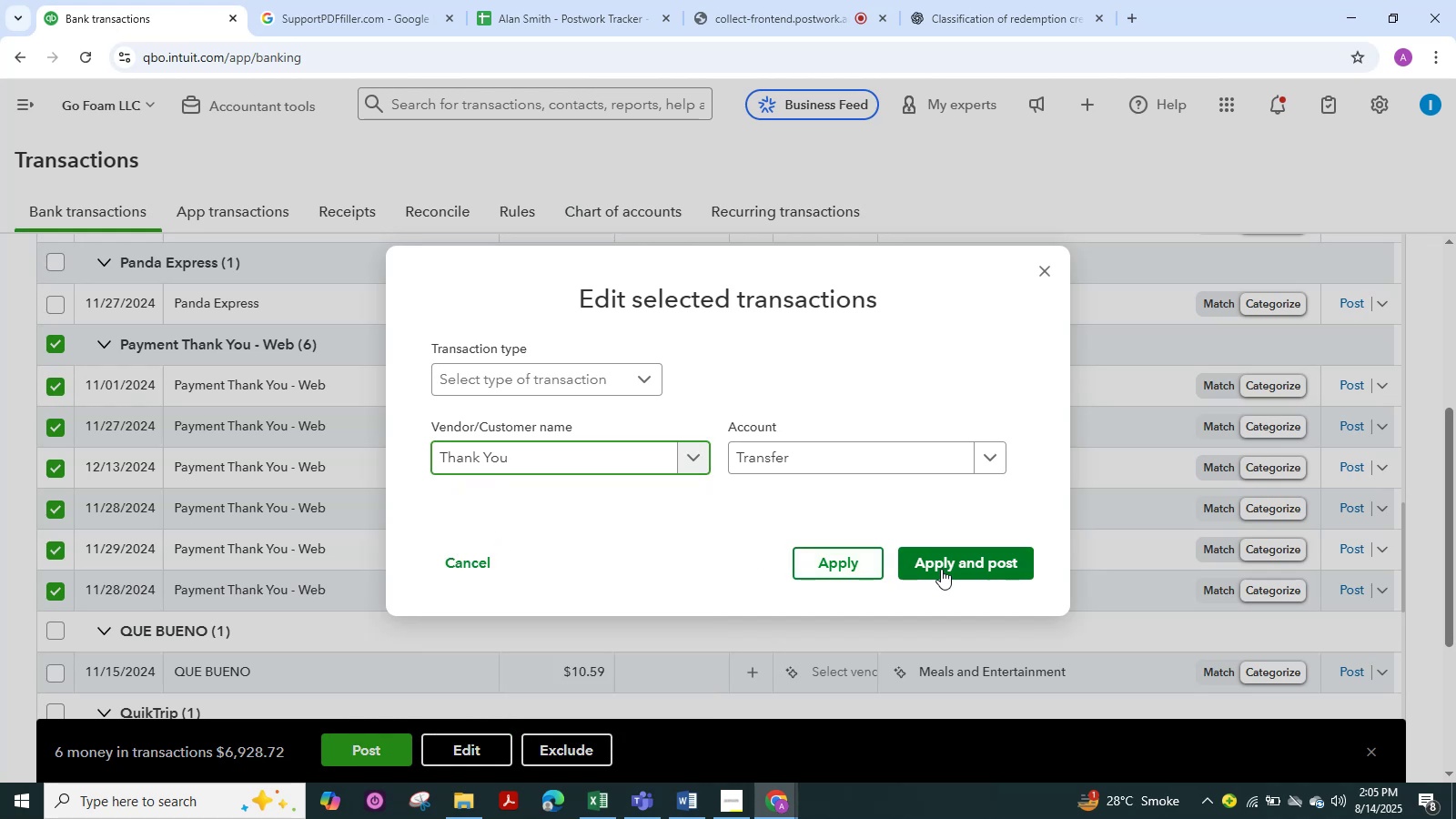 
left_click([948, 569])
 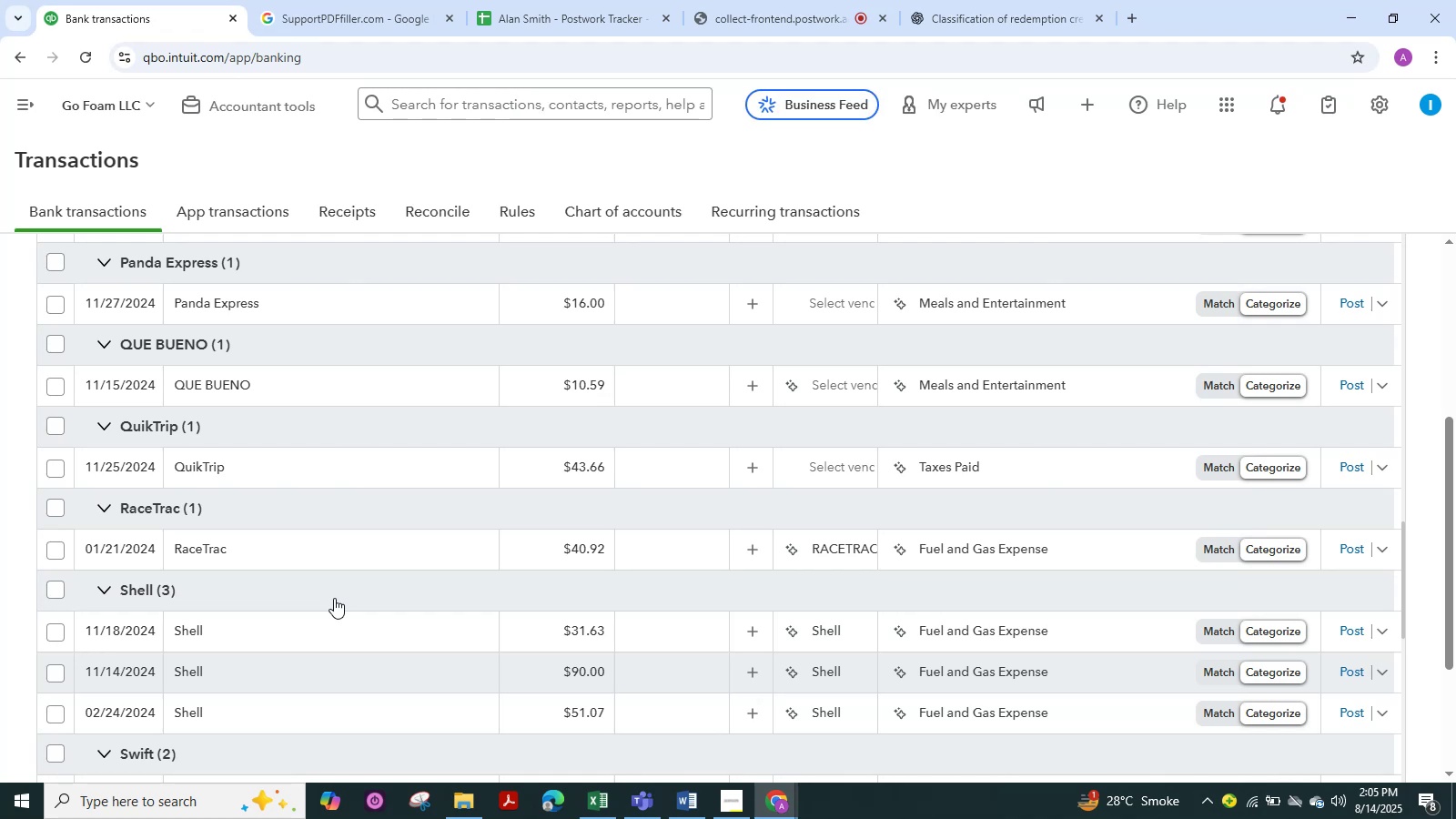 
wait(12.72)
 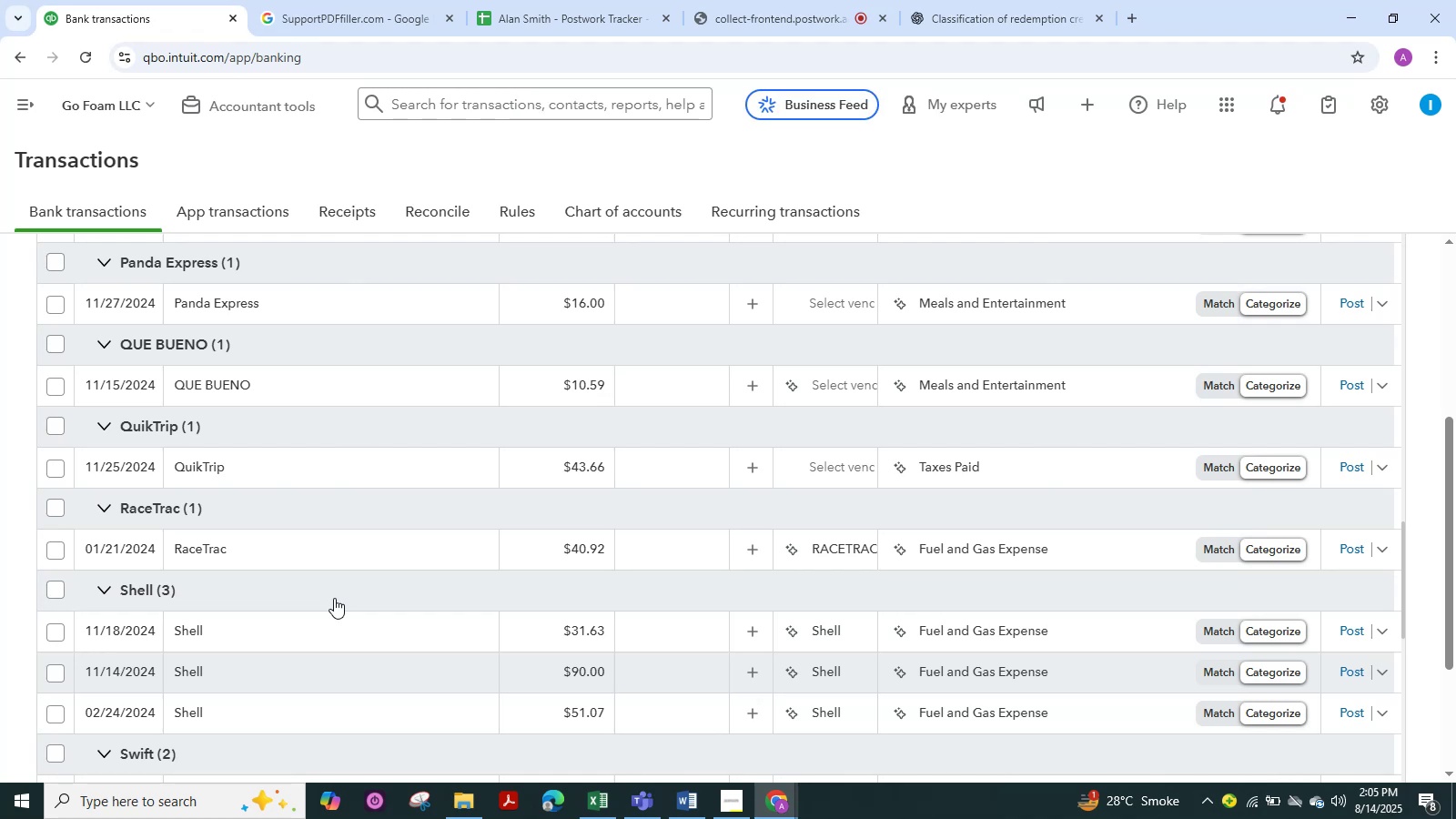 
scroll: coordinate [219, 656], scroll_direction: down, amount: 2.0
 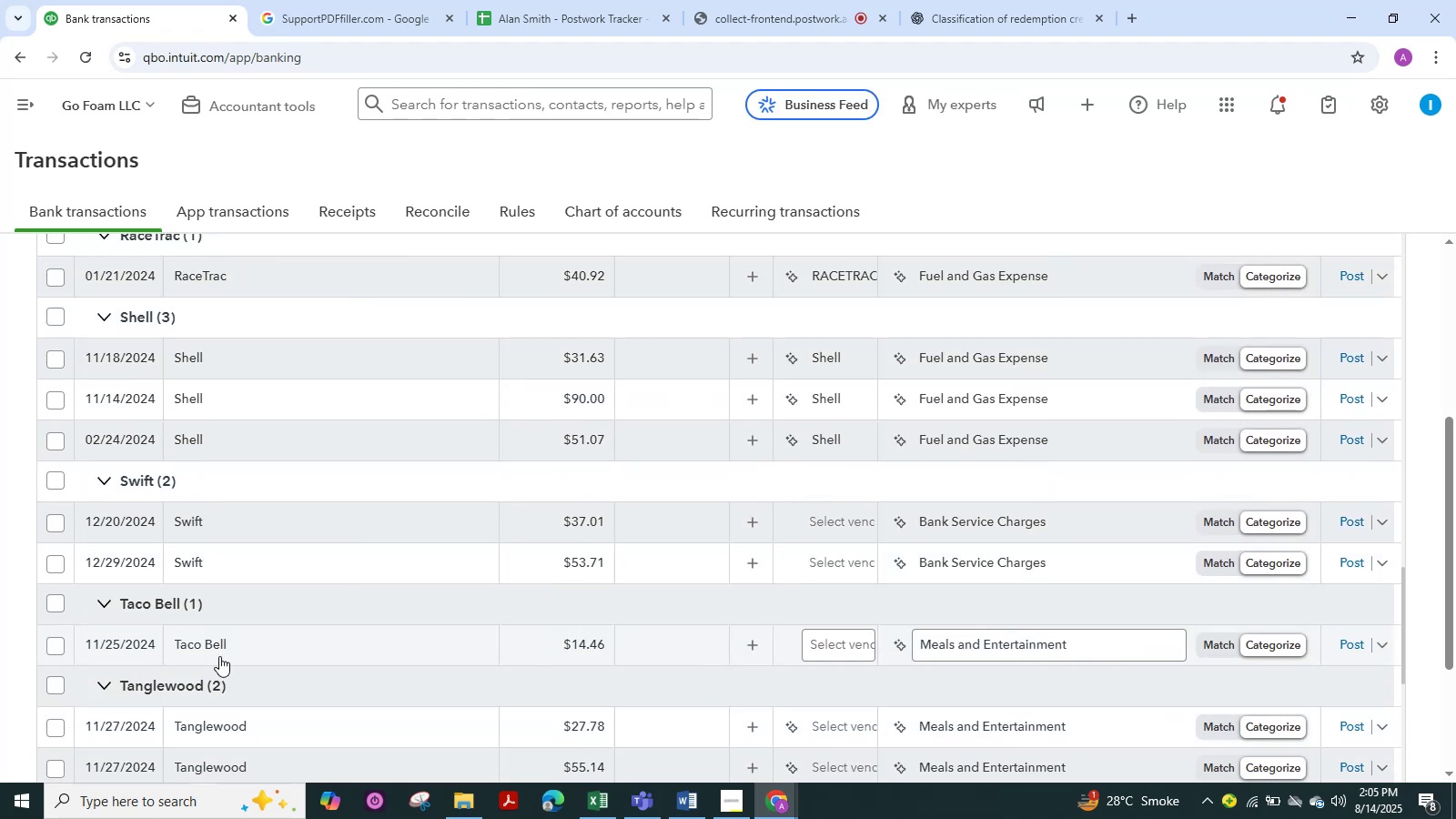 
scroll: coordinate [219, 656], scroll_direction: up, amount: 2.0
 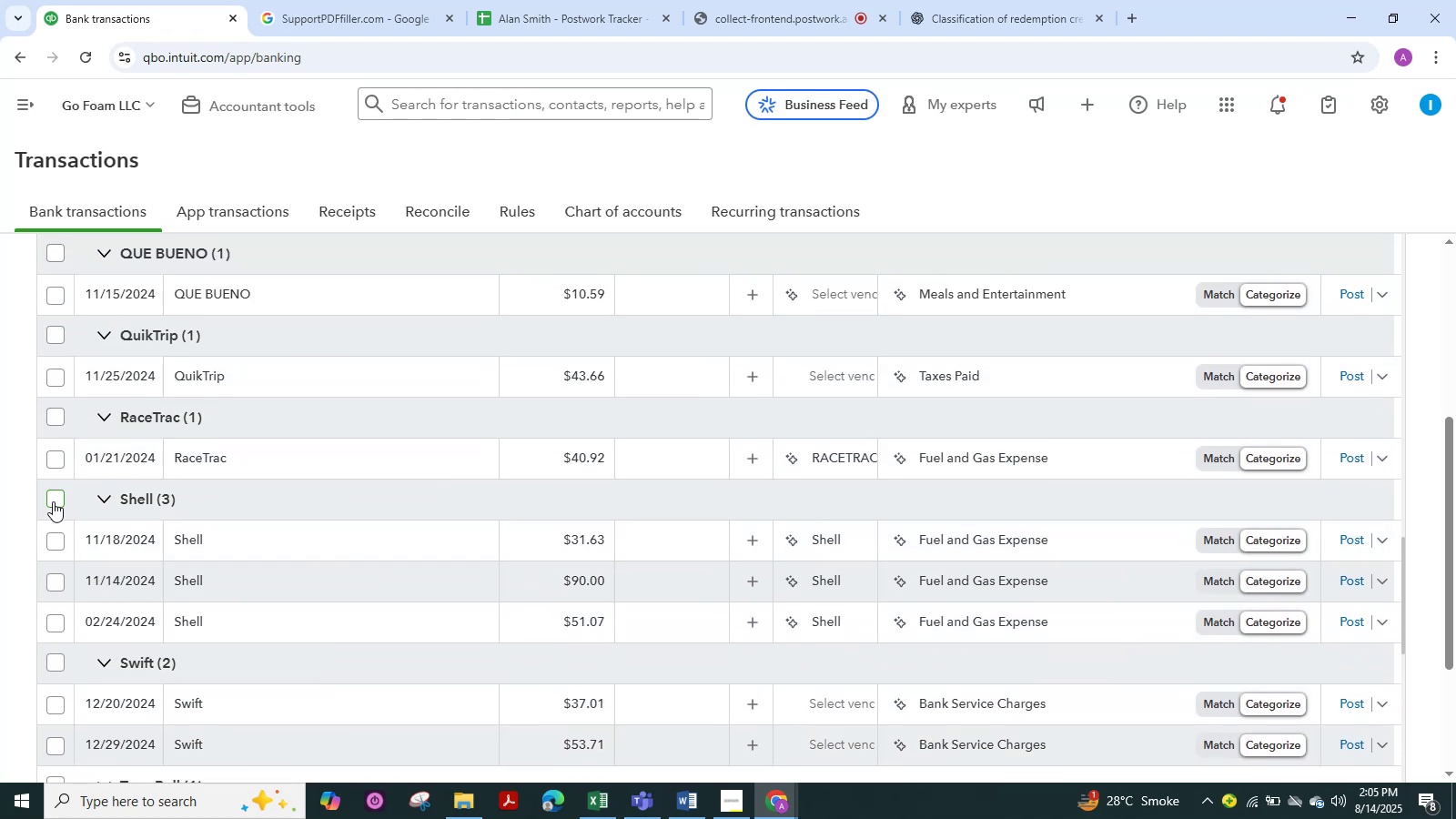 
left_click([51, 495])
 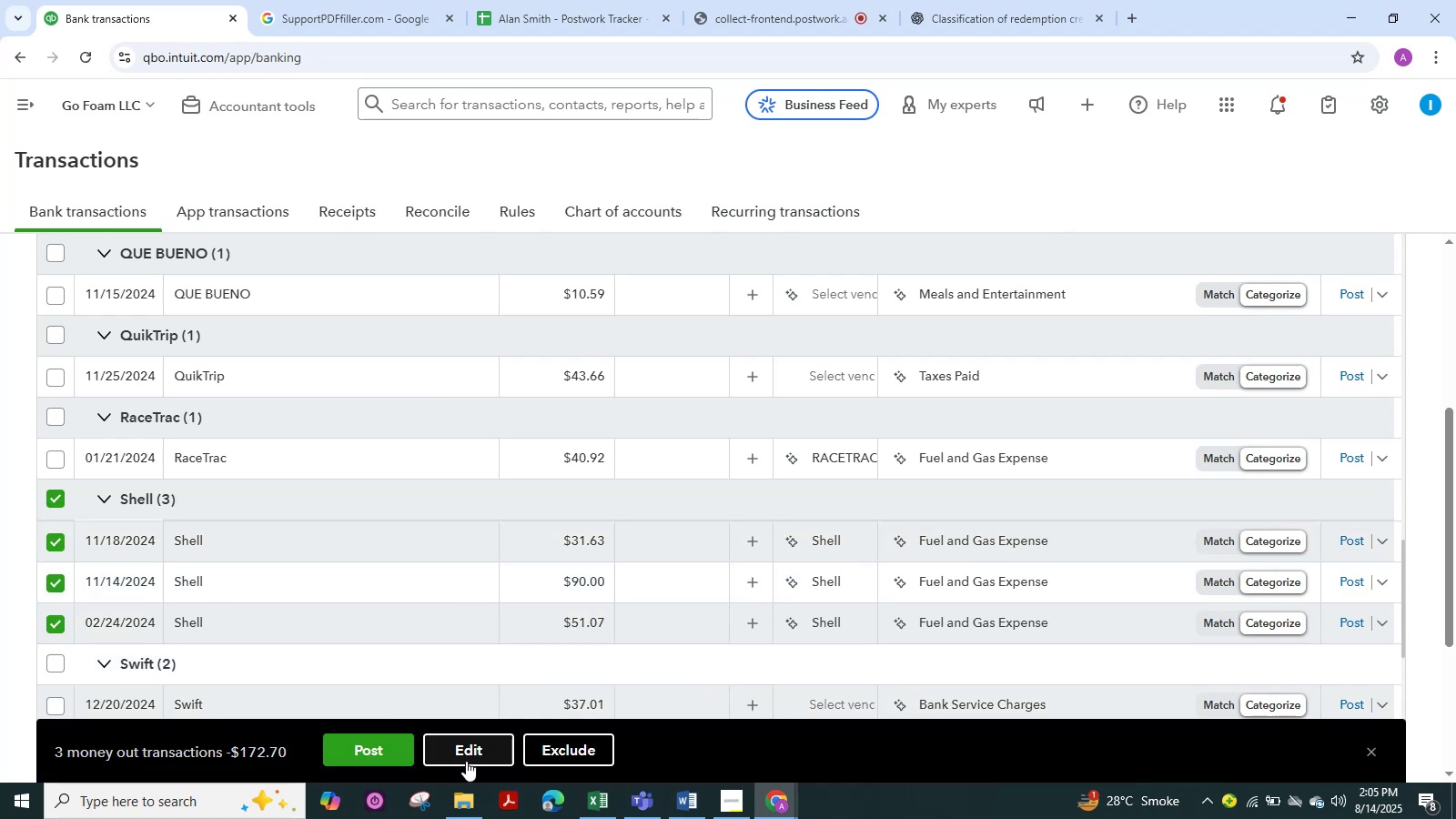 
left_click([470, 747])
 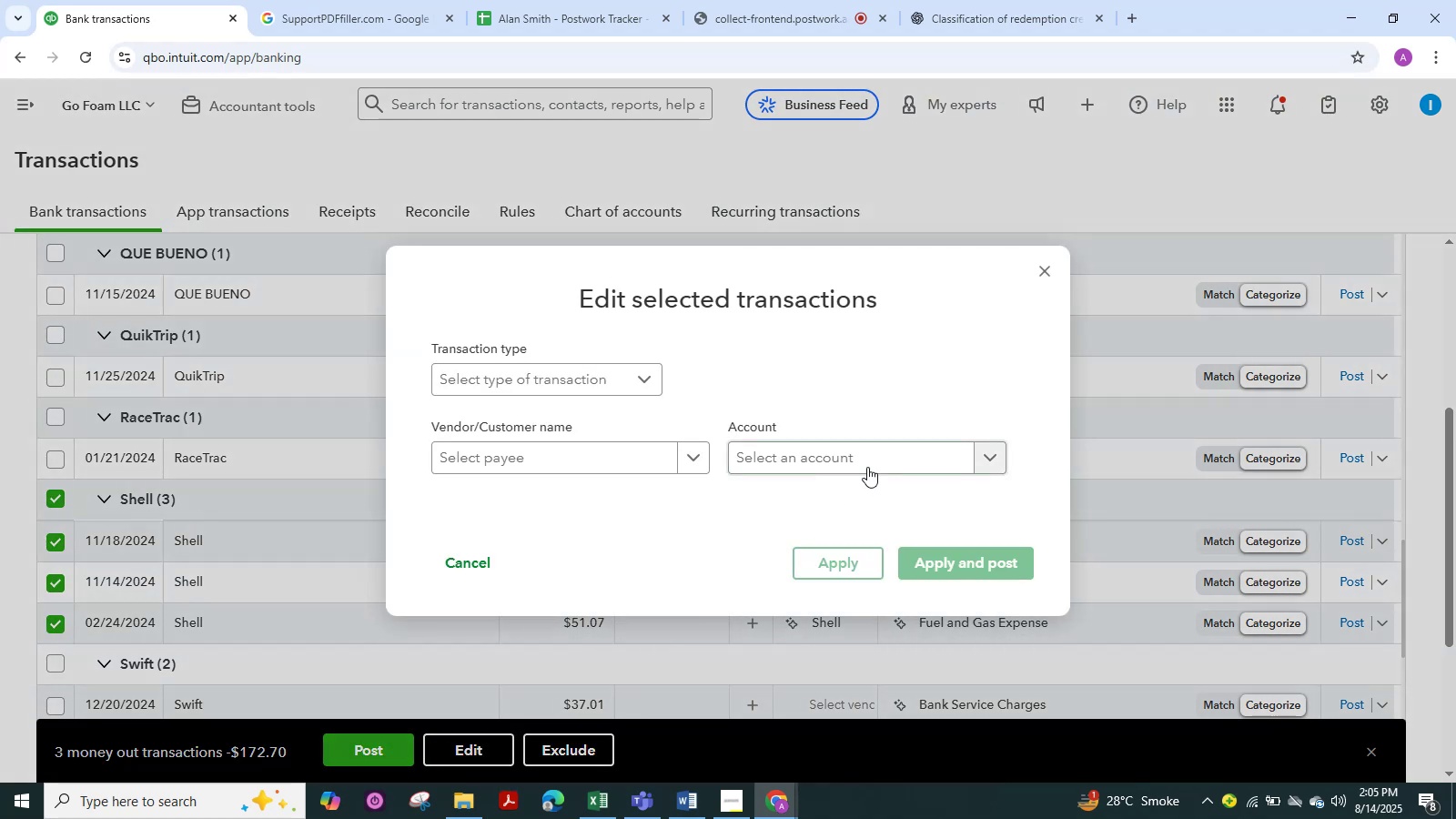 
left_click([883, 454])
 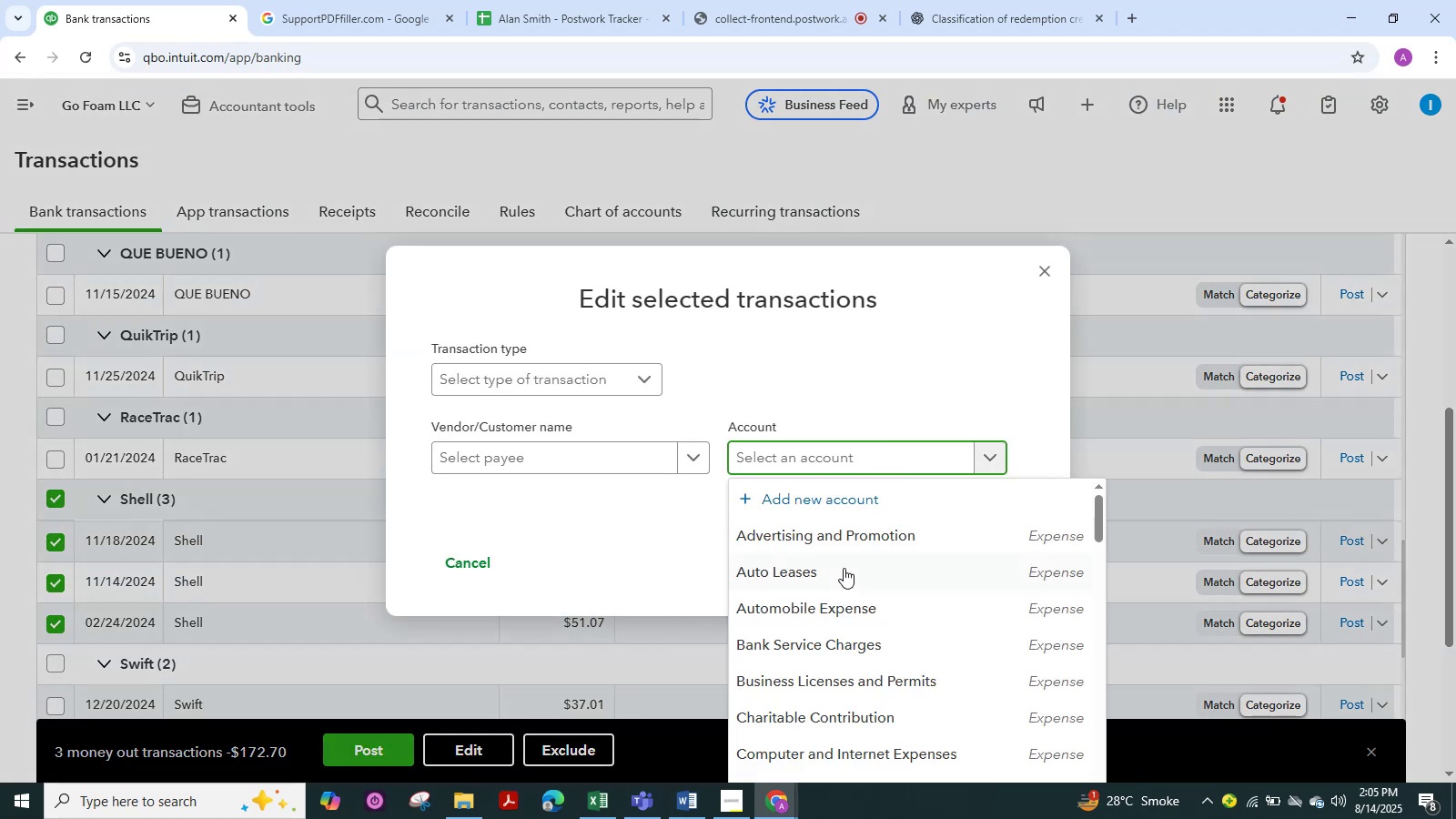 
left_click([826, 615])
 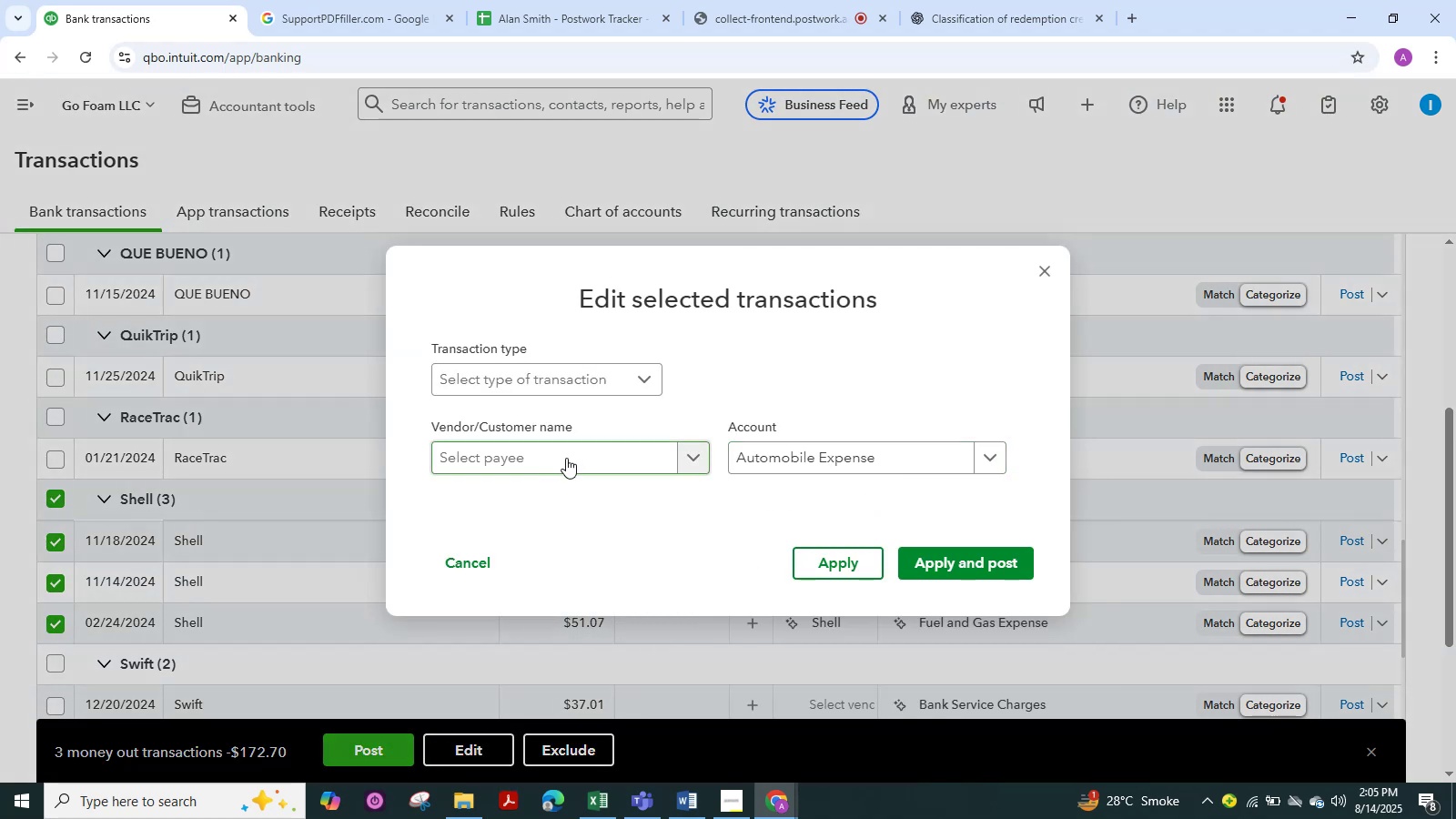 
left_click([566, 458])
 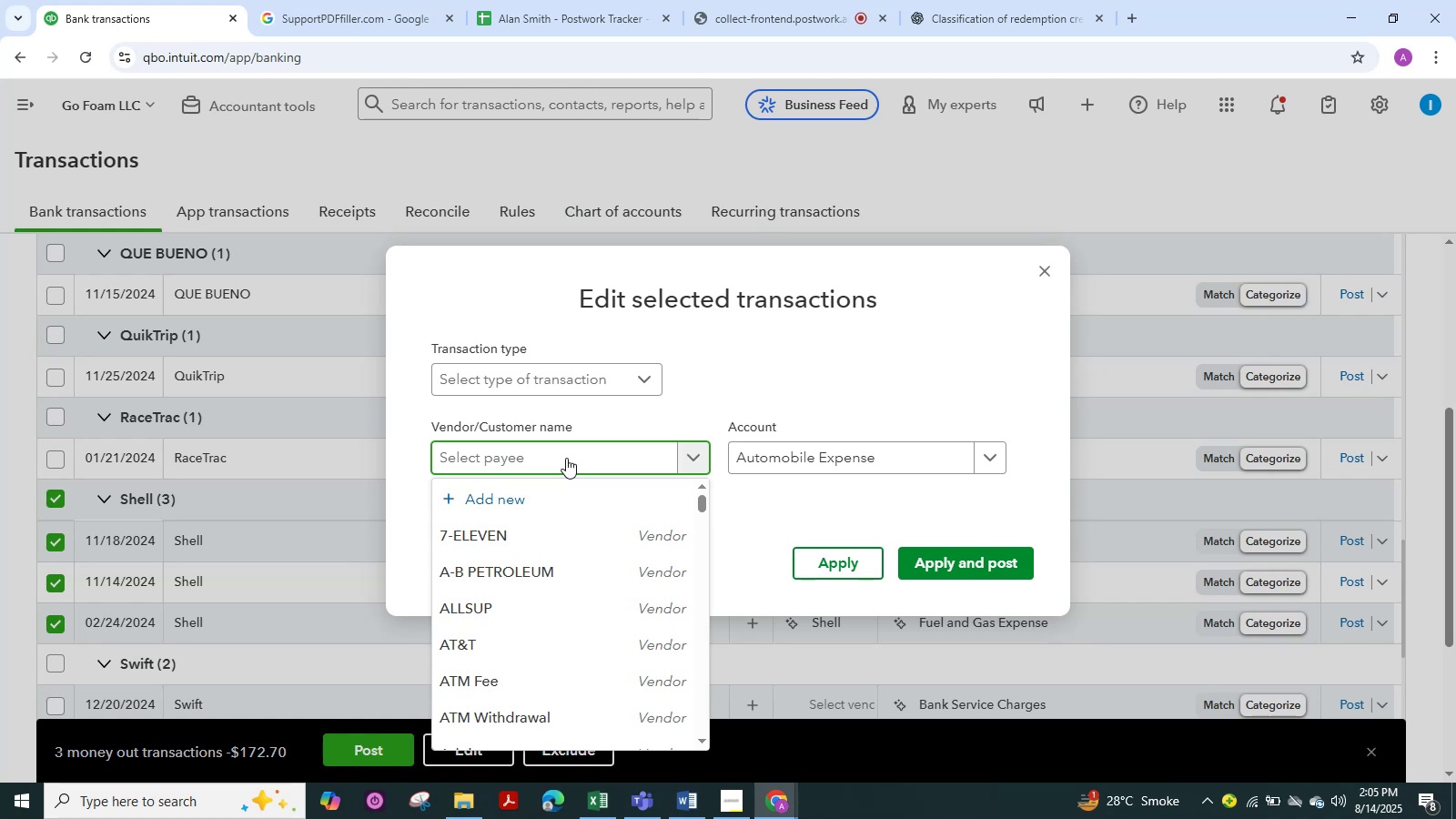 
type(she)
 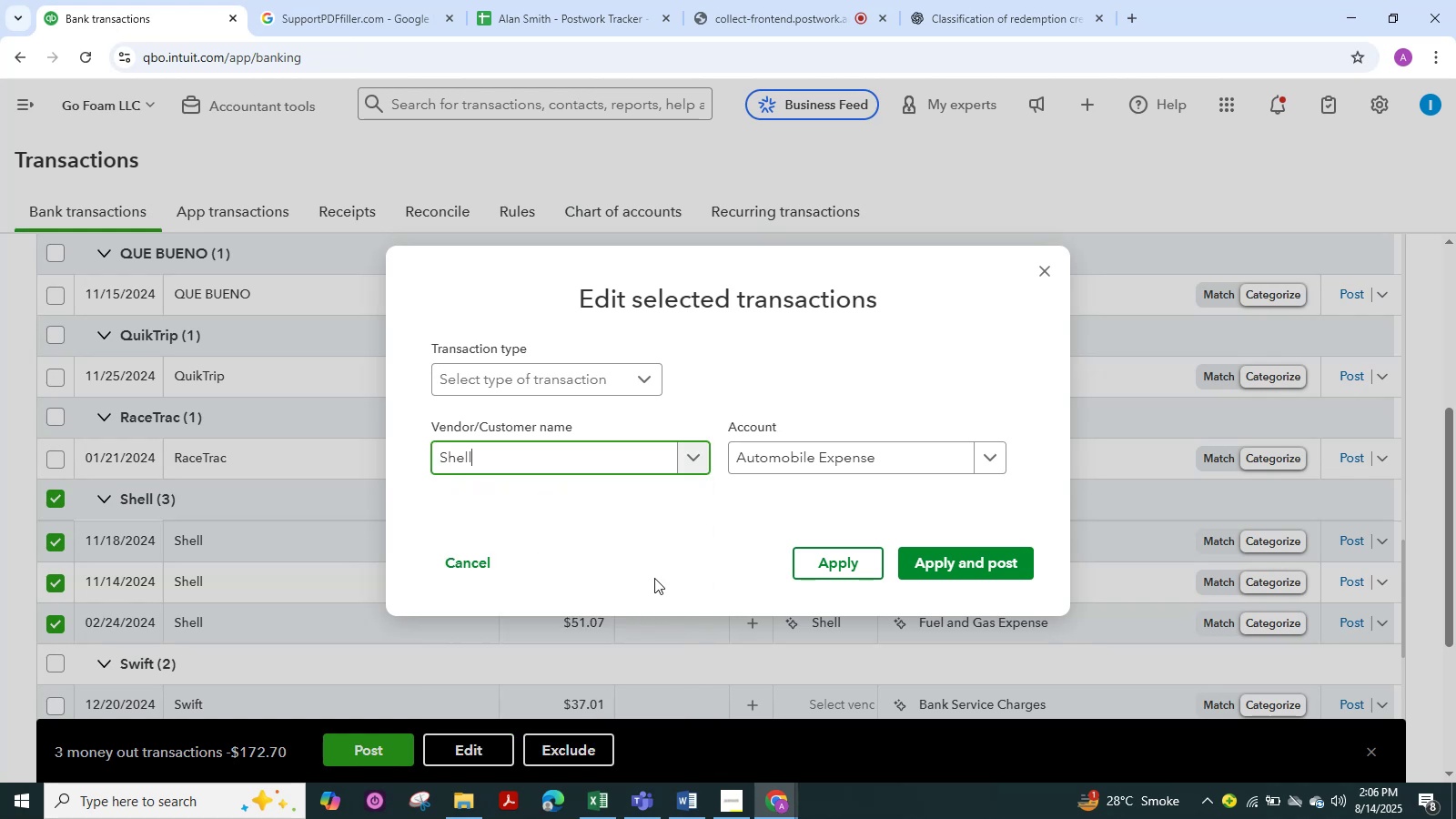 
left_click([931, 565])
 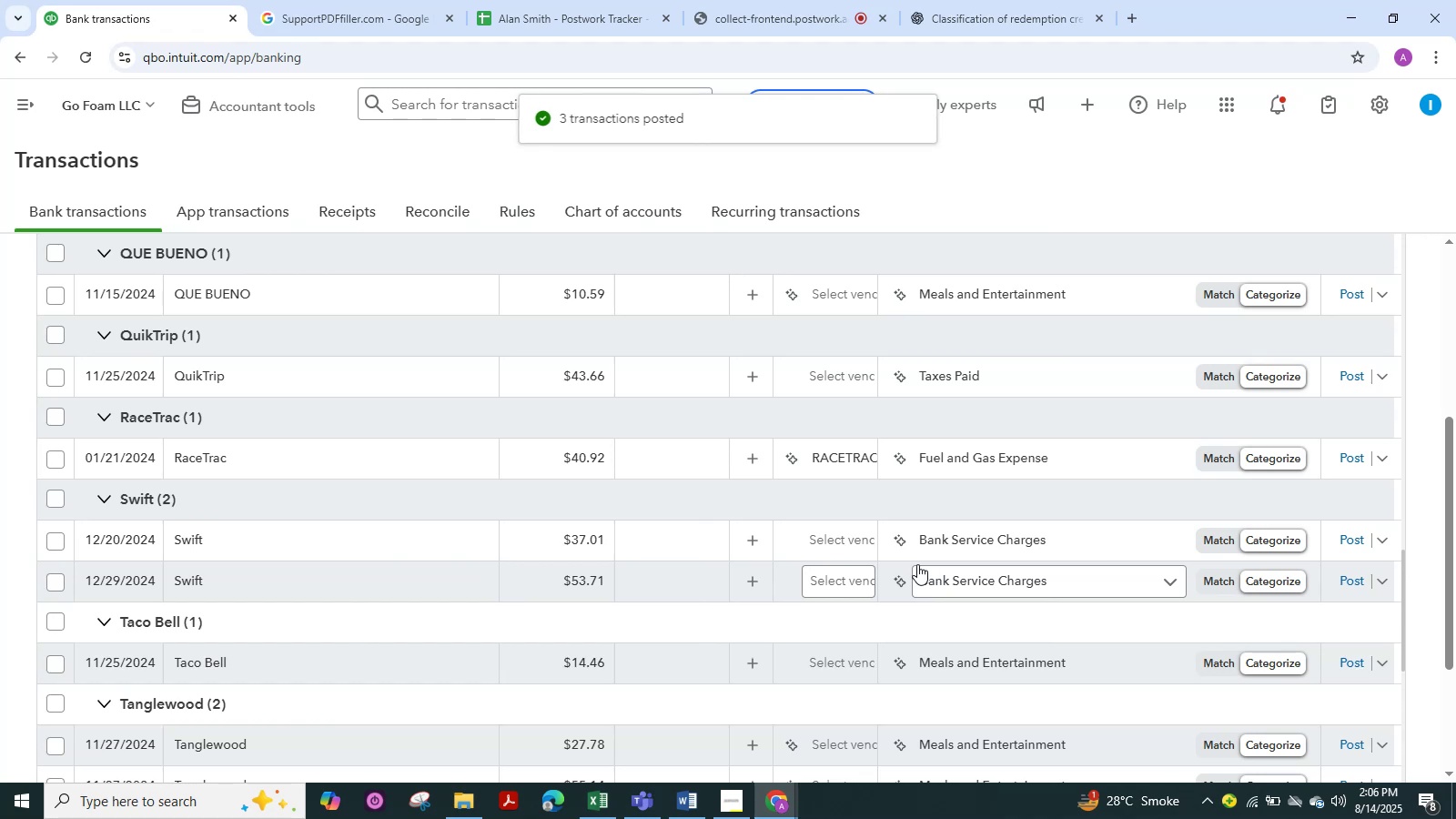 
scroll: coordinate [400, 548], scroll_direction: down, amount: 30.0
 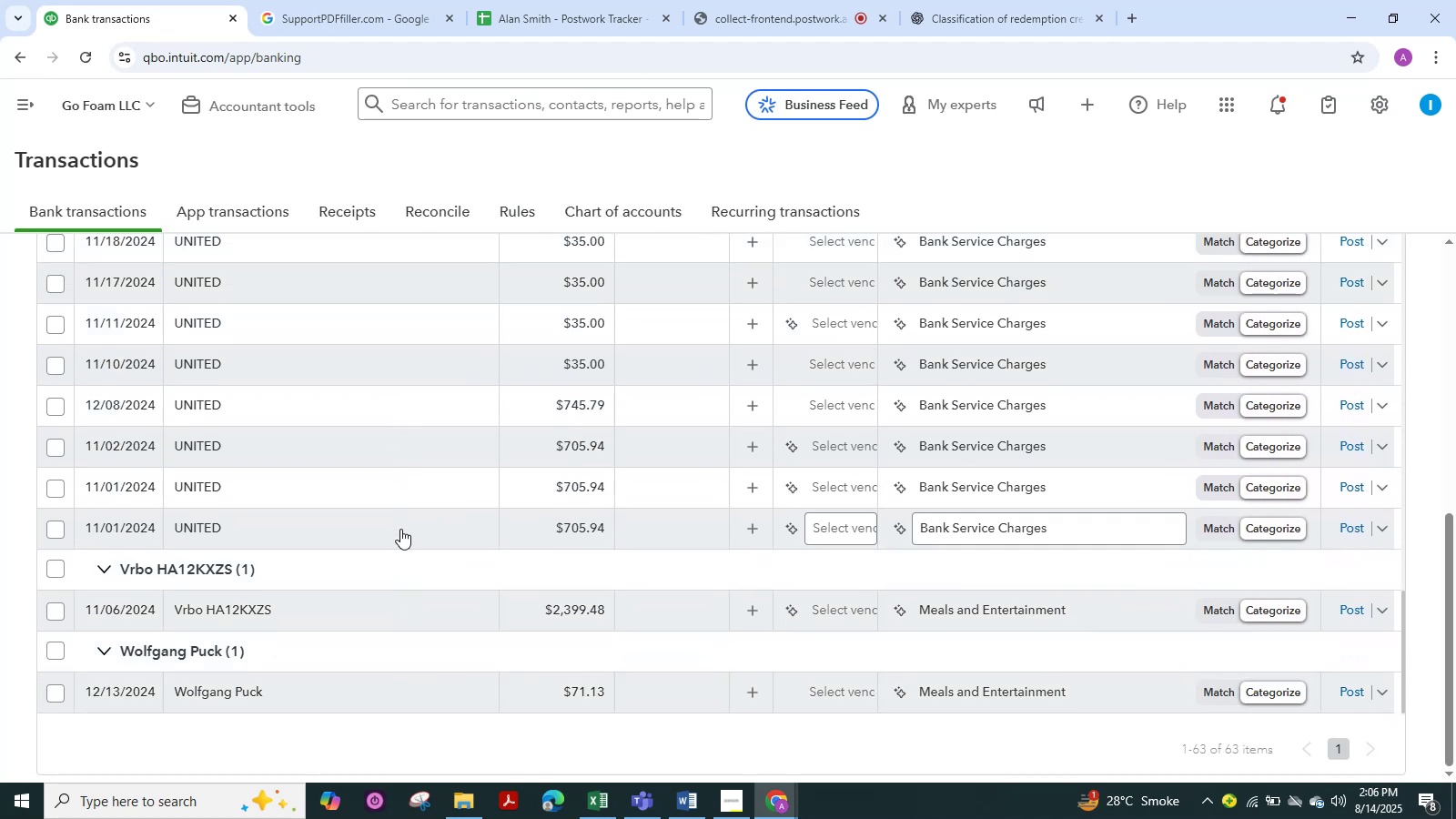 
scroll: coordinate [400, 529], scroll_direction: down, amount: 7.0
 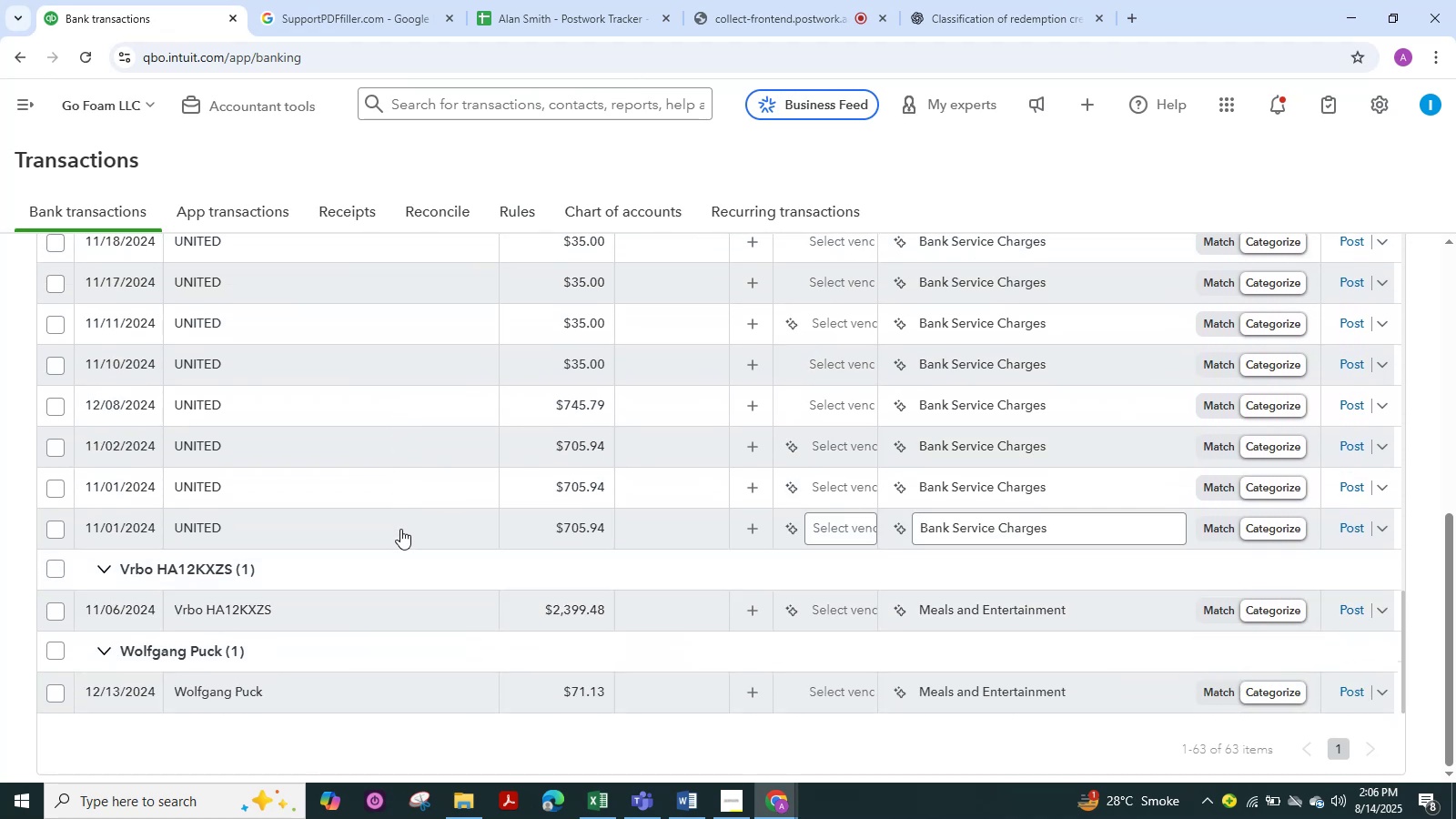 
scroll: coordinate [400, 529], scroll_direction: up, amount: 12.0
 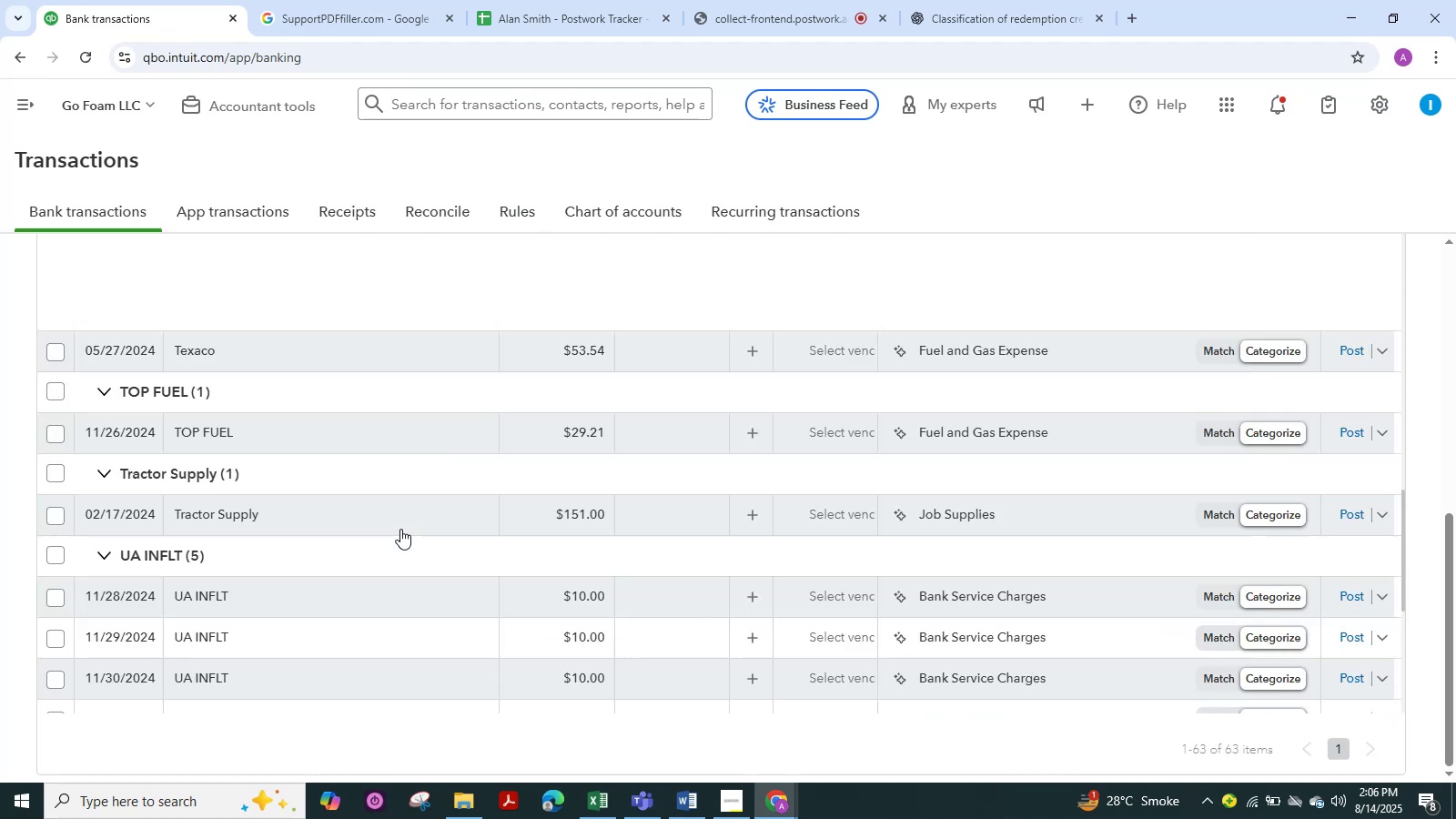 
scroll: coordinate [400, 529], scroll_direction: down, amount: 5.0
 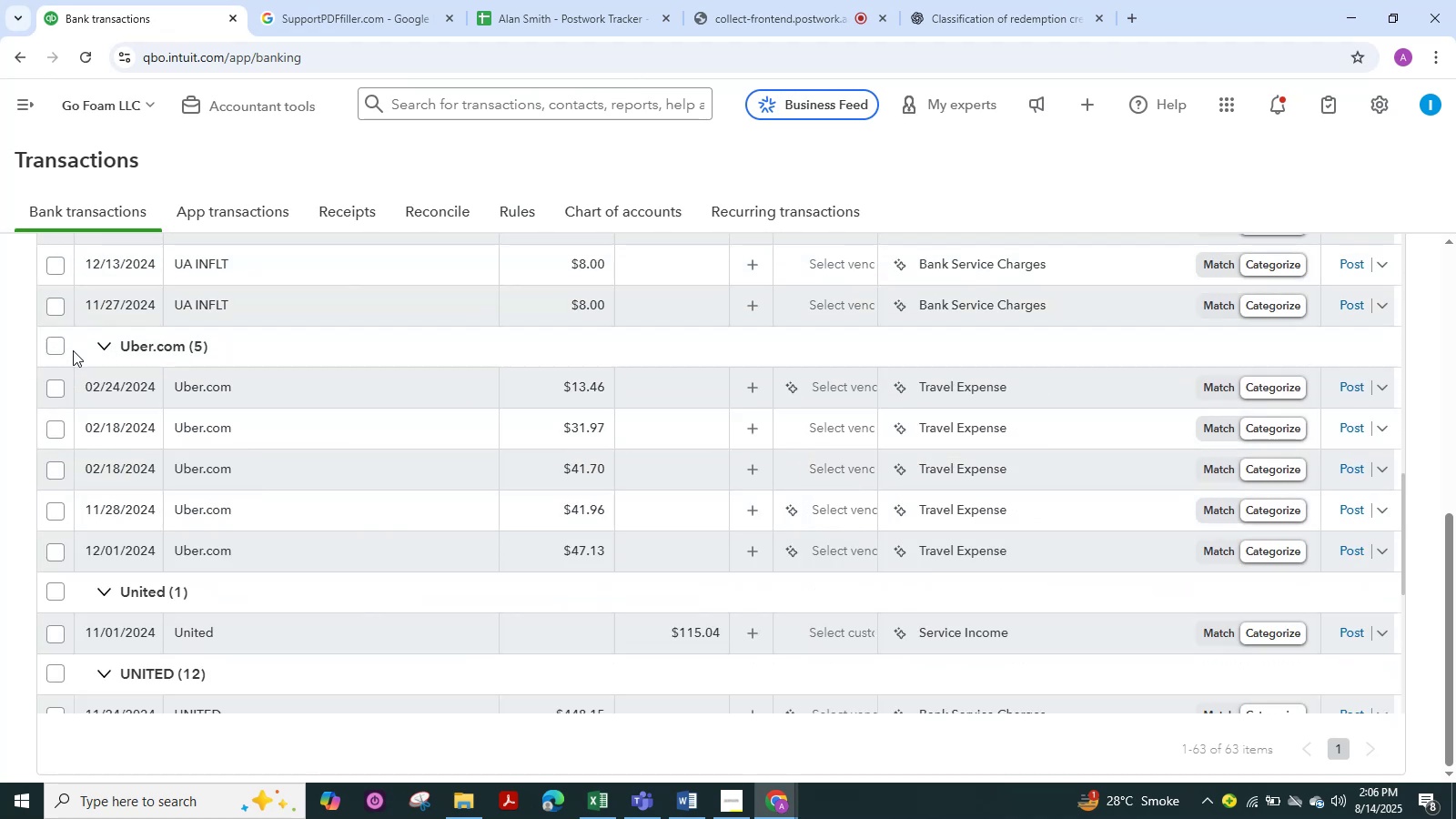 
left_click([59, 345])
 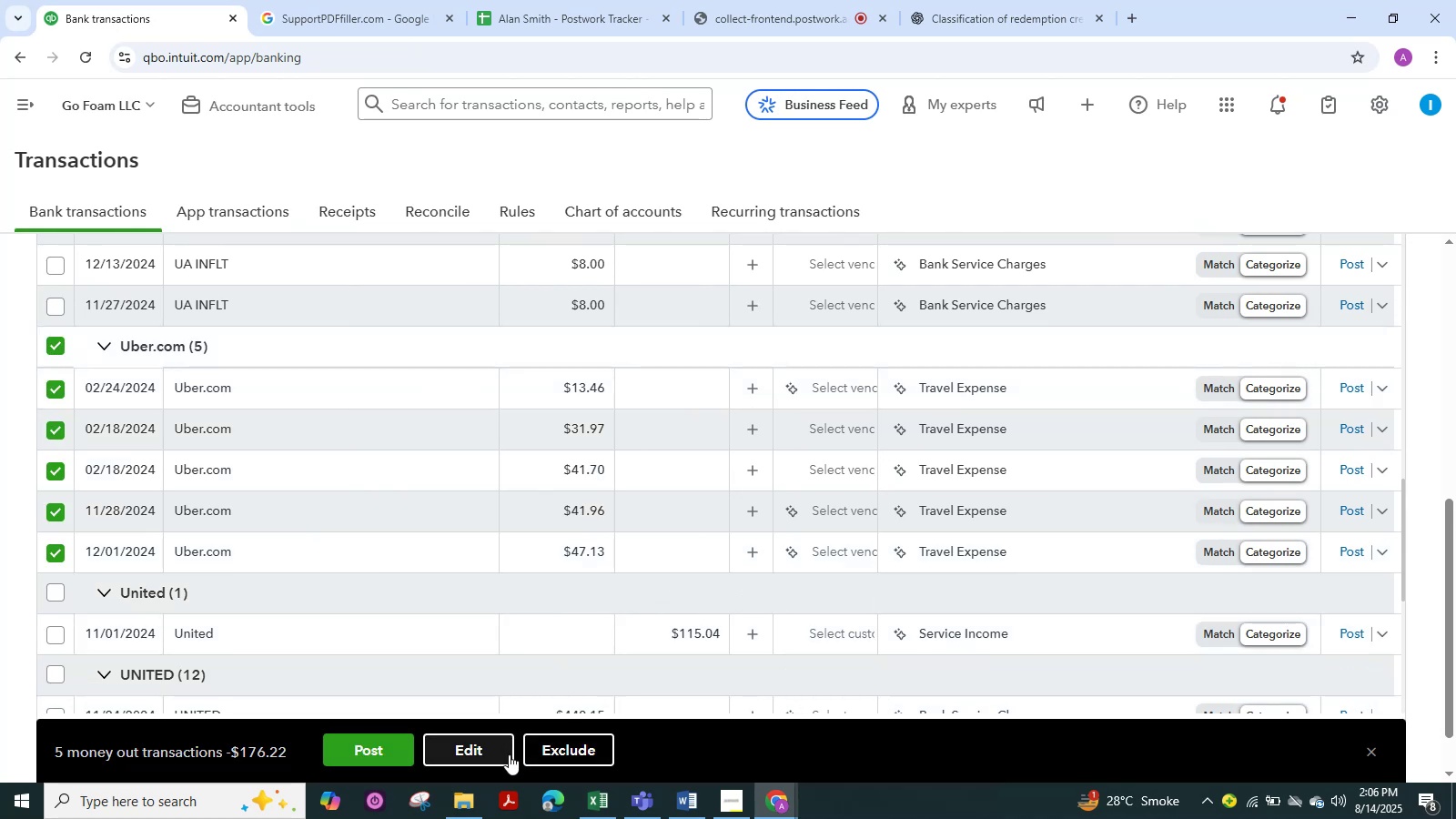 
wait(11.8)
 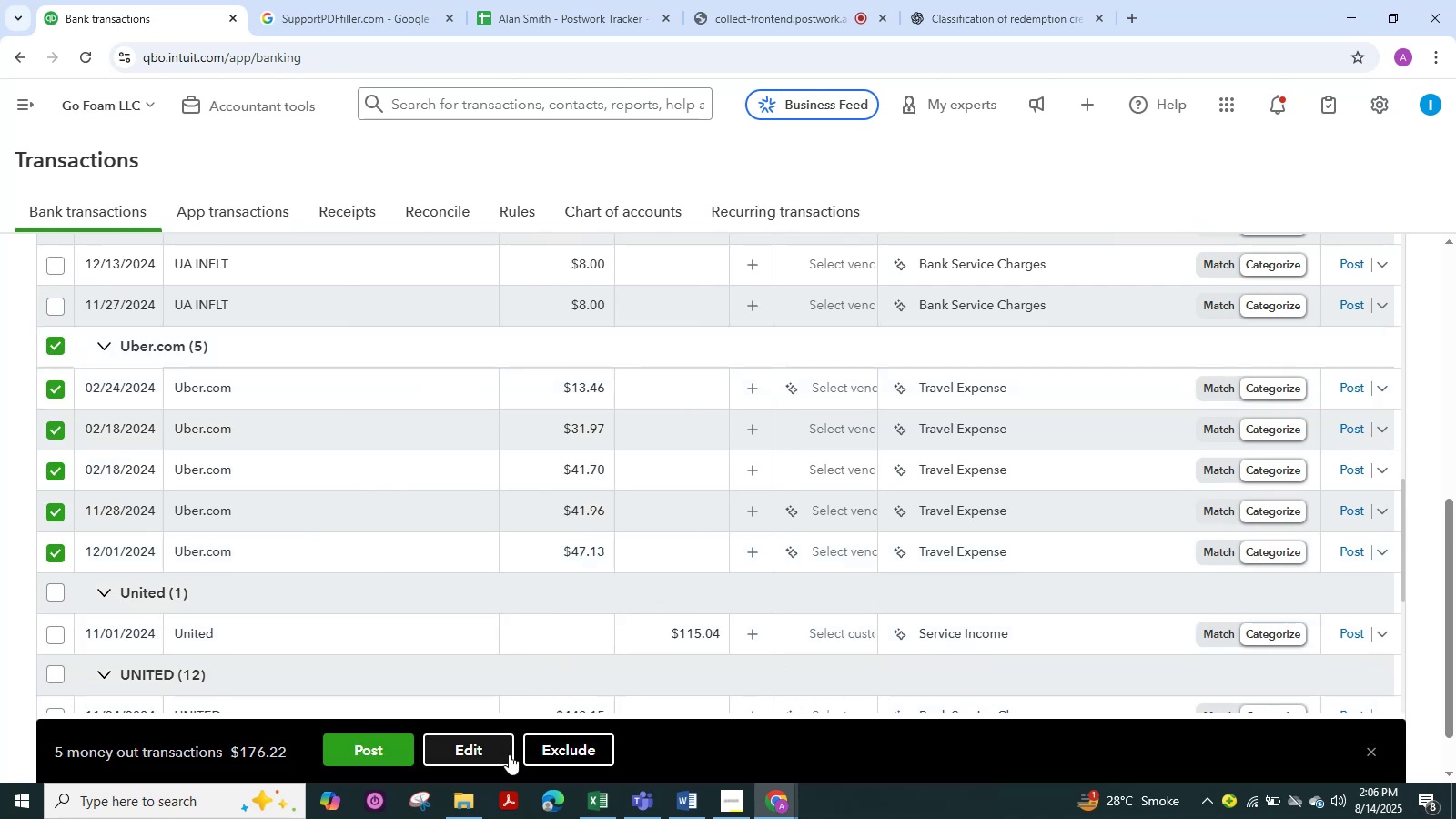 
left_click([481, 744])
 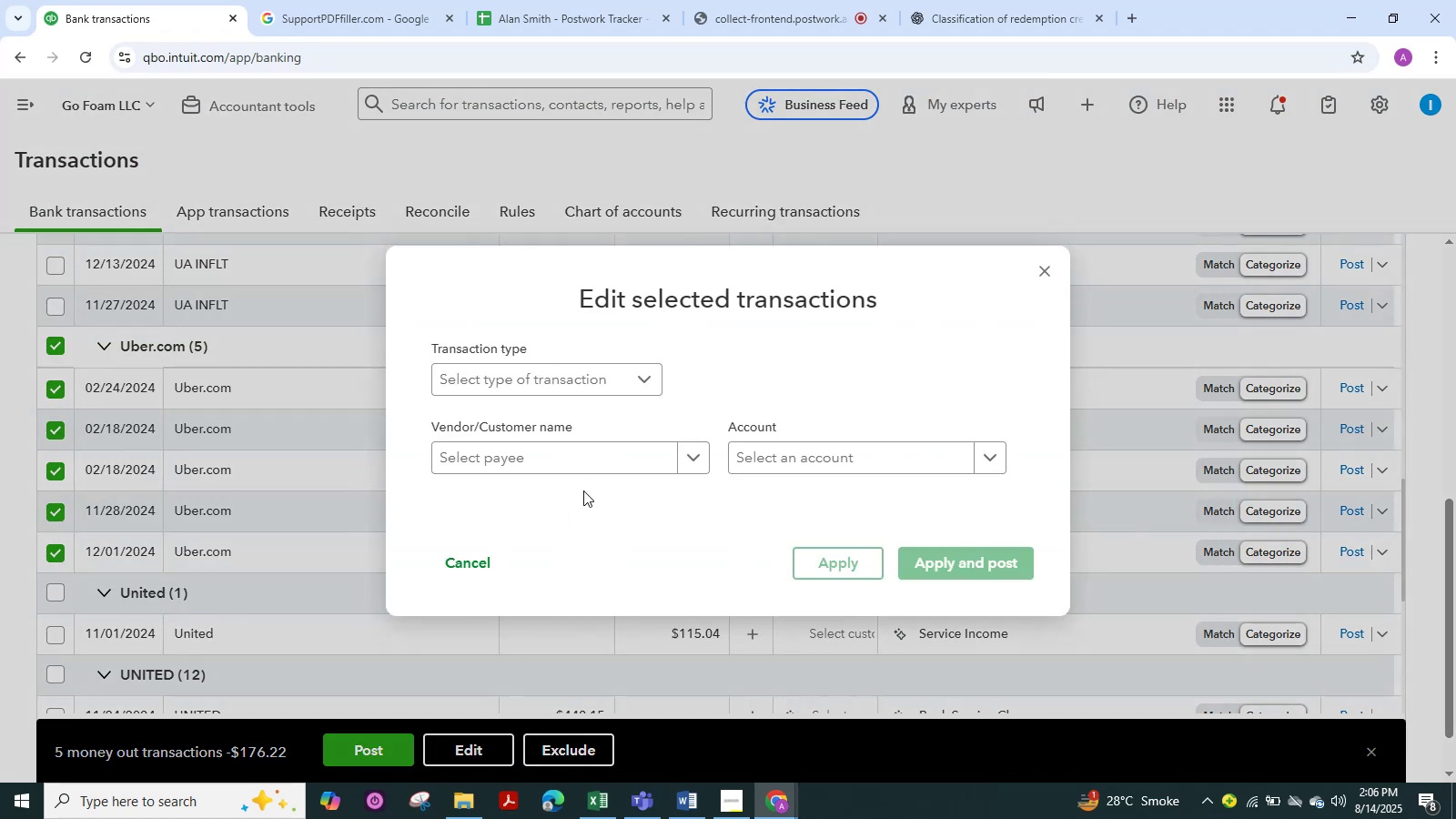 
wait(8.08)
 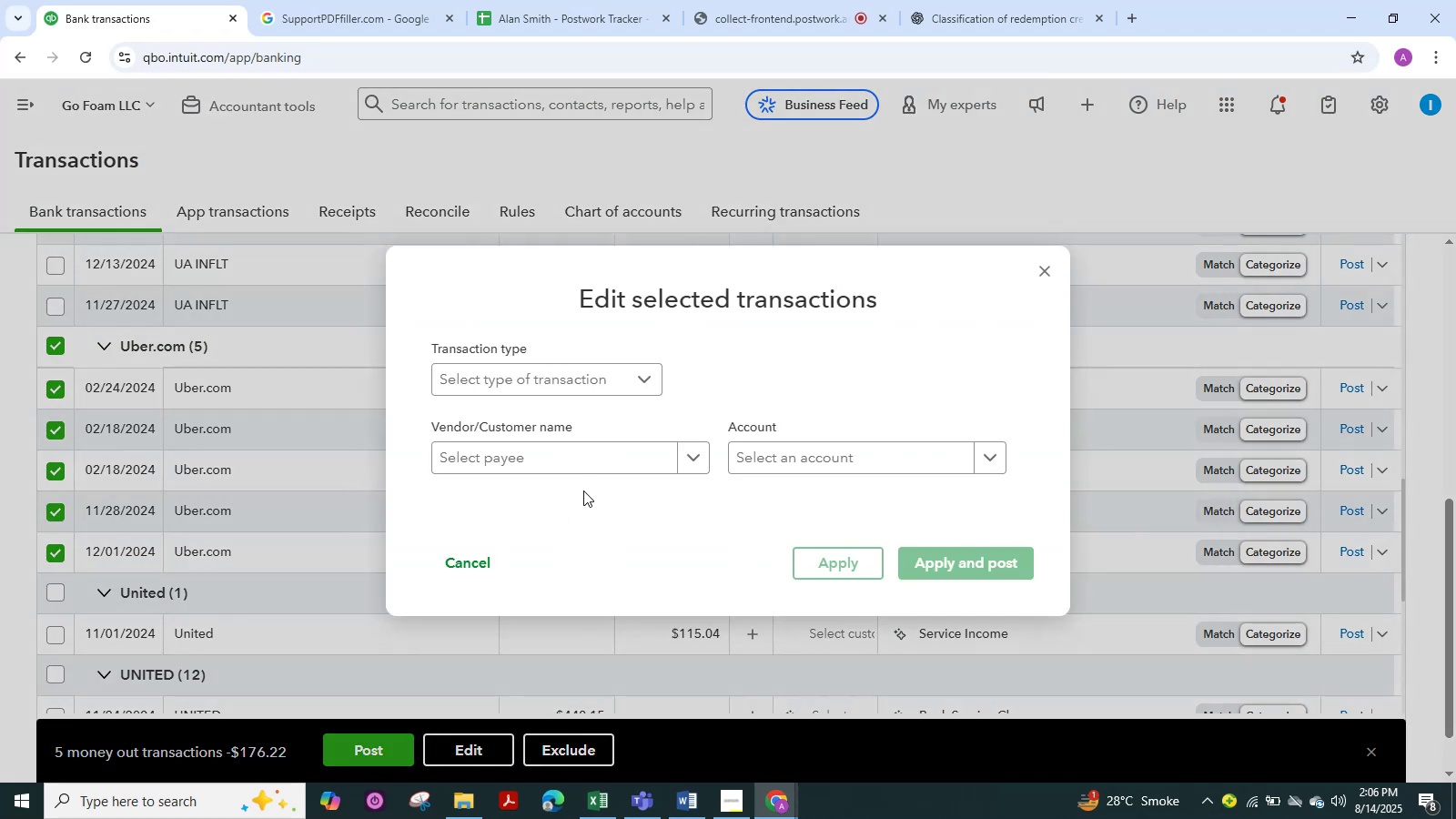 
left_click([990, 460])
 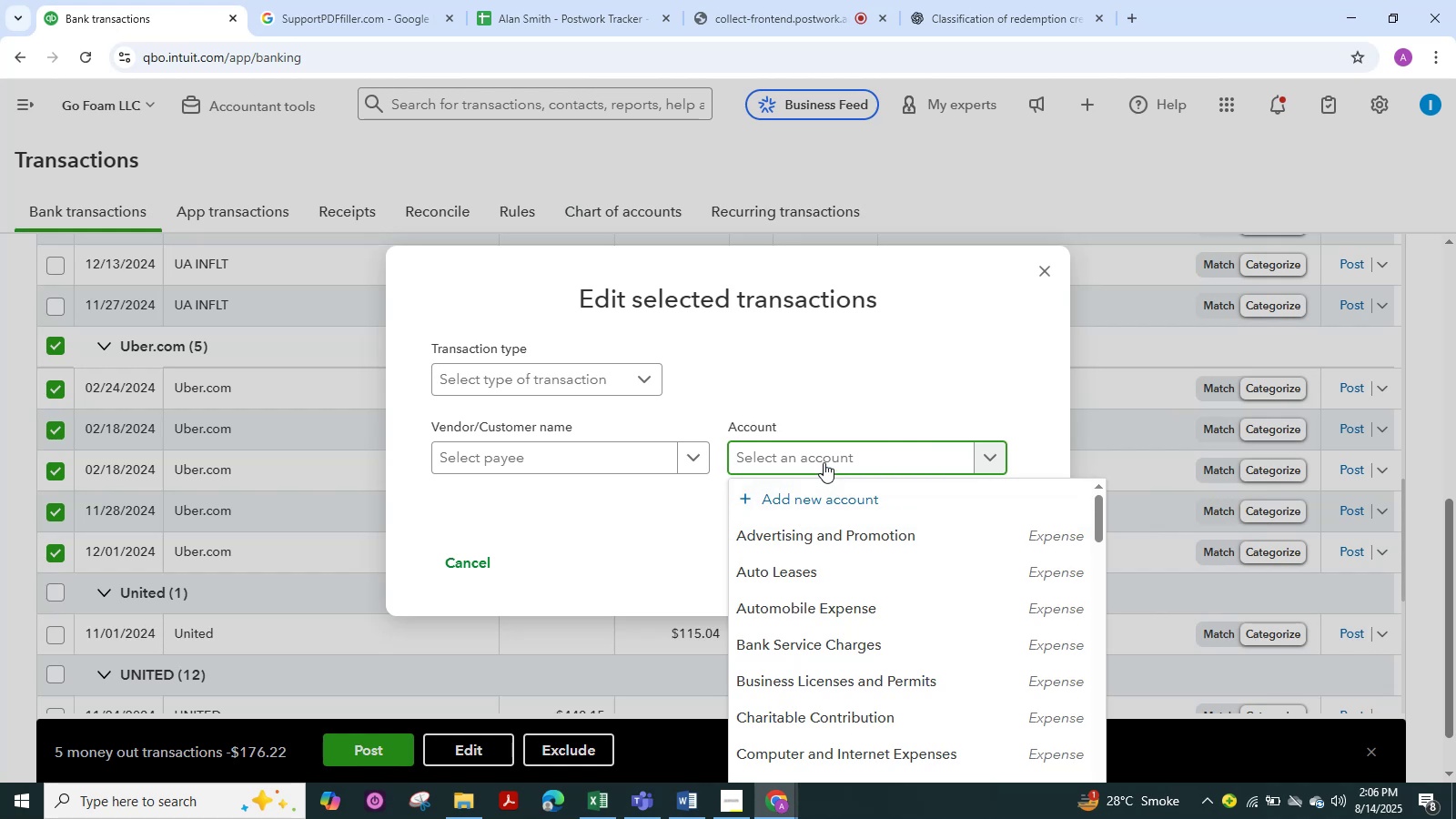 
wait(6.63)
 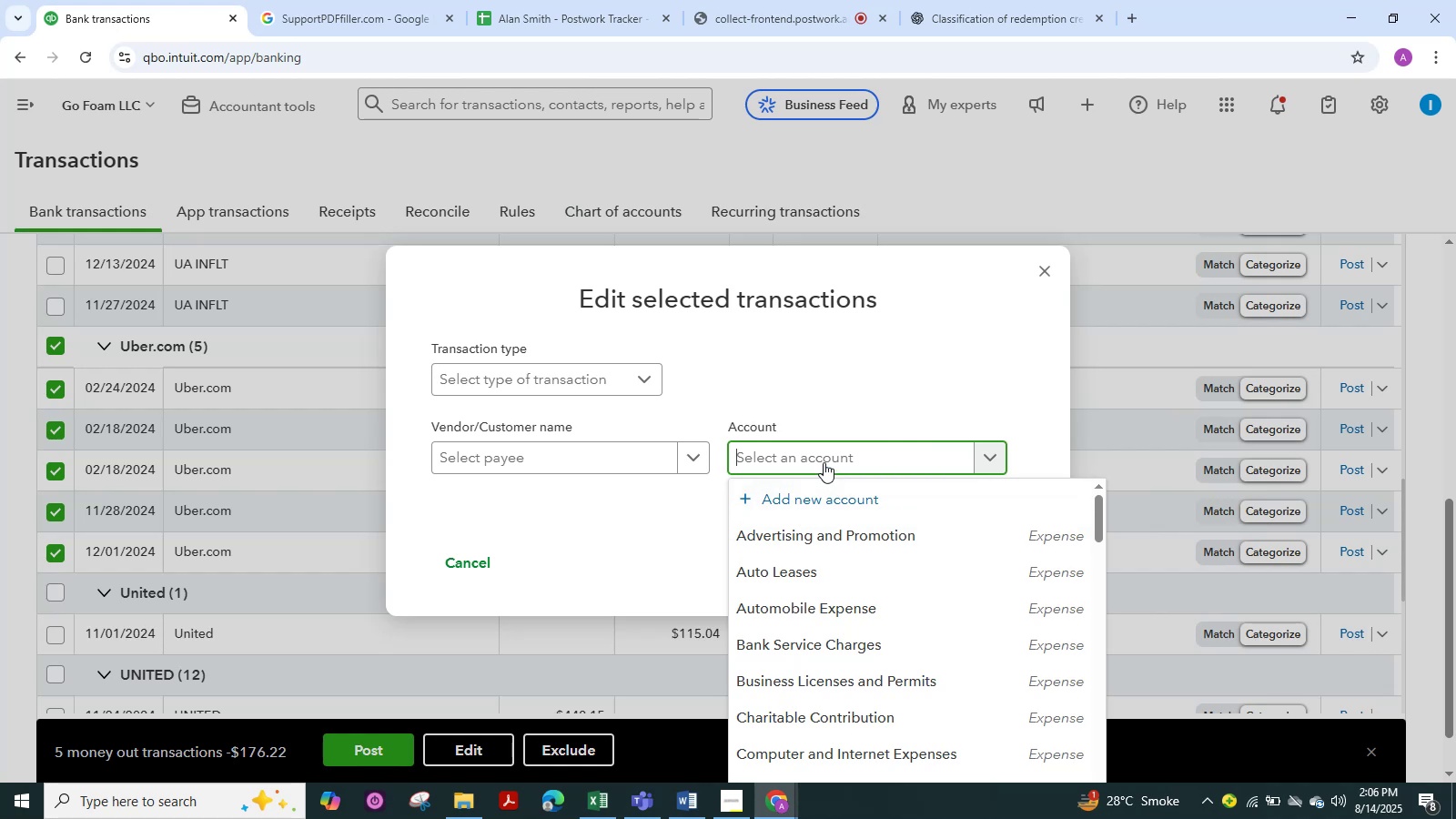 
type(tra)
 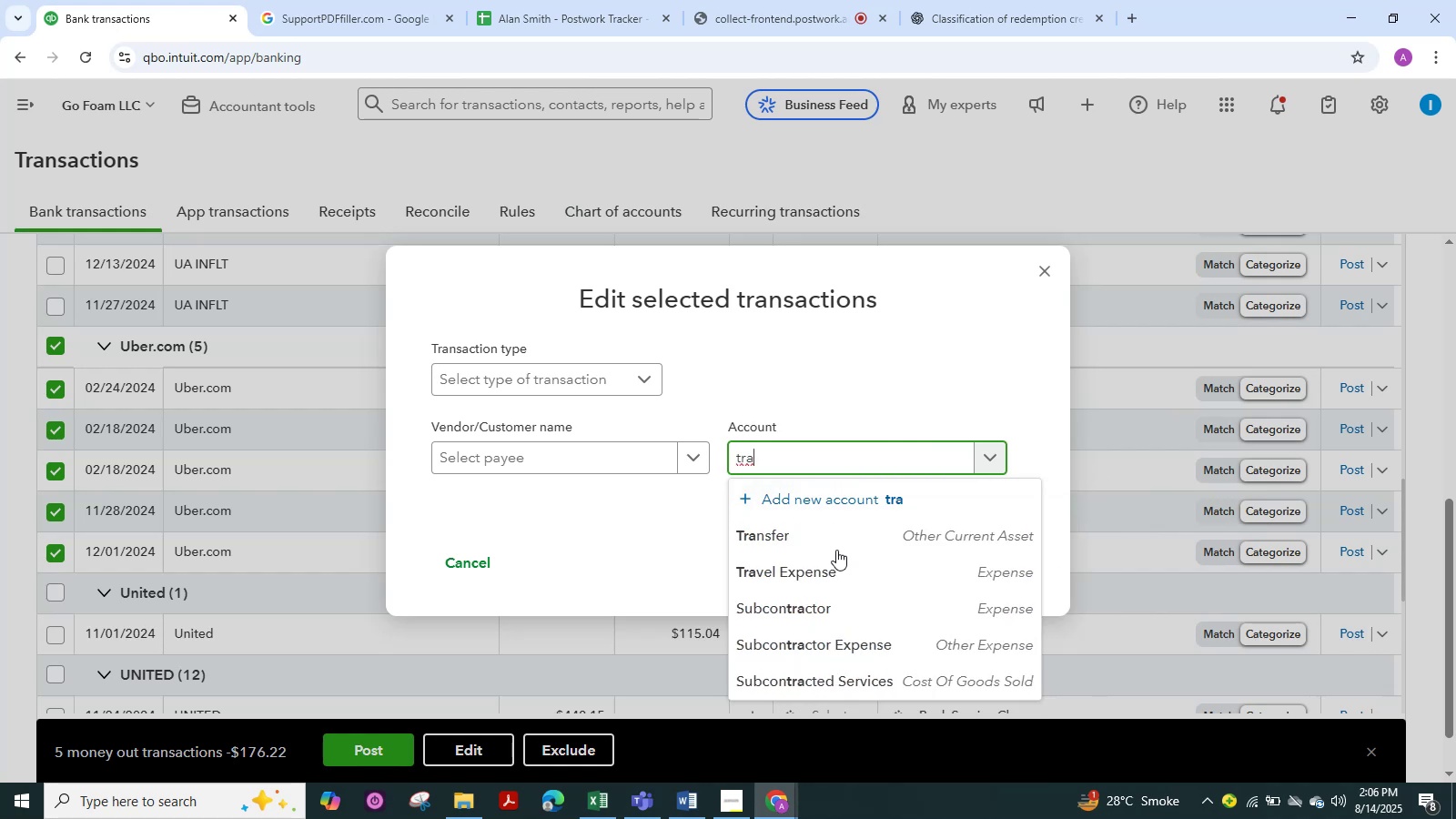 
left_click([821, 583])
 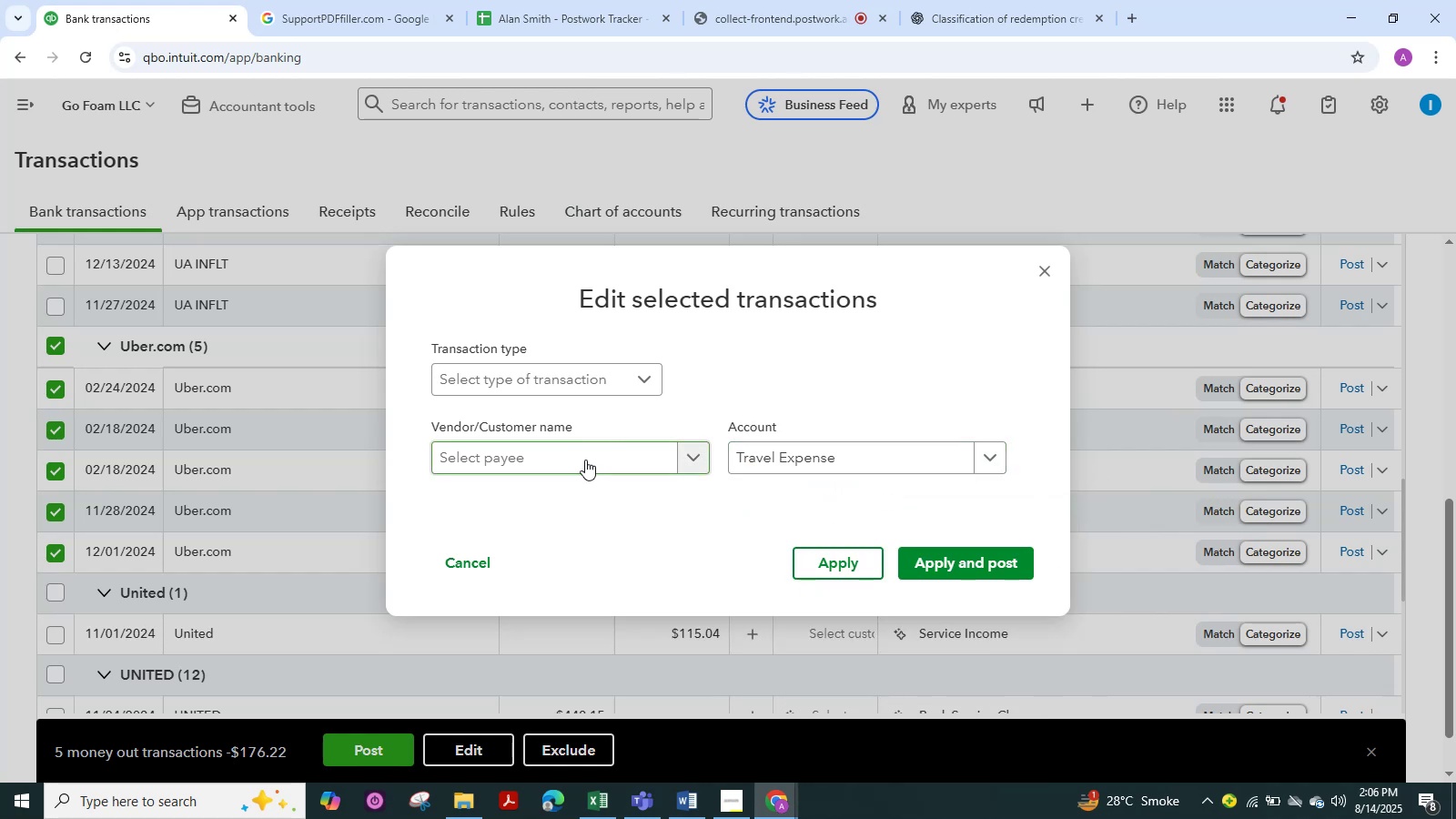 
left_click([585, 460])
 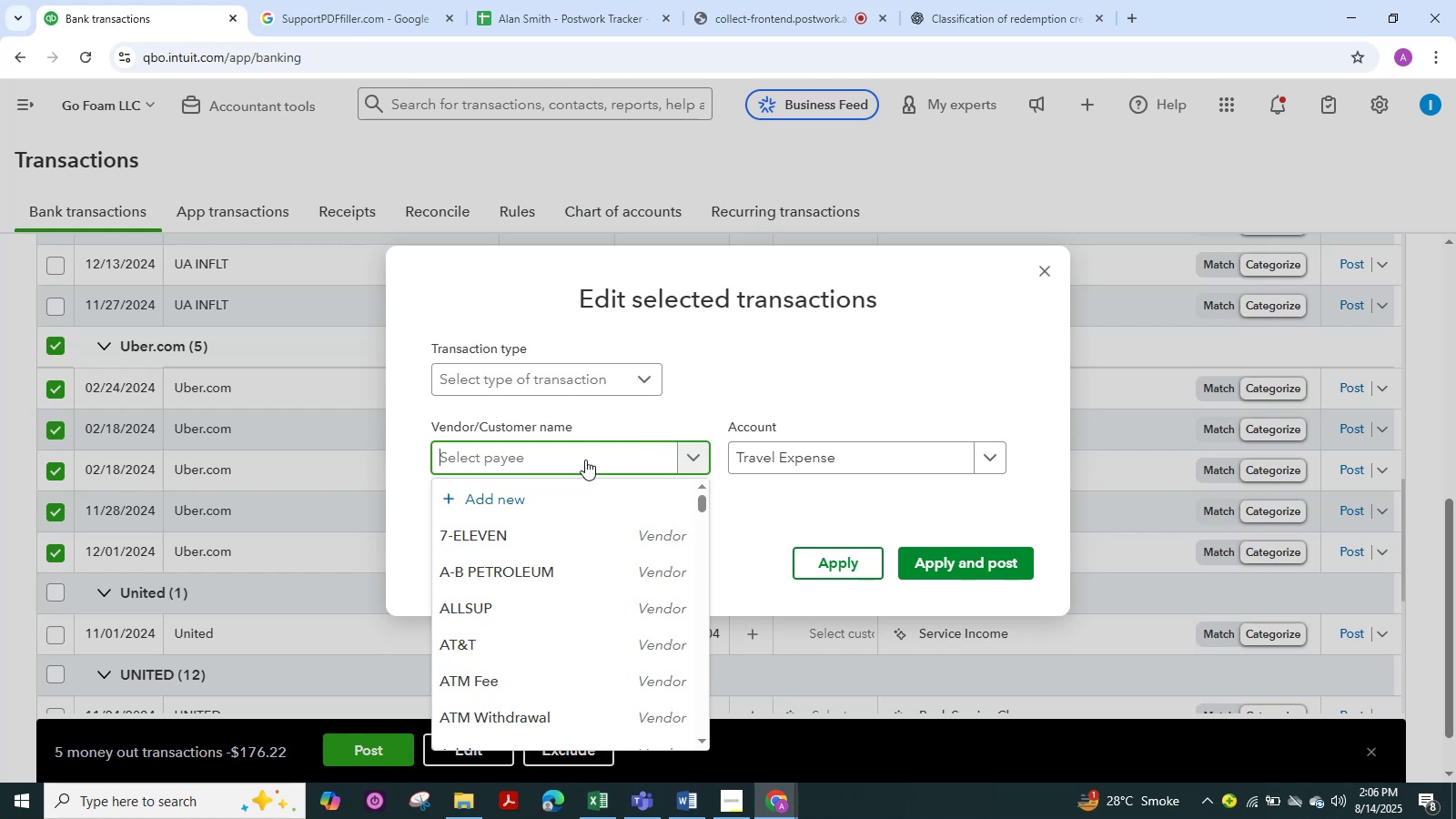 
type(ube)
 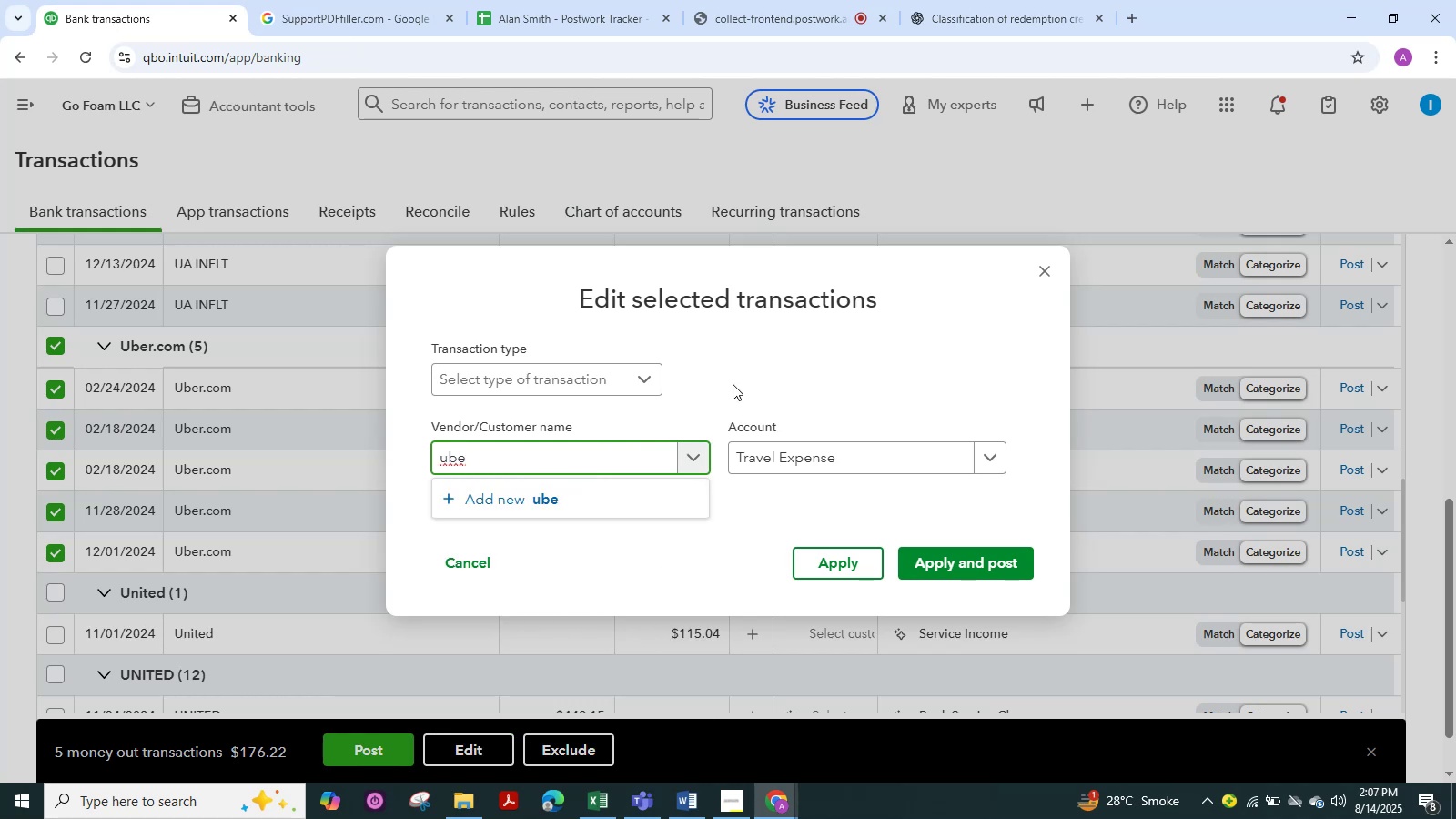 
key(Backspace)
key(Backspace)
key(Backspace)
type(Uber)
 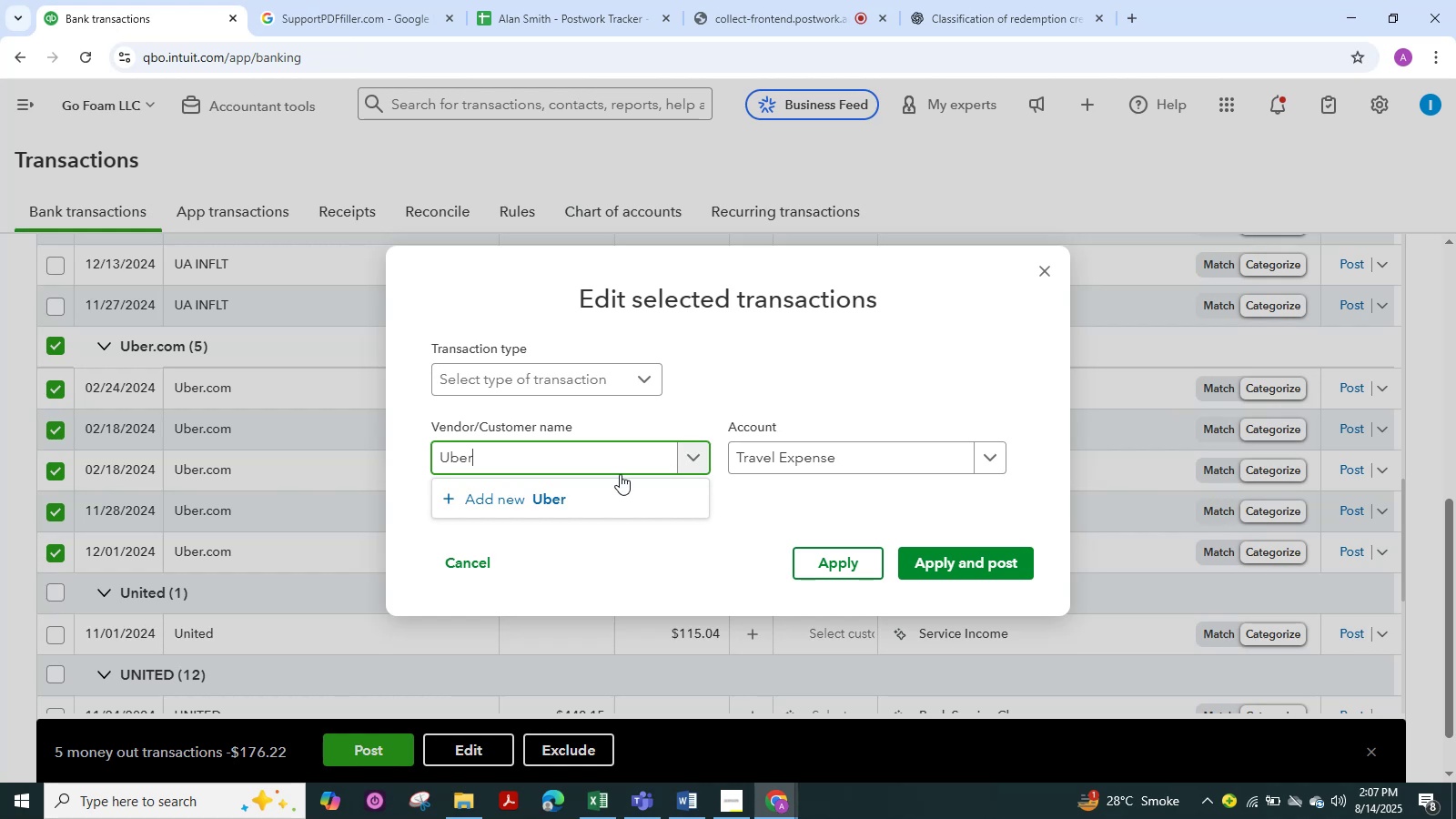 
left_click([486, 490])
 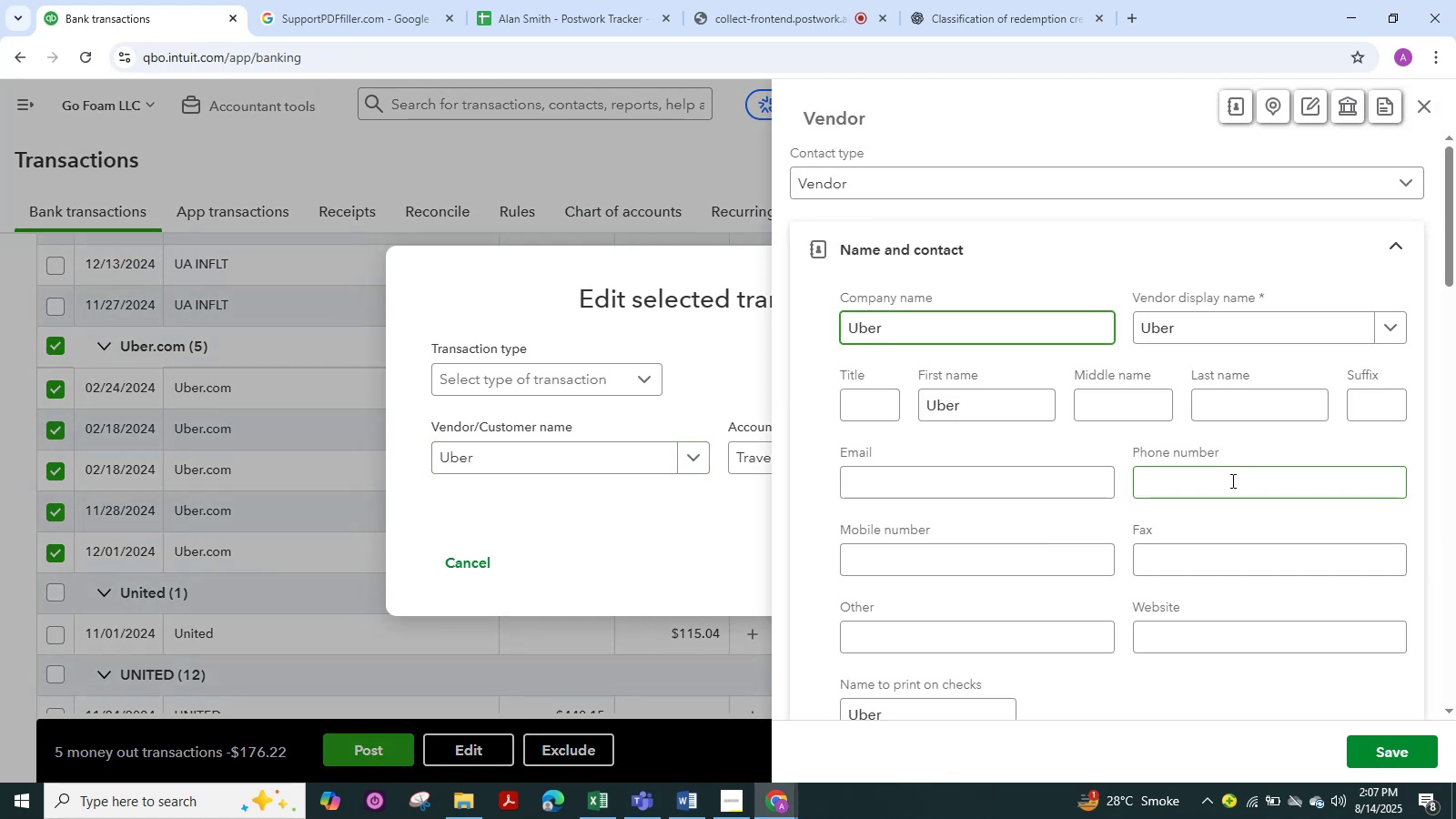 
left_click([1379, 749])
 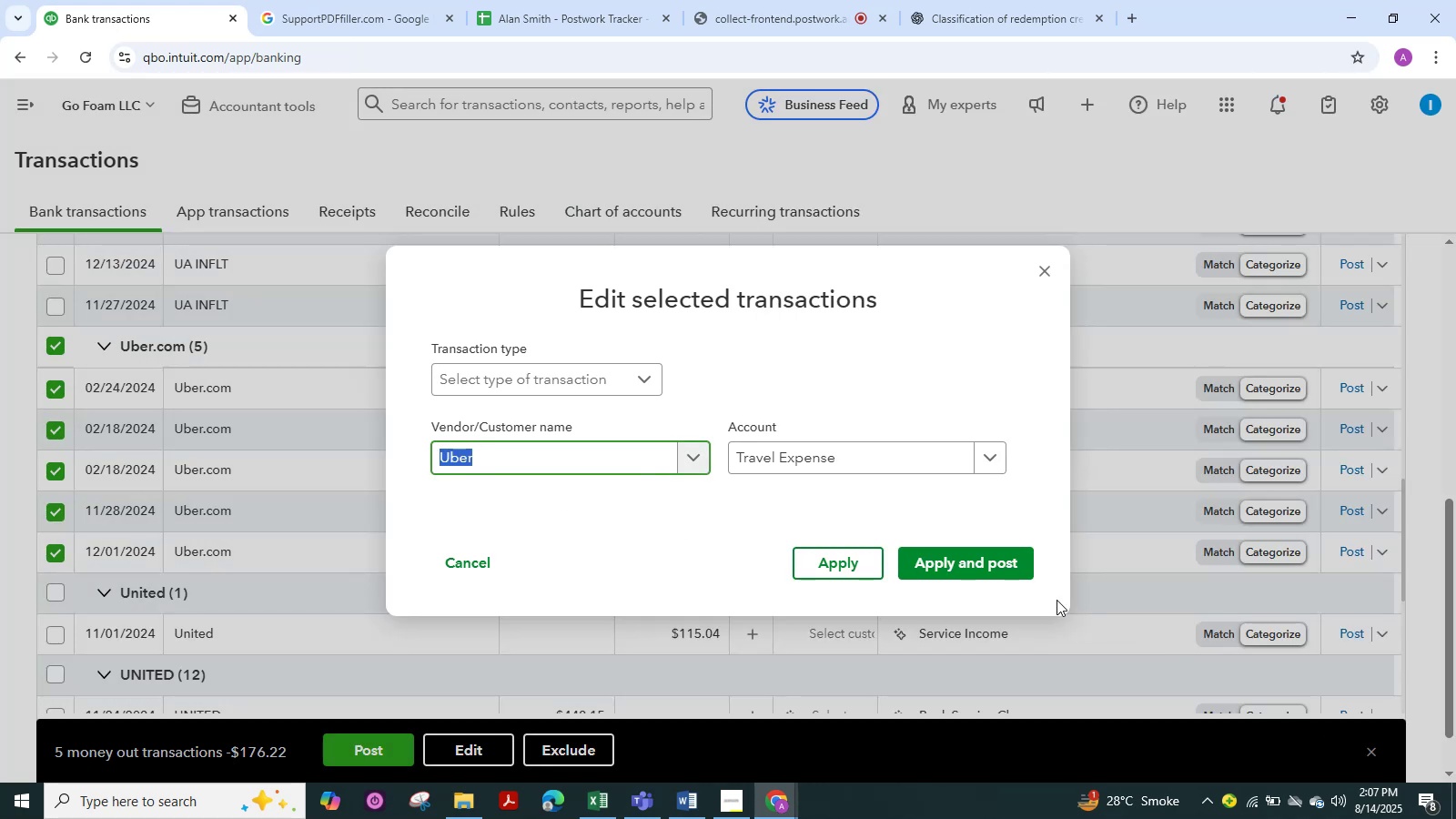 
left_click([976, 561])
 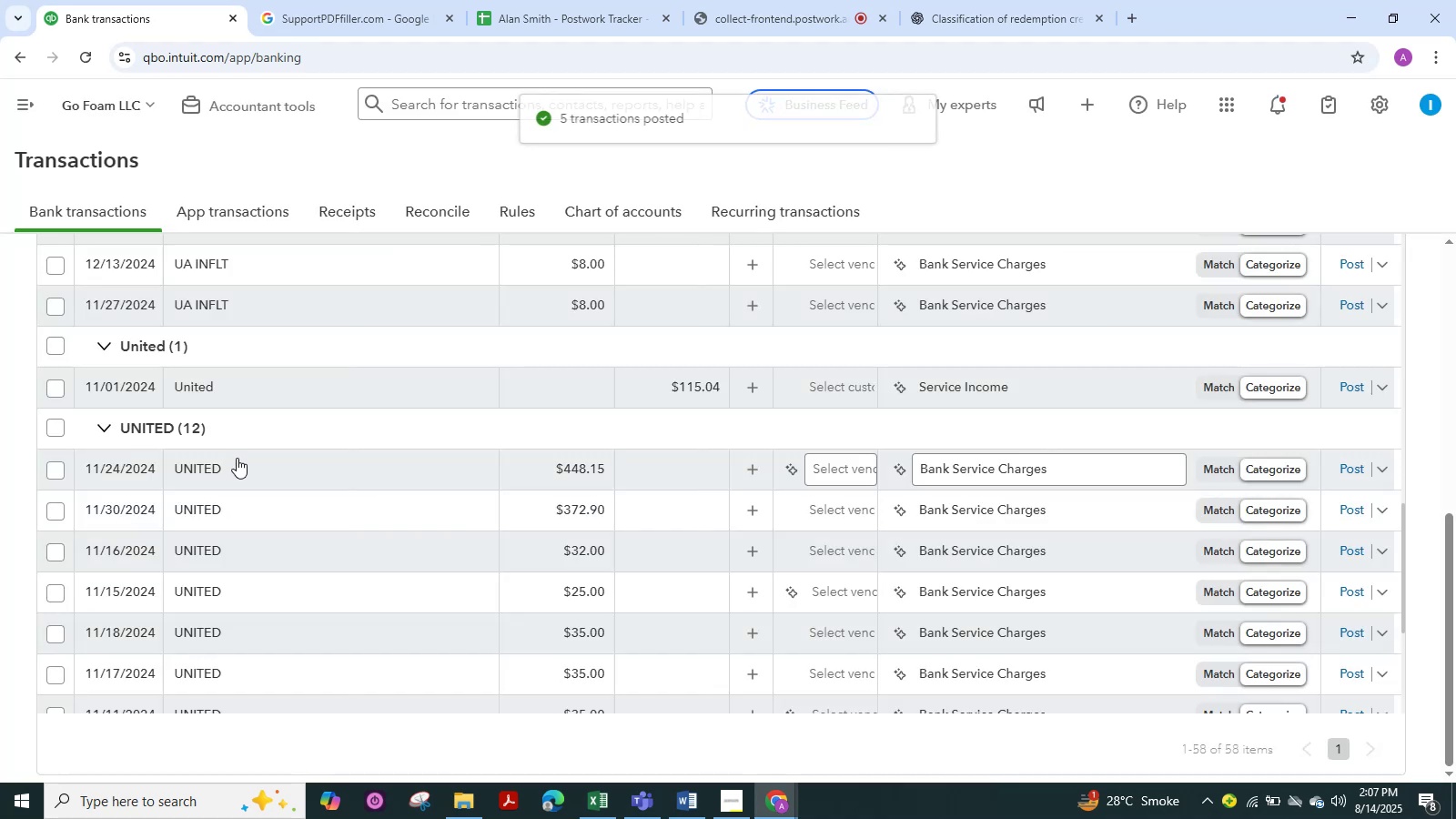 
scroll: coordinate [237, 458], scroll_direction: up, amount: 5.0
 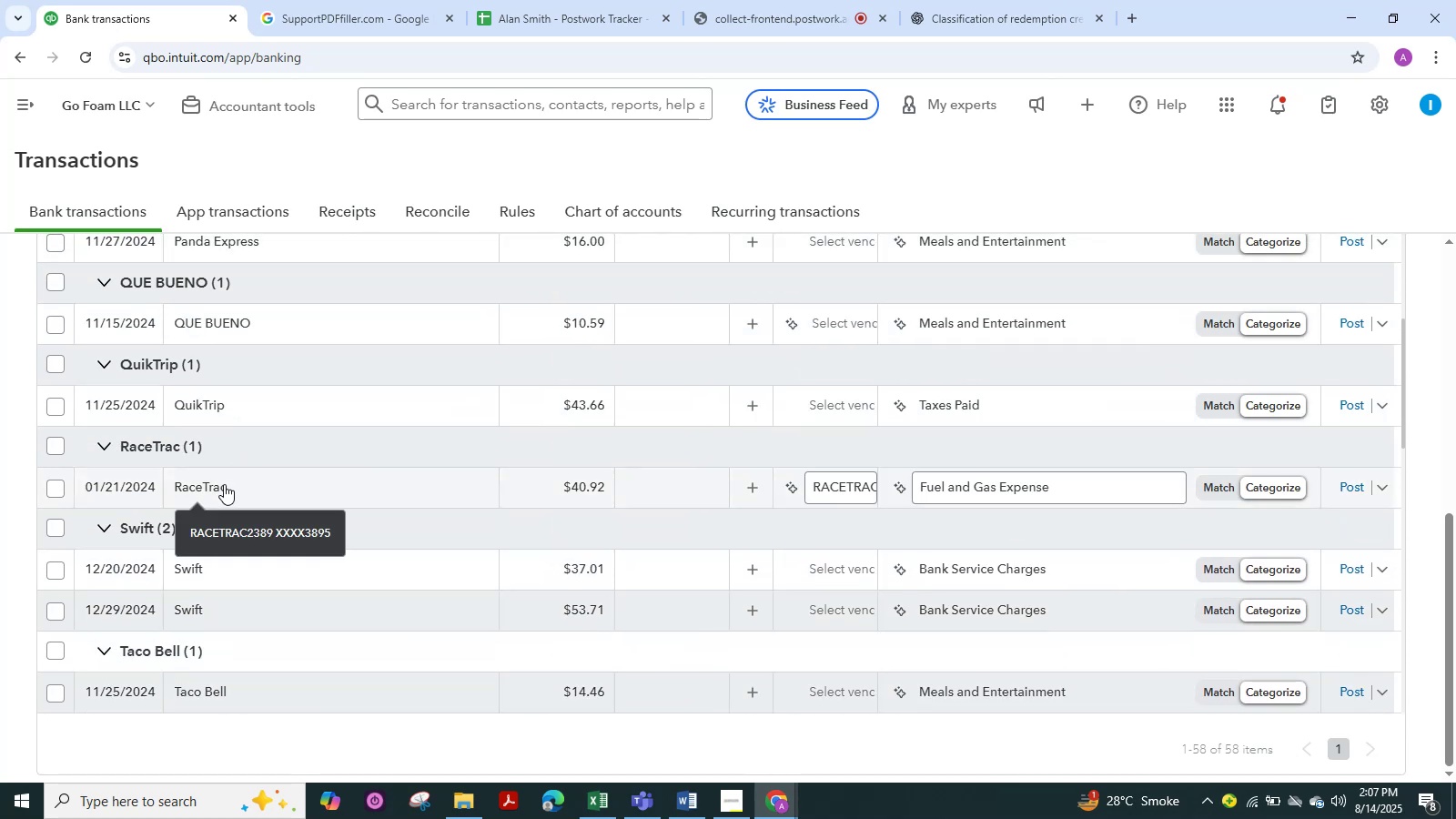 
left_click([224, 484])
 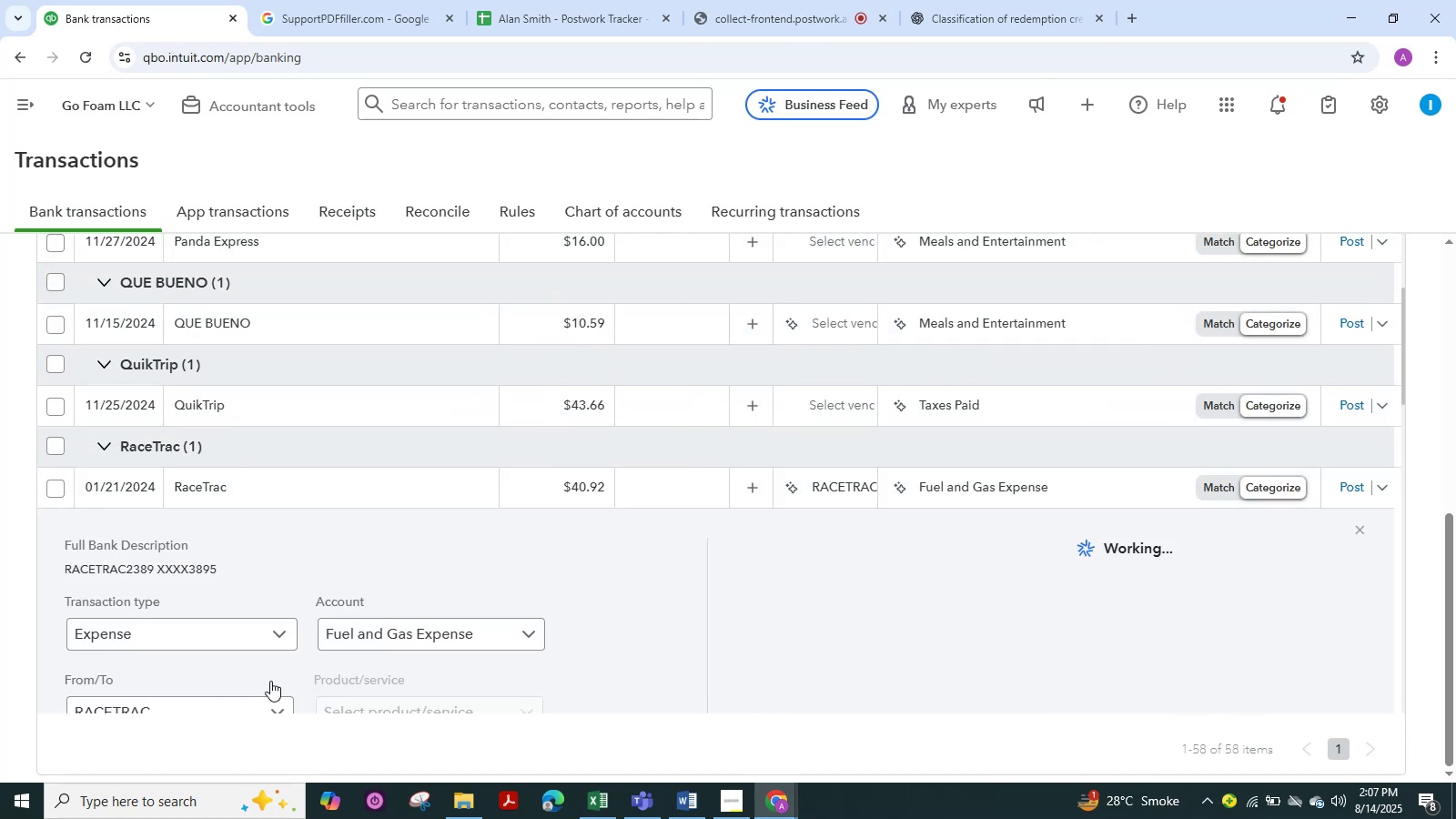 
scroll: coordinate [215, 700], scroll_direction: down, amount: 1.0
 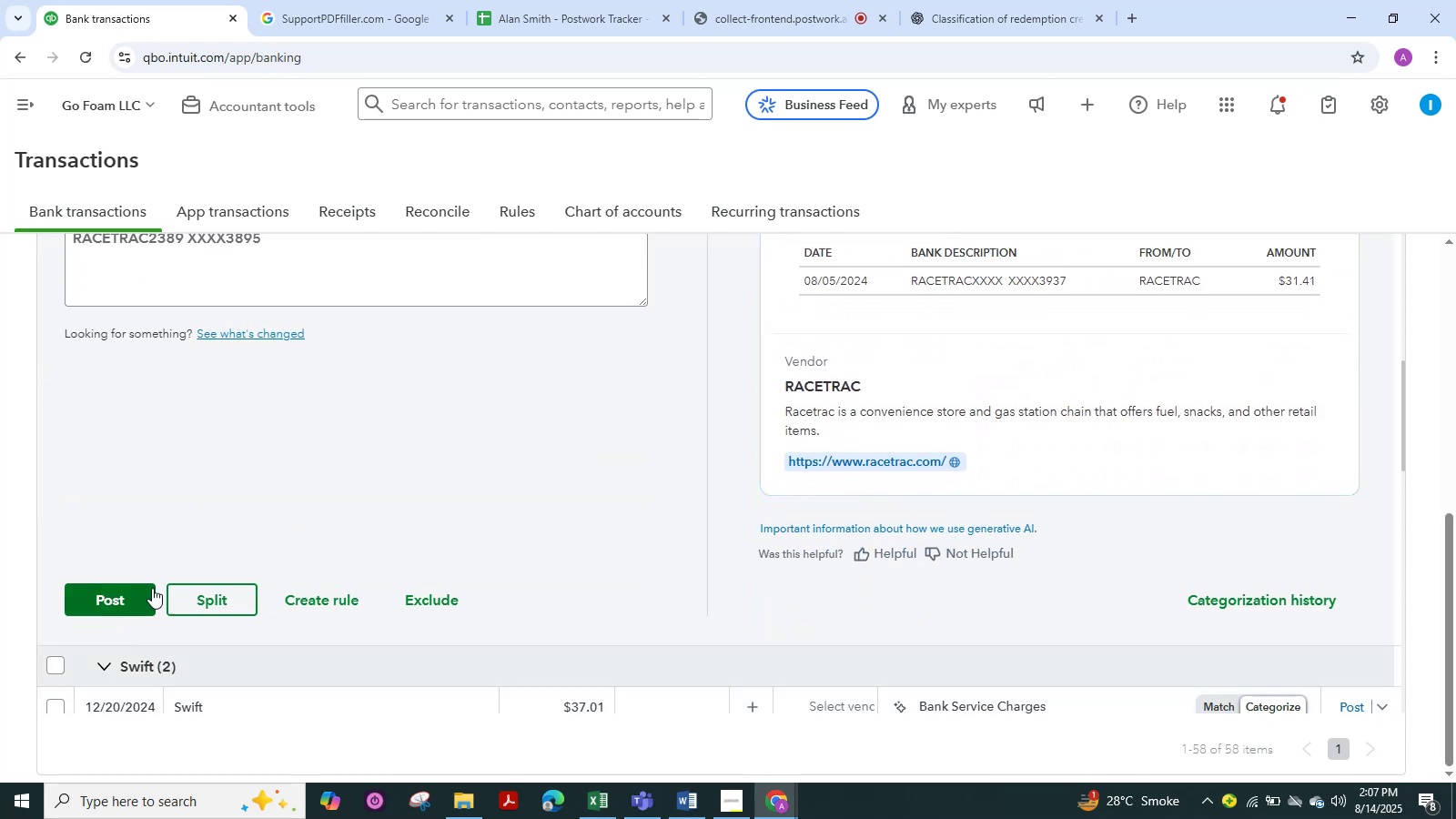 
scroll: coordinate [351, 496], scroll_direction: up, amount: 3.0
 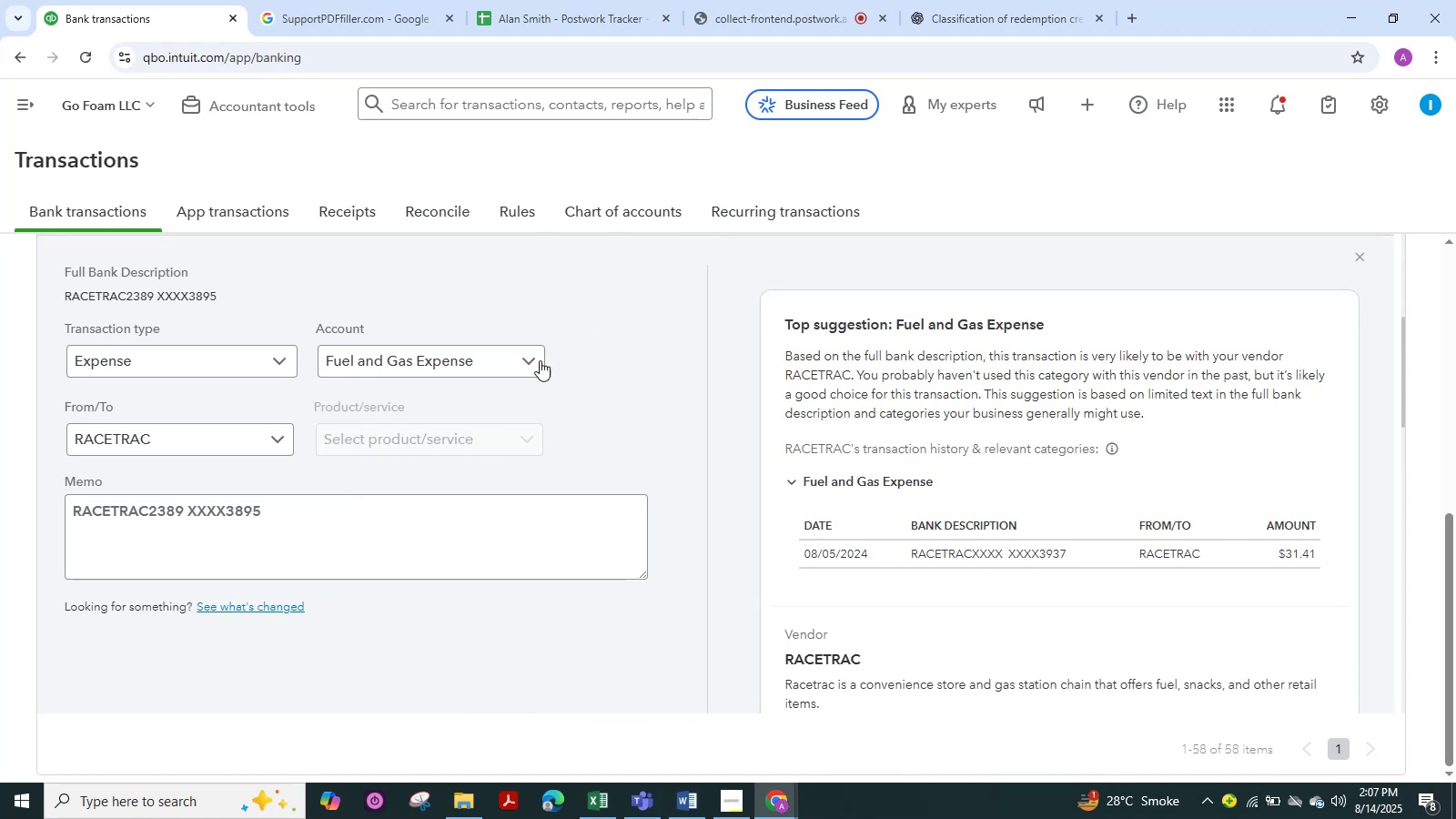 
left_click([531, 359])
 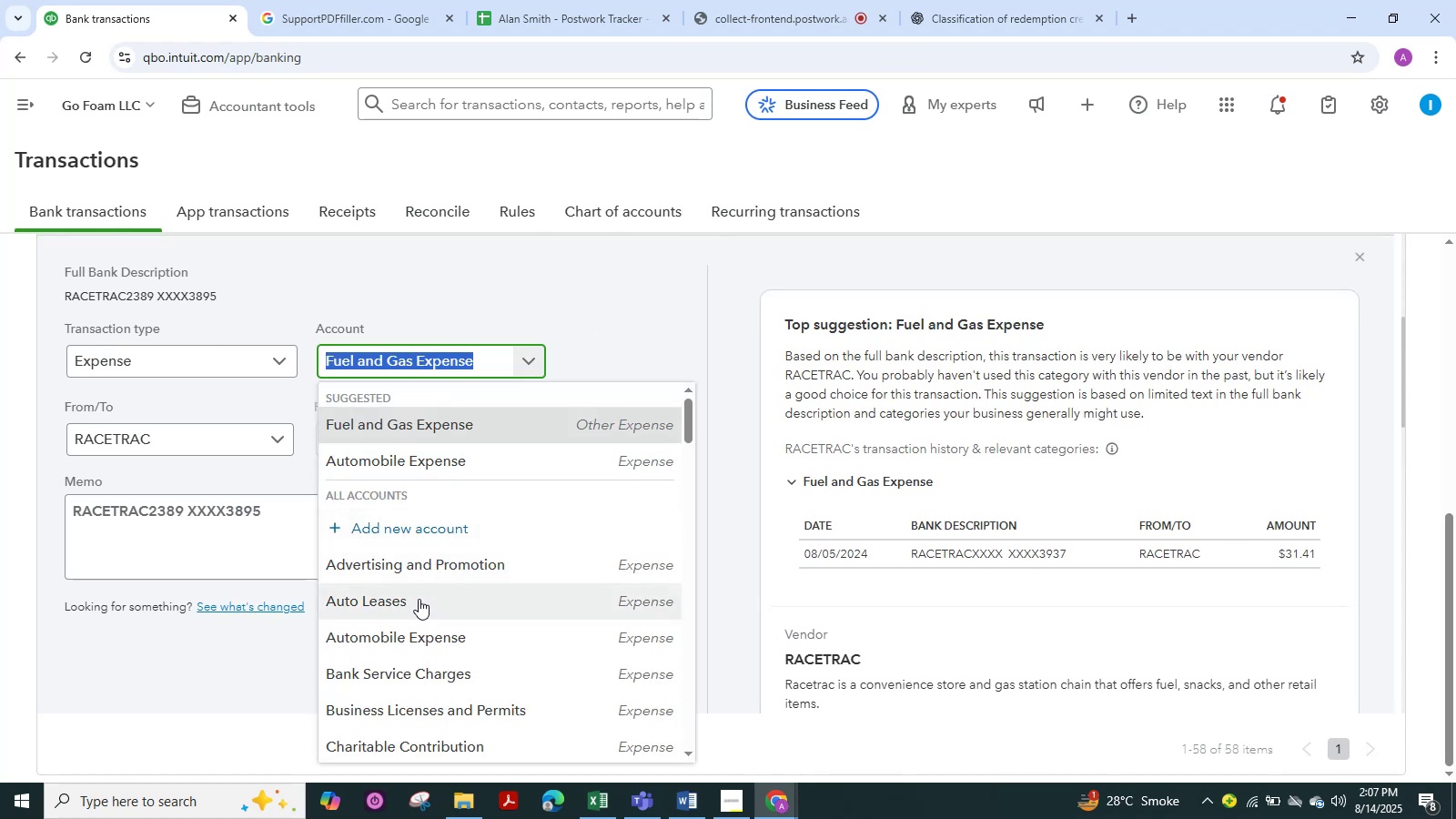 
left_click([413, 637])
 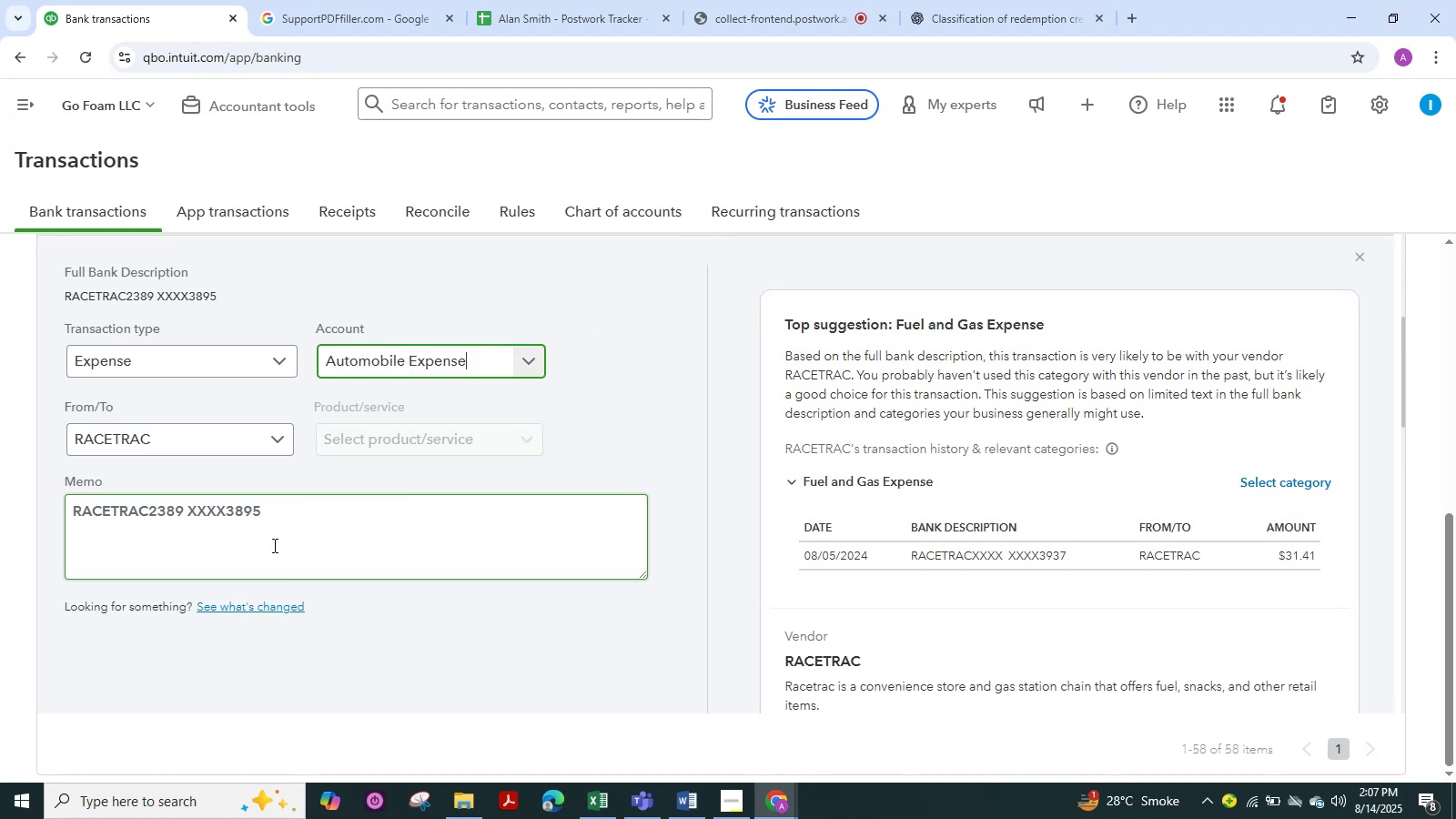 
scroll: coordinate [265, 547], scroll_direction: down, amount: 3.0
 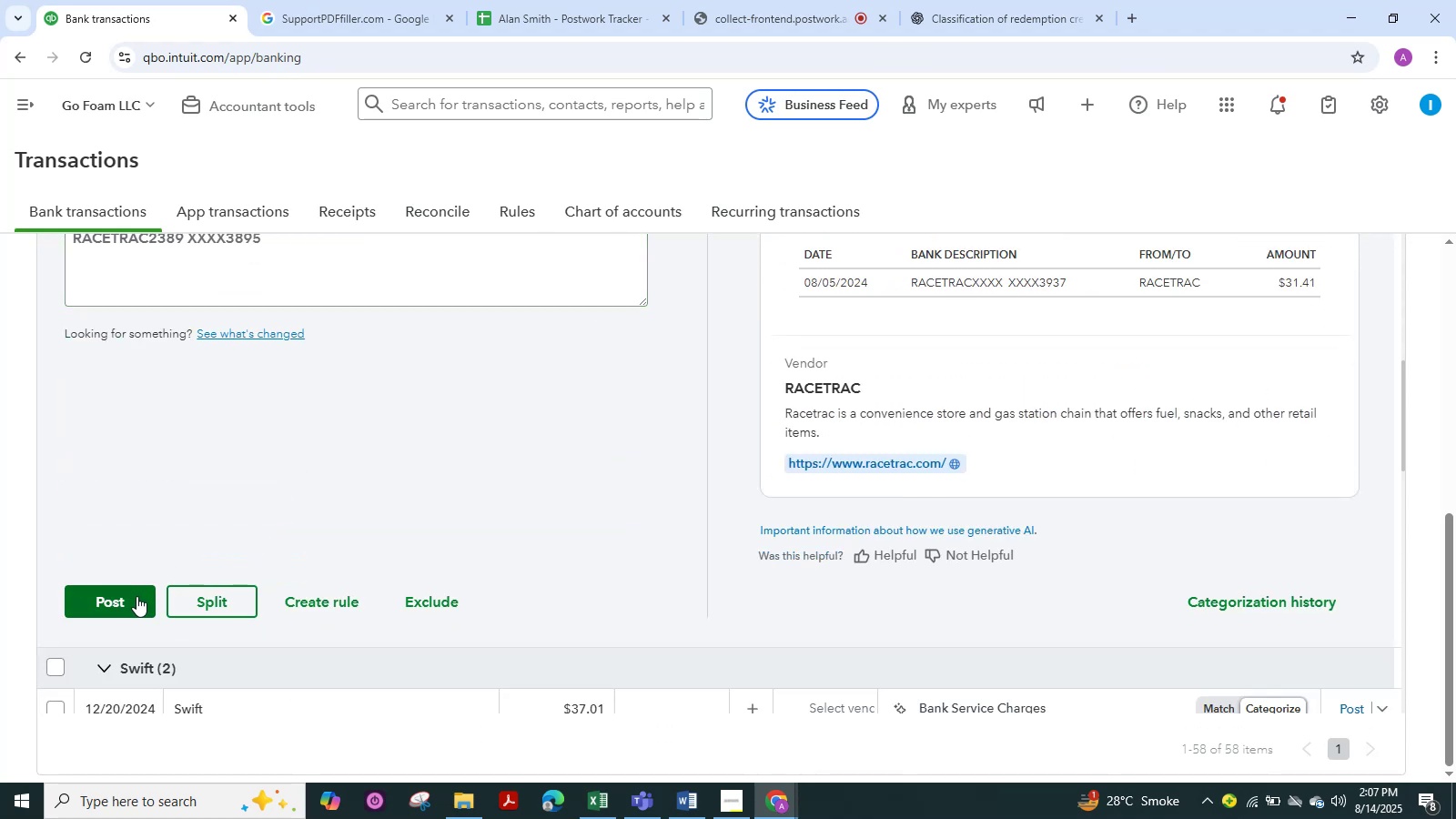 
left_click([136, 596])
 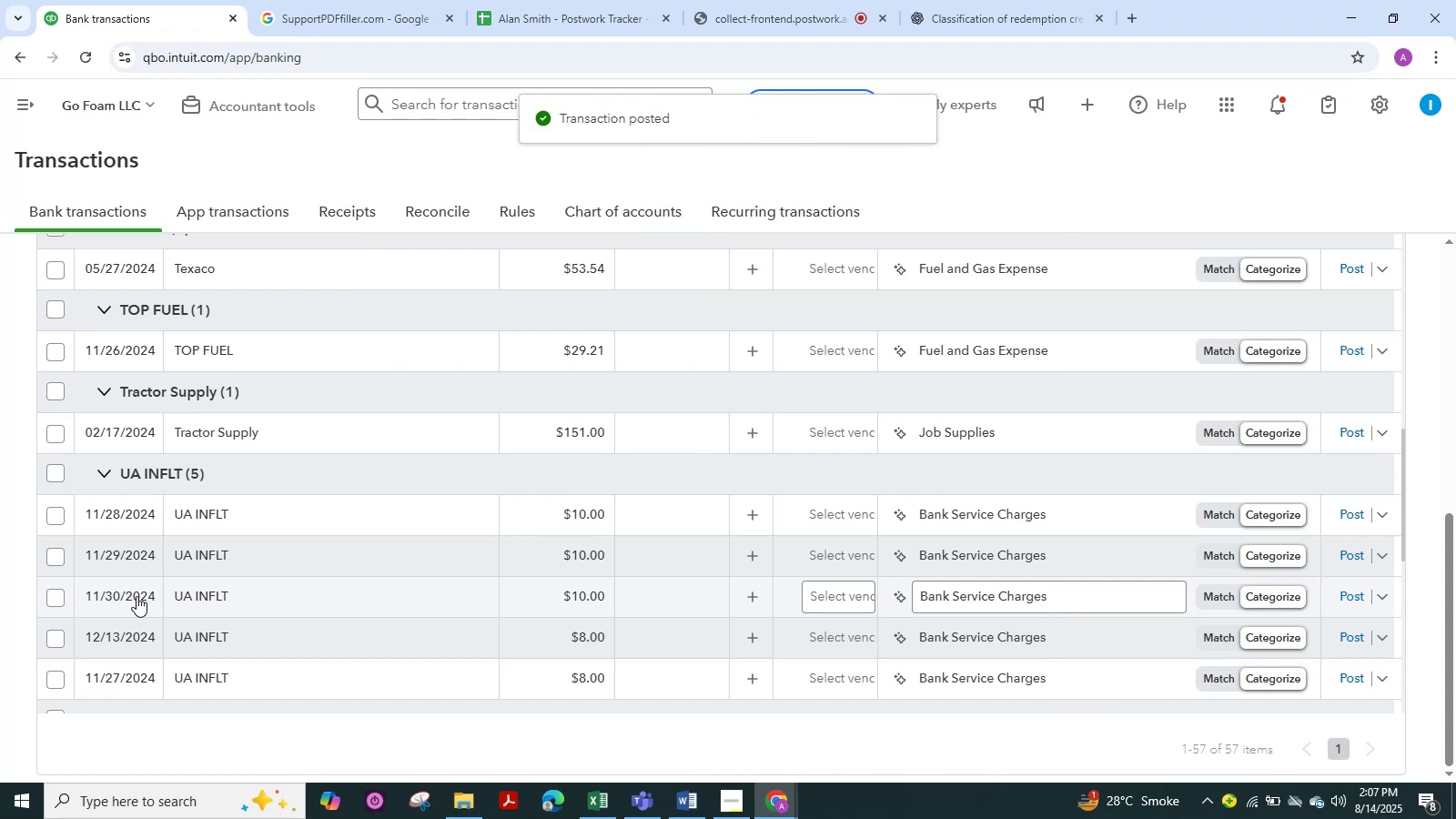 
scroll: coordinate [276, 546], scroll_direction: up, amount: 5.0
 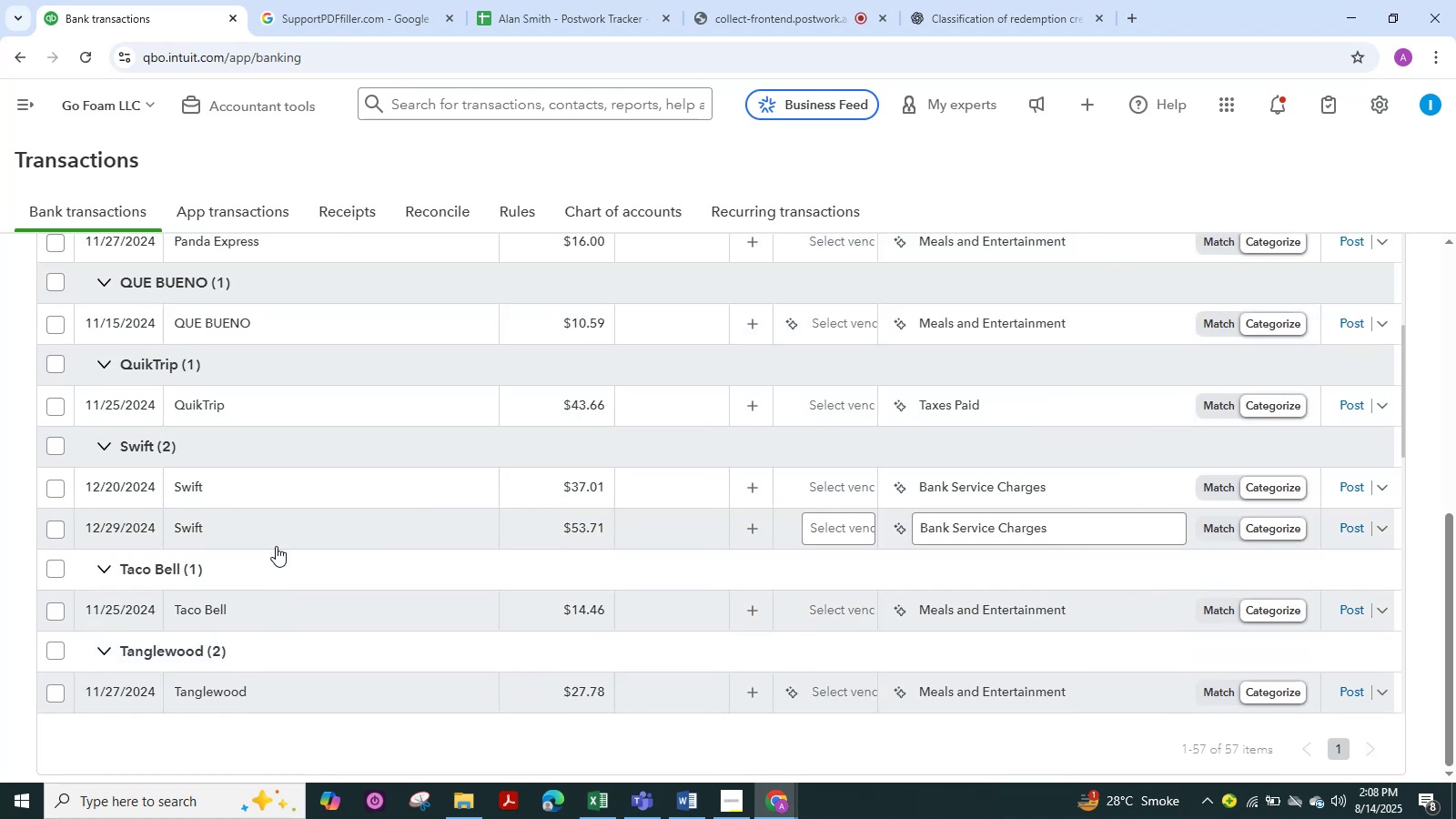 
scroll: coordinate [276, 546], scroll_direction: up, amount: 1.0
 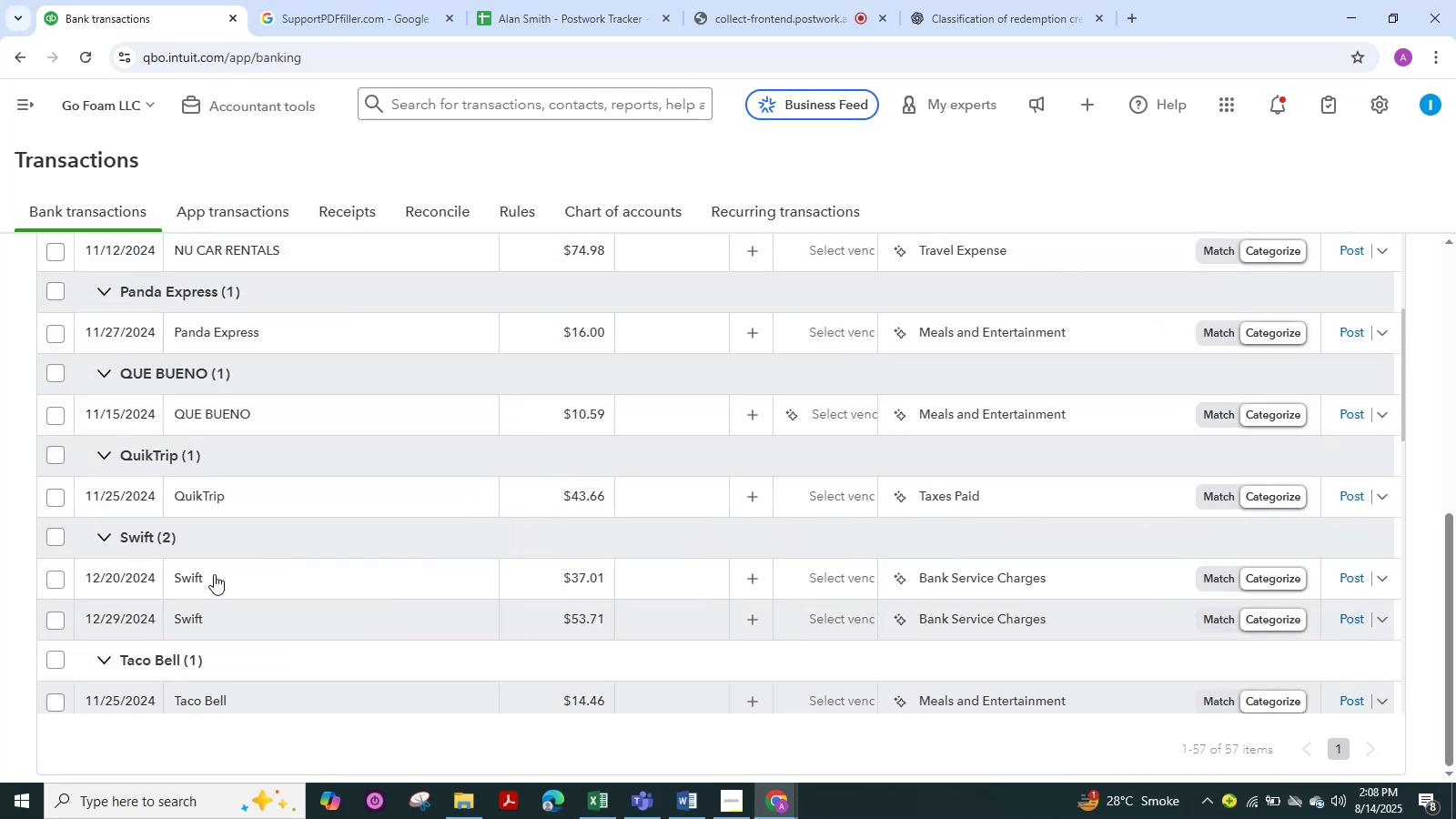 
left_click([185, 581])
 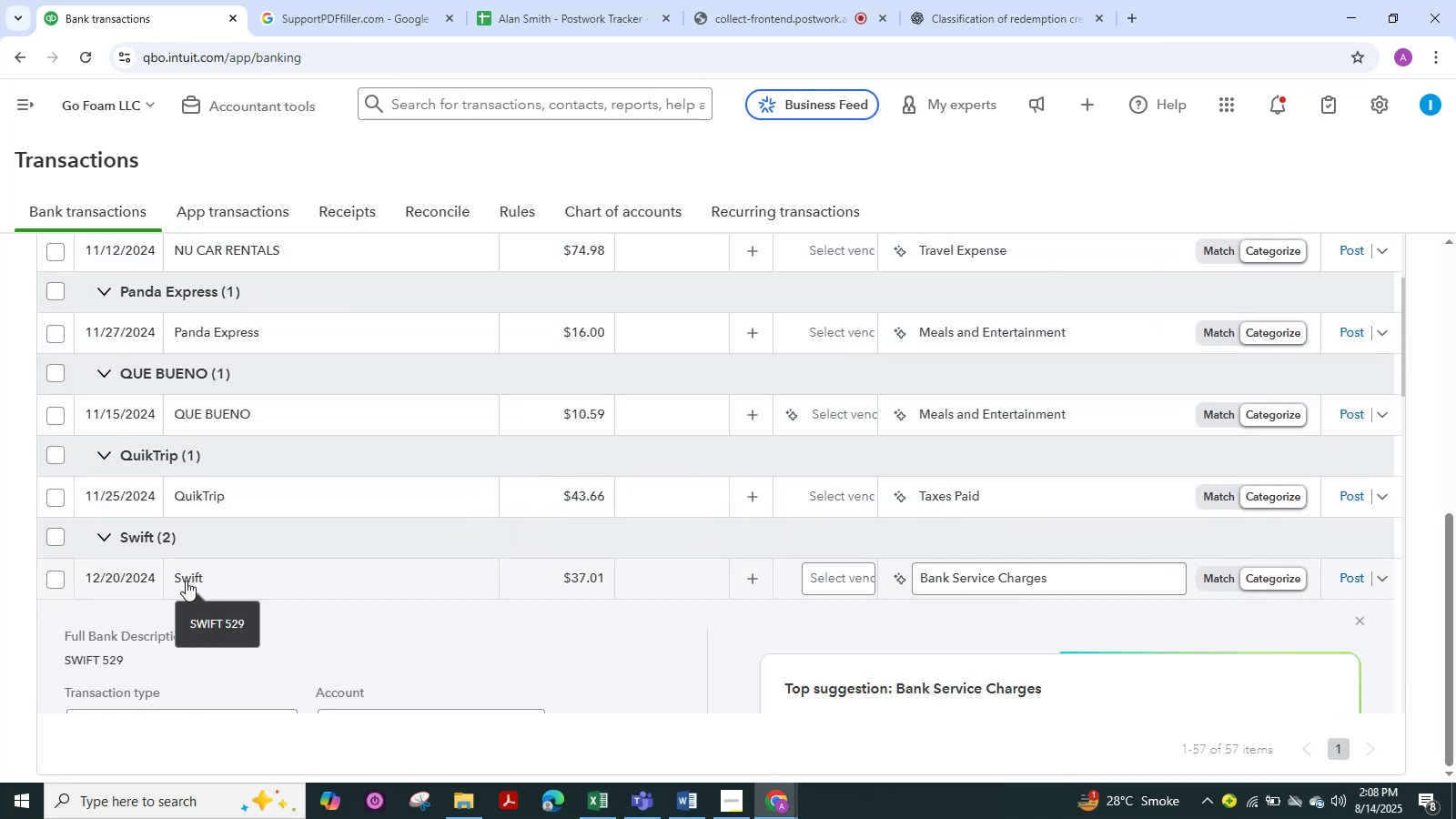 
scroll: coordinate [333, 561], scroll_direction: down, amount: 3.0
 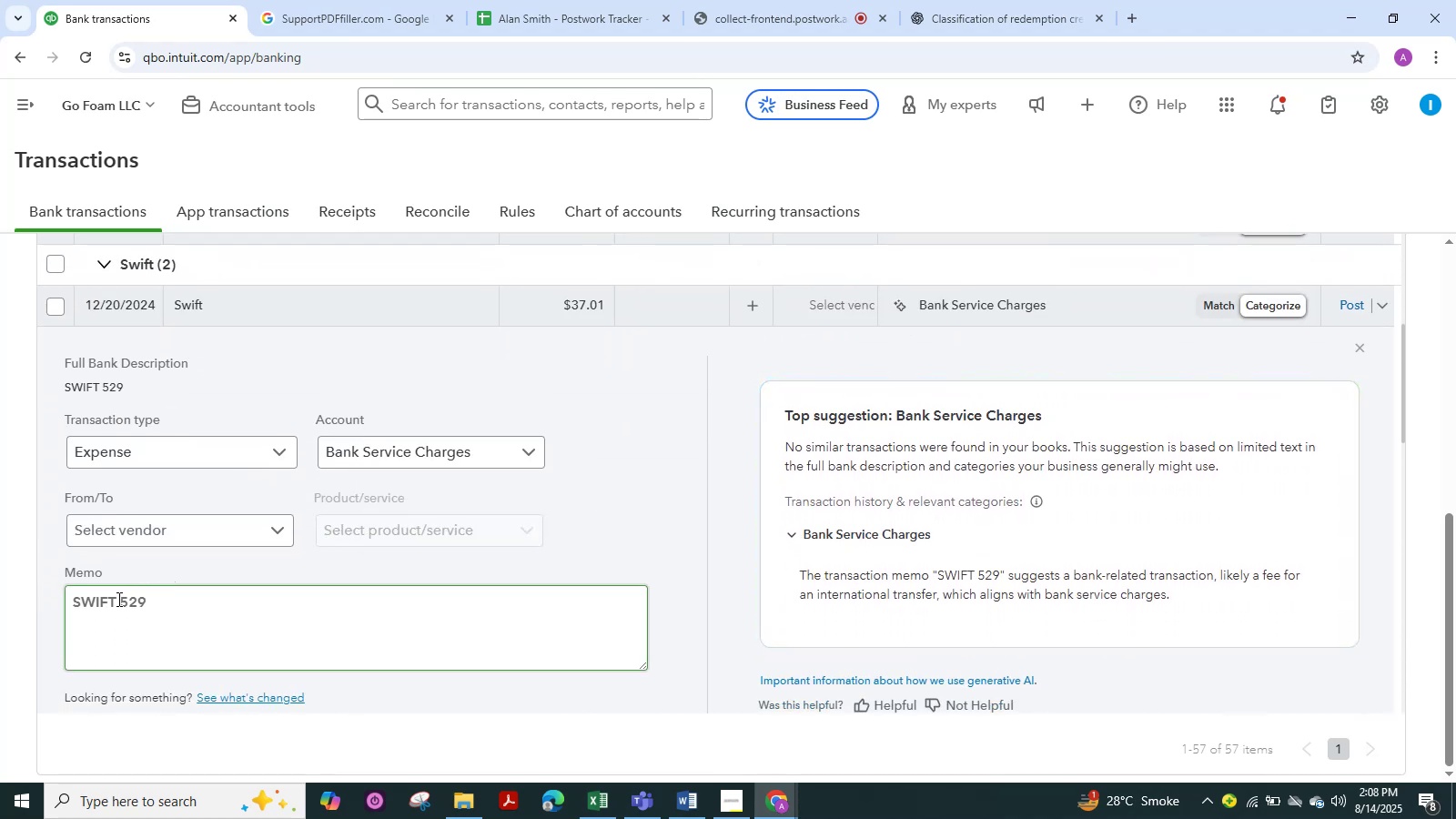 
left_click_drag(start_coordinate=[119, 600], to_coordinate=[59, 616])
 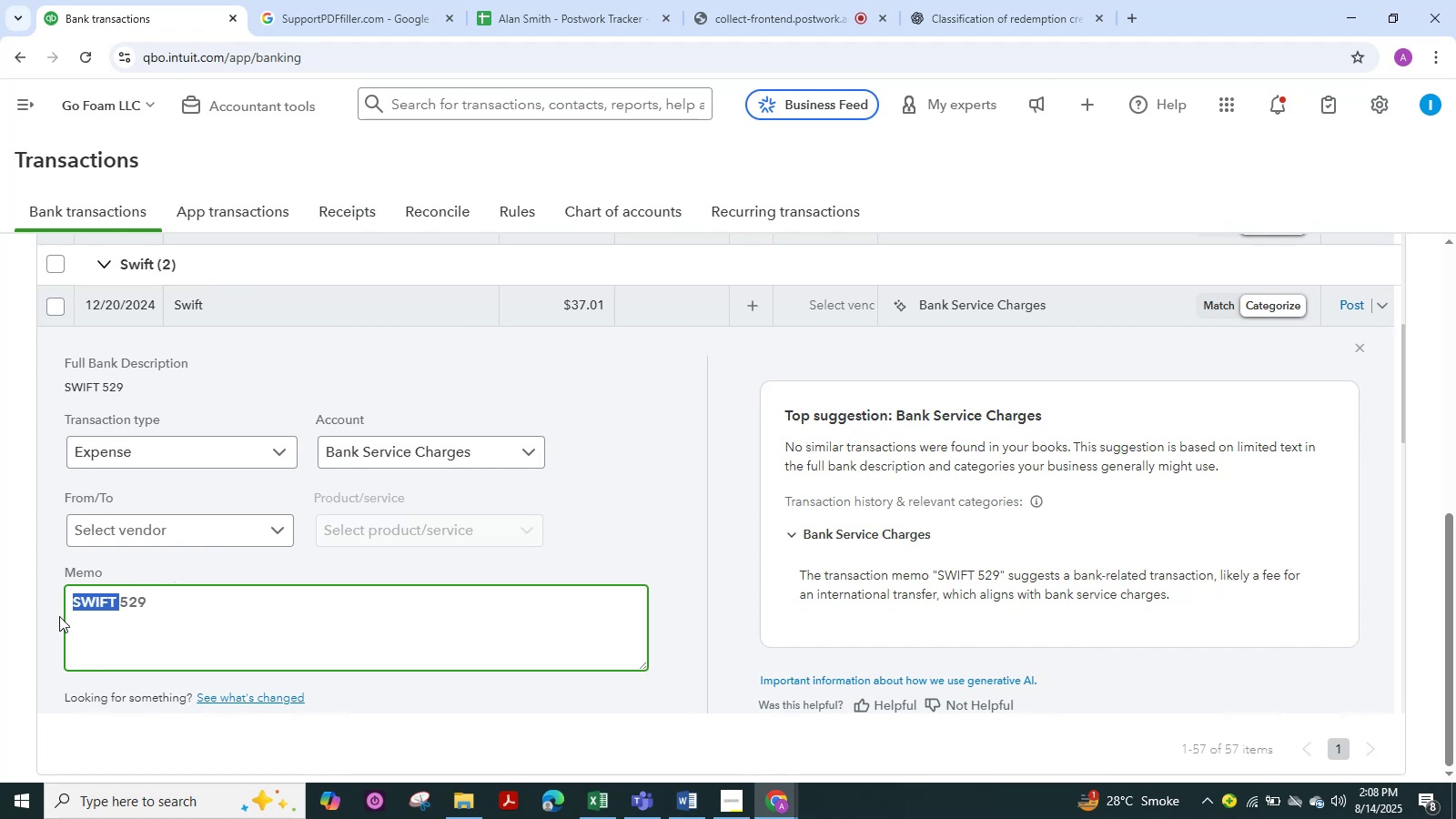 
key(Control+C)
 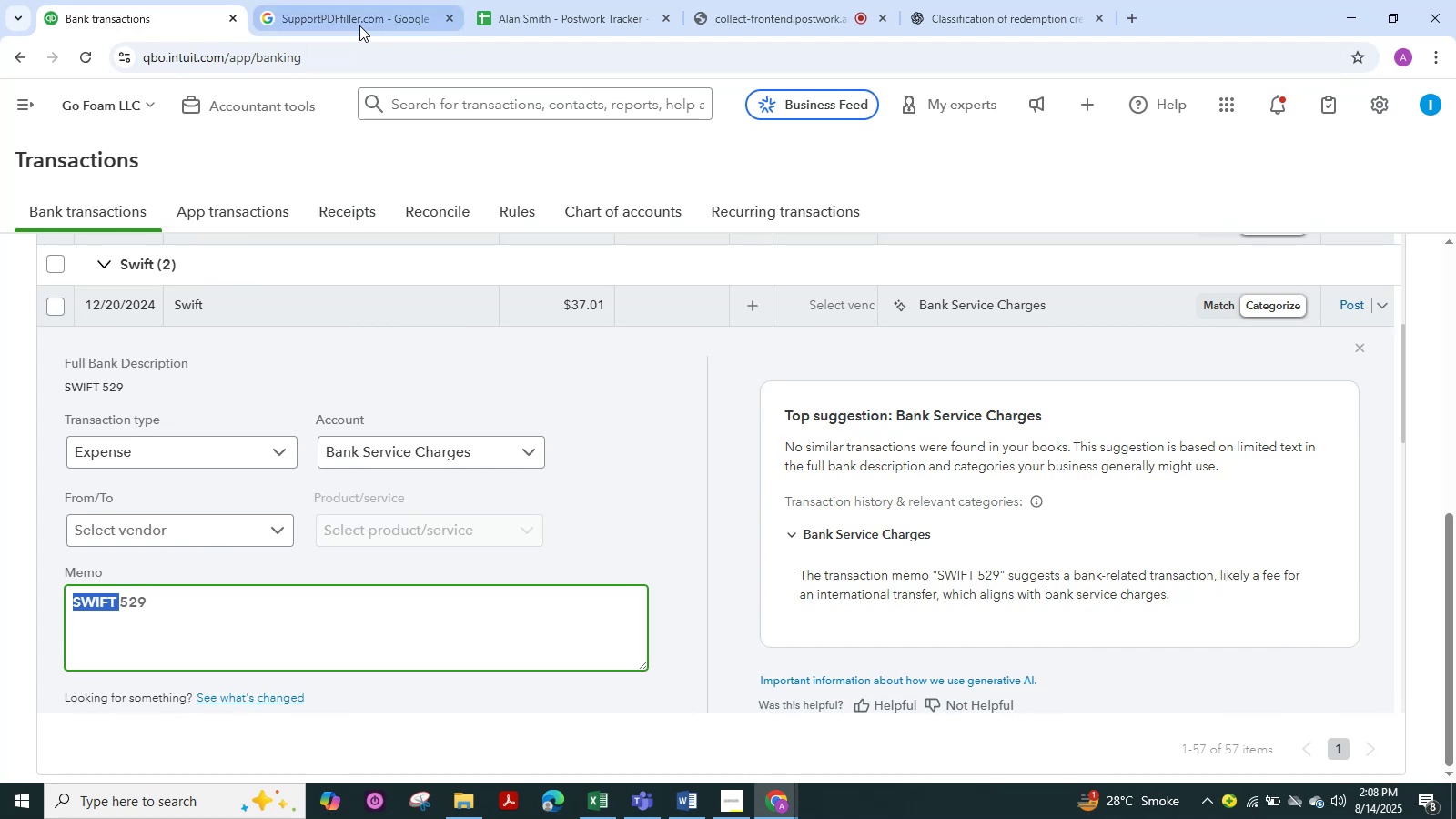 
left_click([359, 25])
 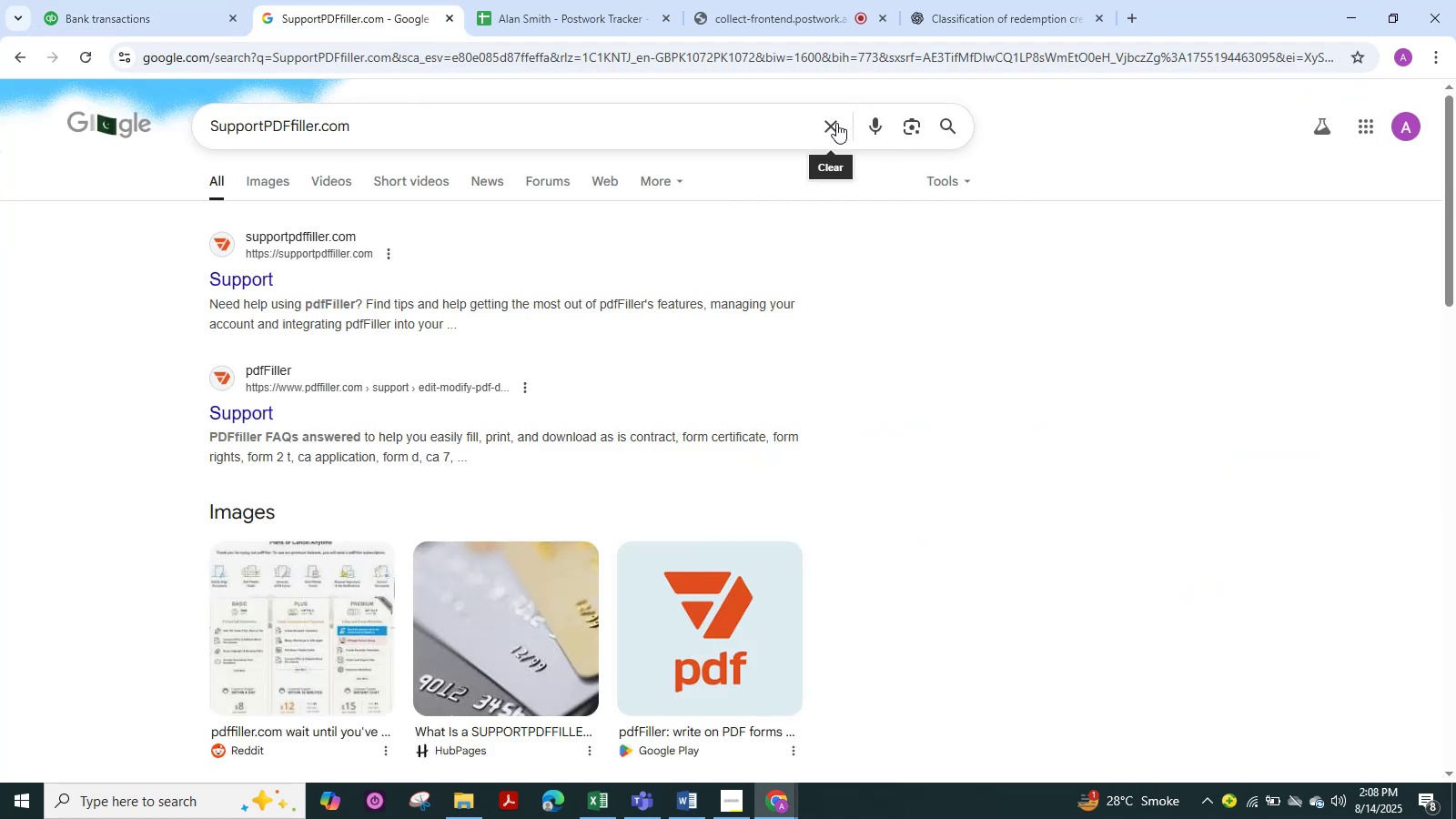 
left_click([832, 122])
 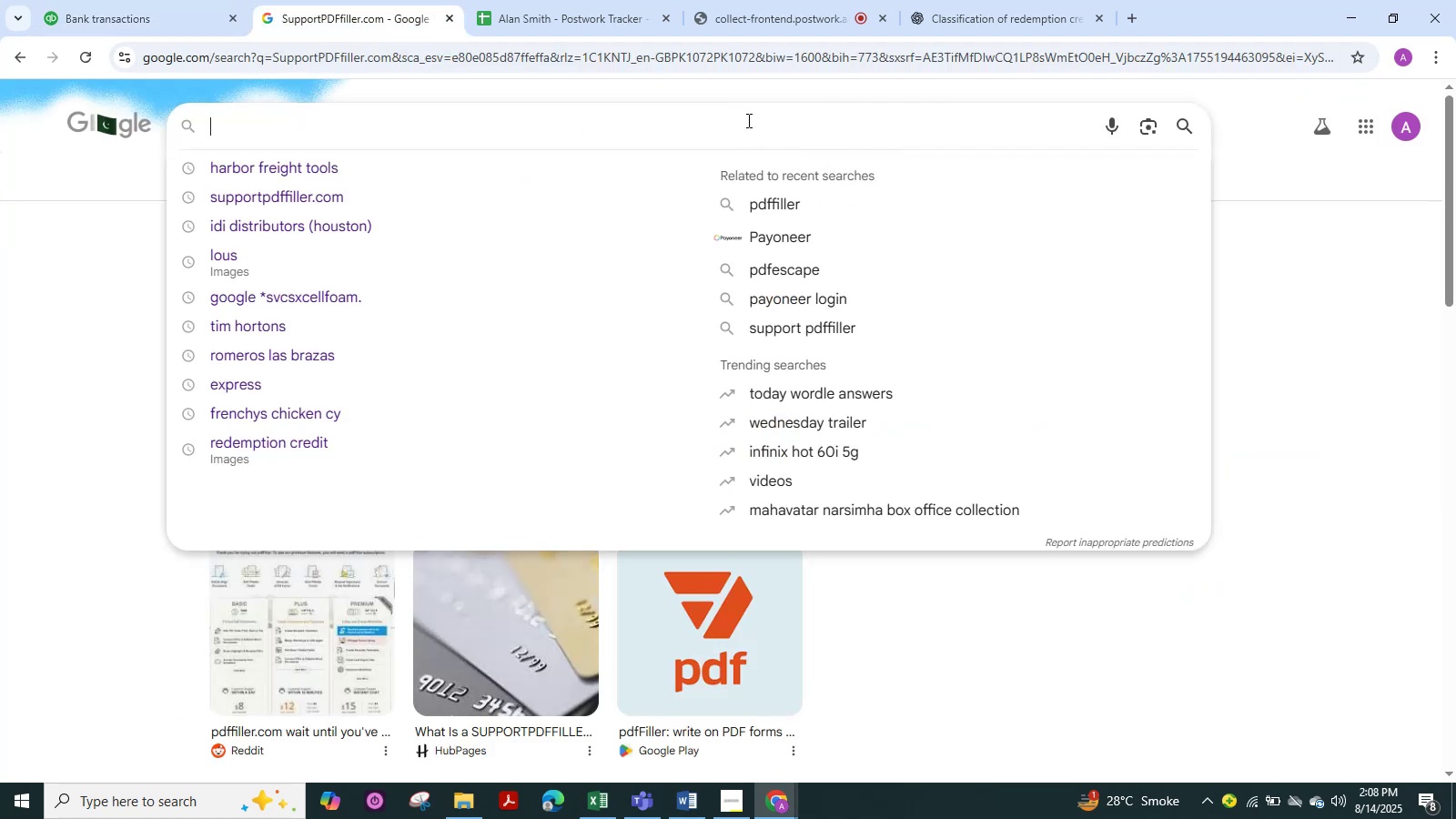 
left_click([747, 120])
 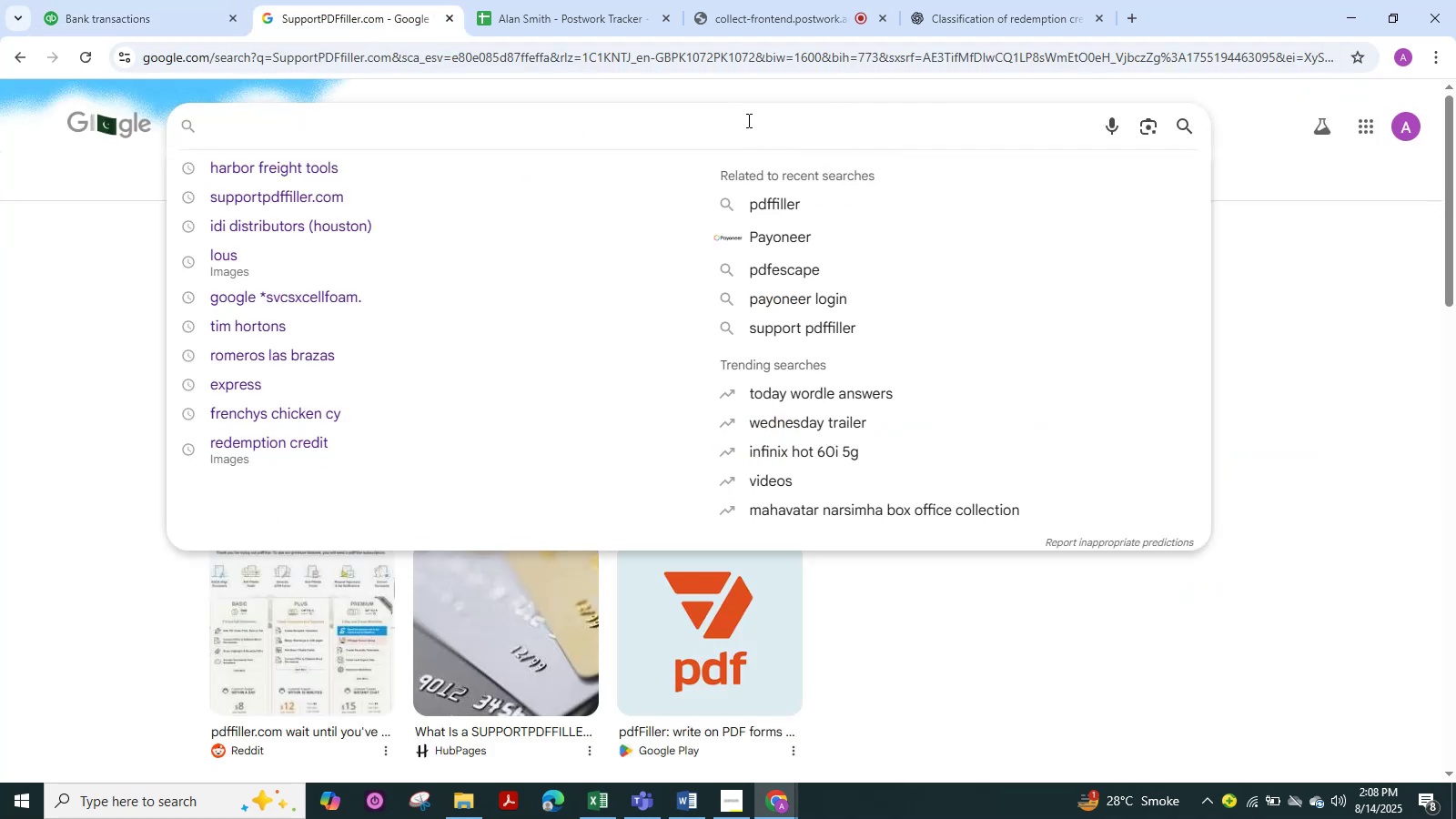 
key(Control+V)
 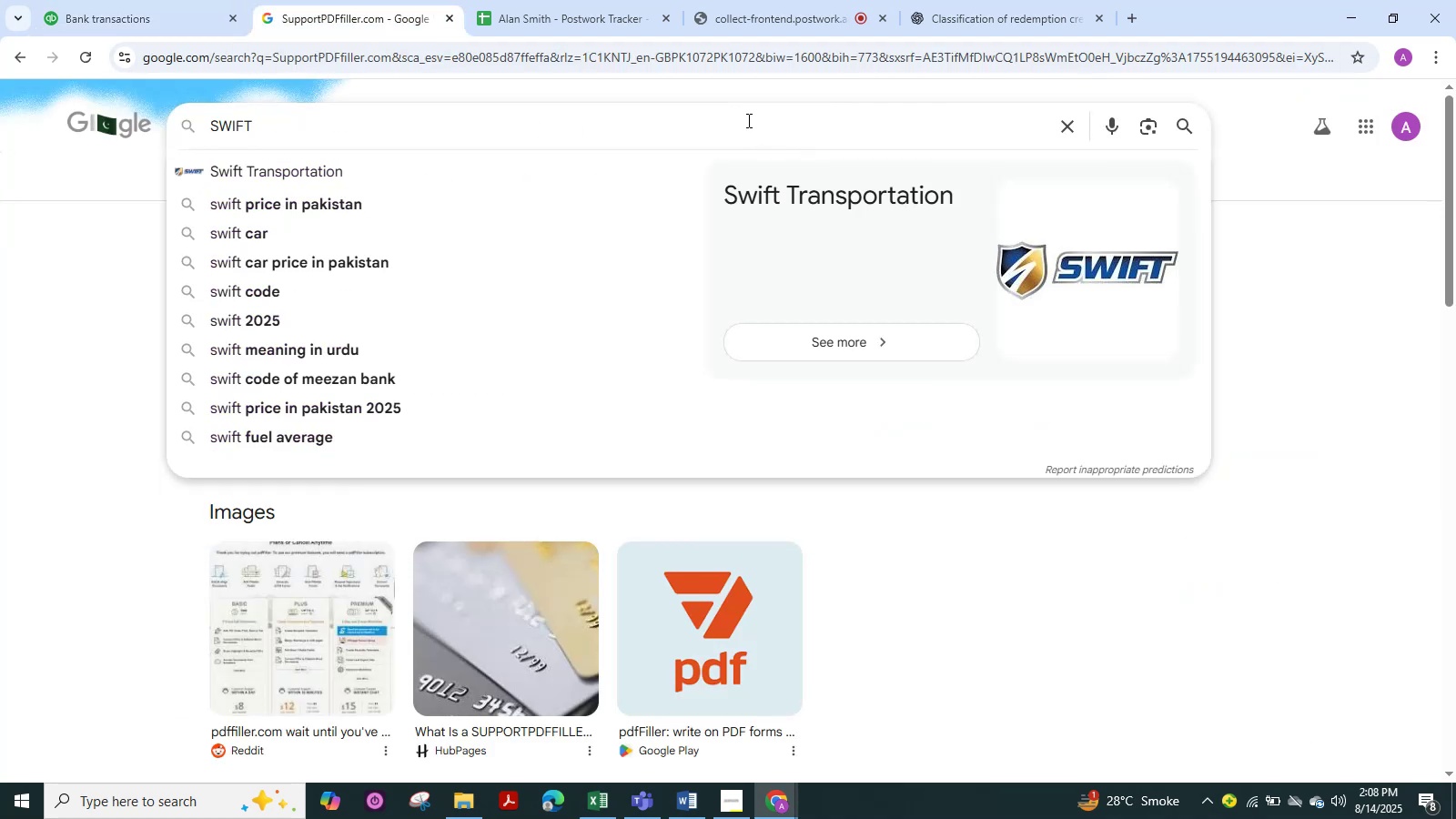 
hold_key(key=NumpadEnter, duration=0.34)
 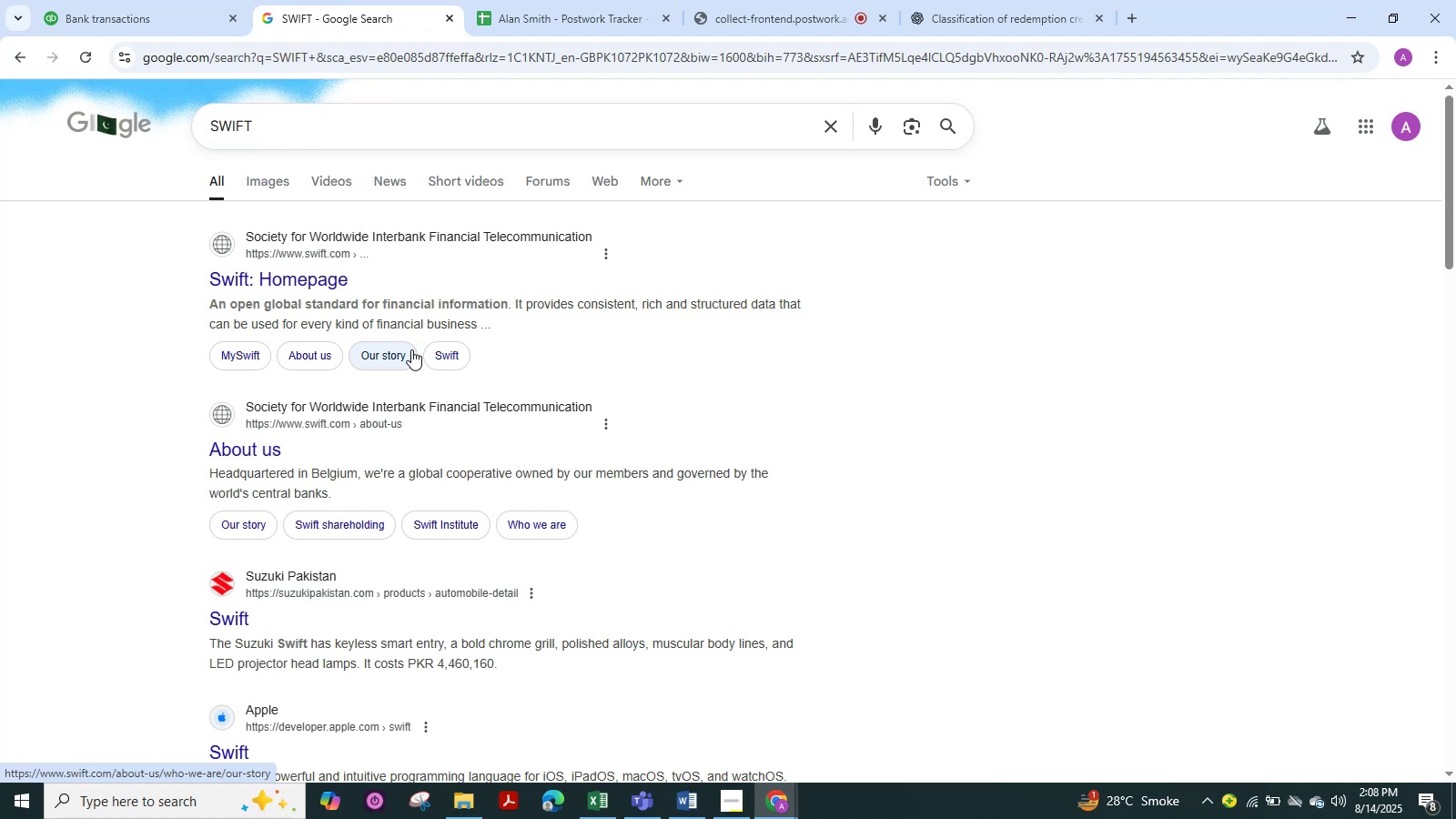 
wait(17.98)
 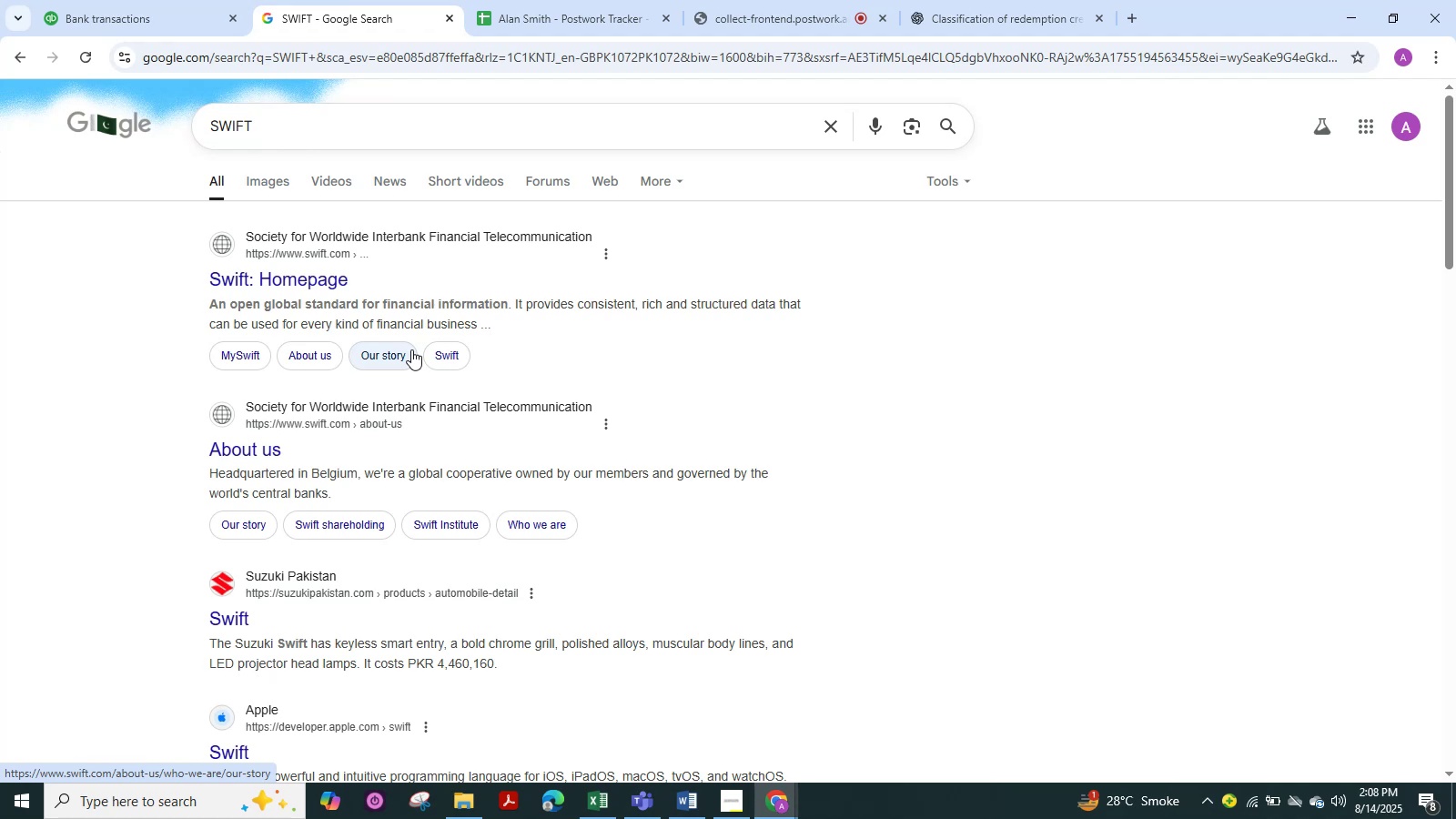 
left_click([273, 185])
 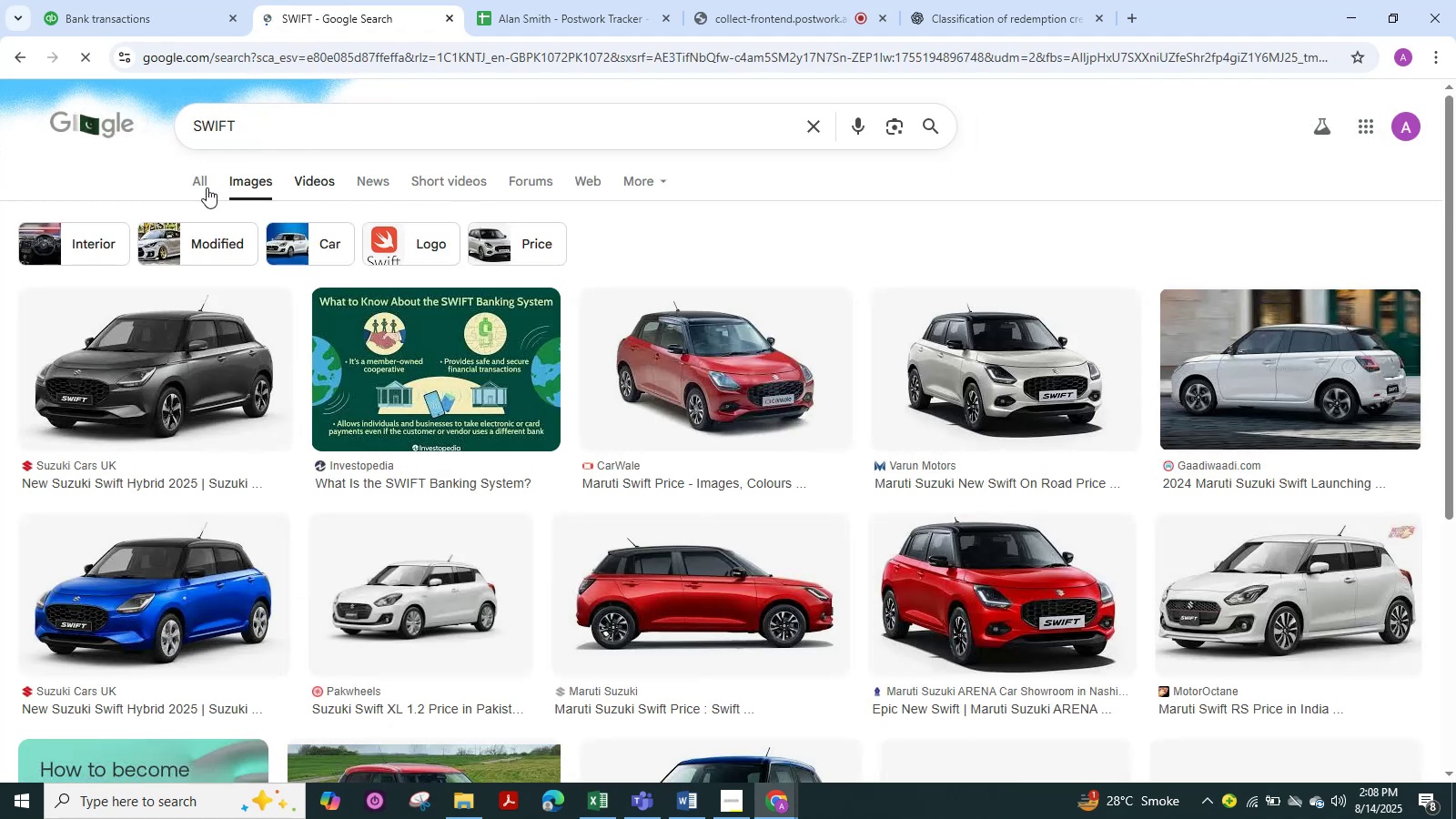 
left_click([203, 187])
 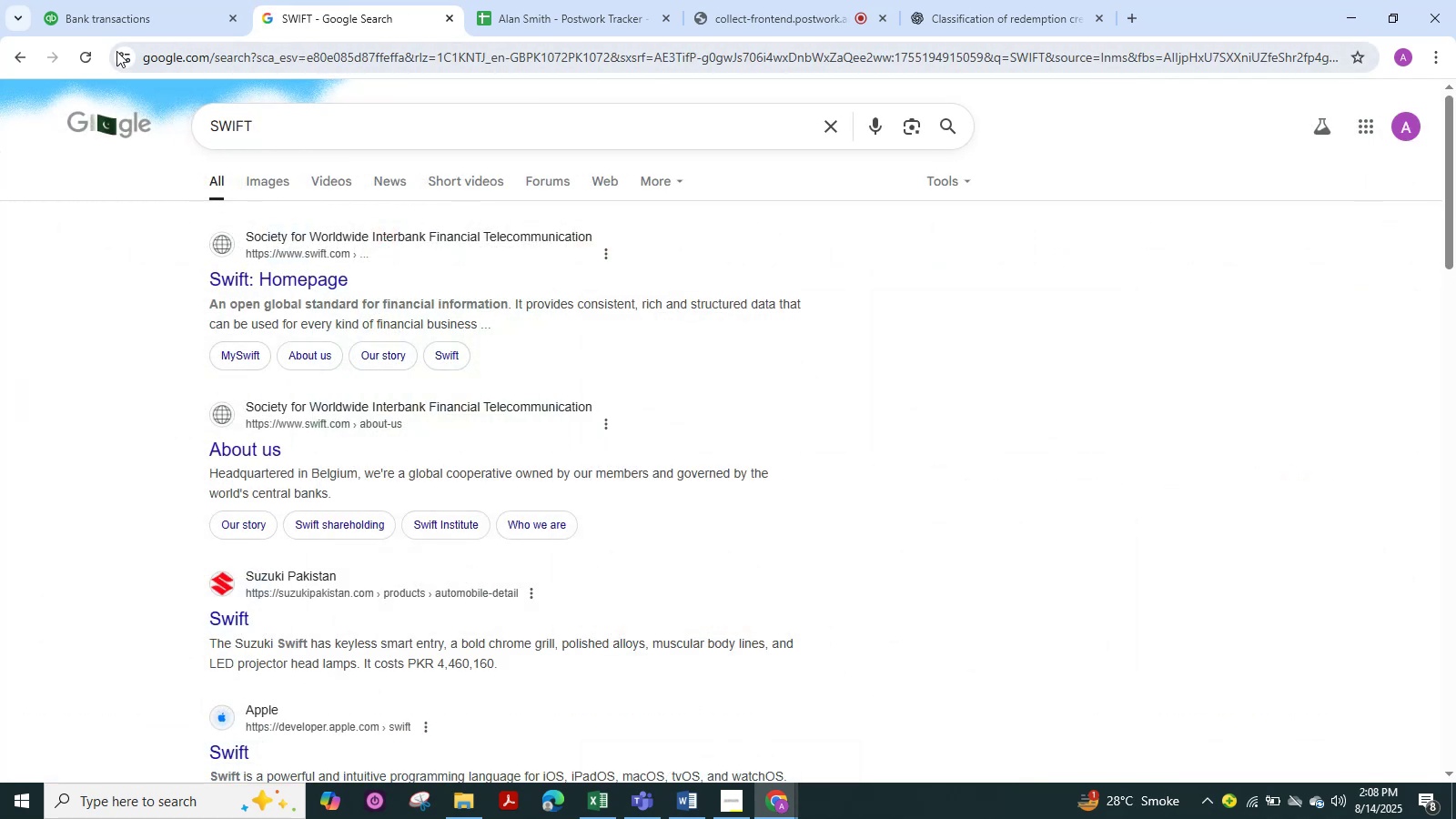 
left_click([105, 24])
 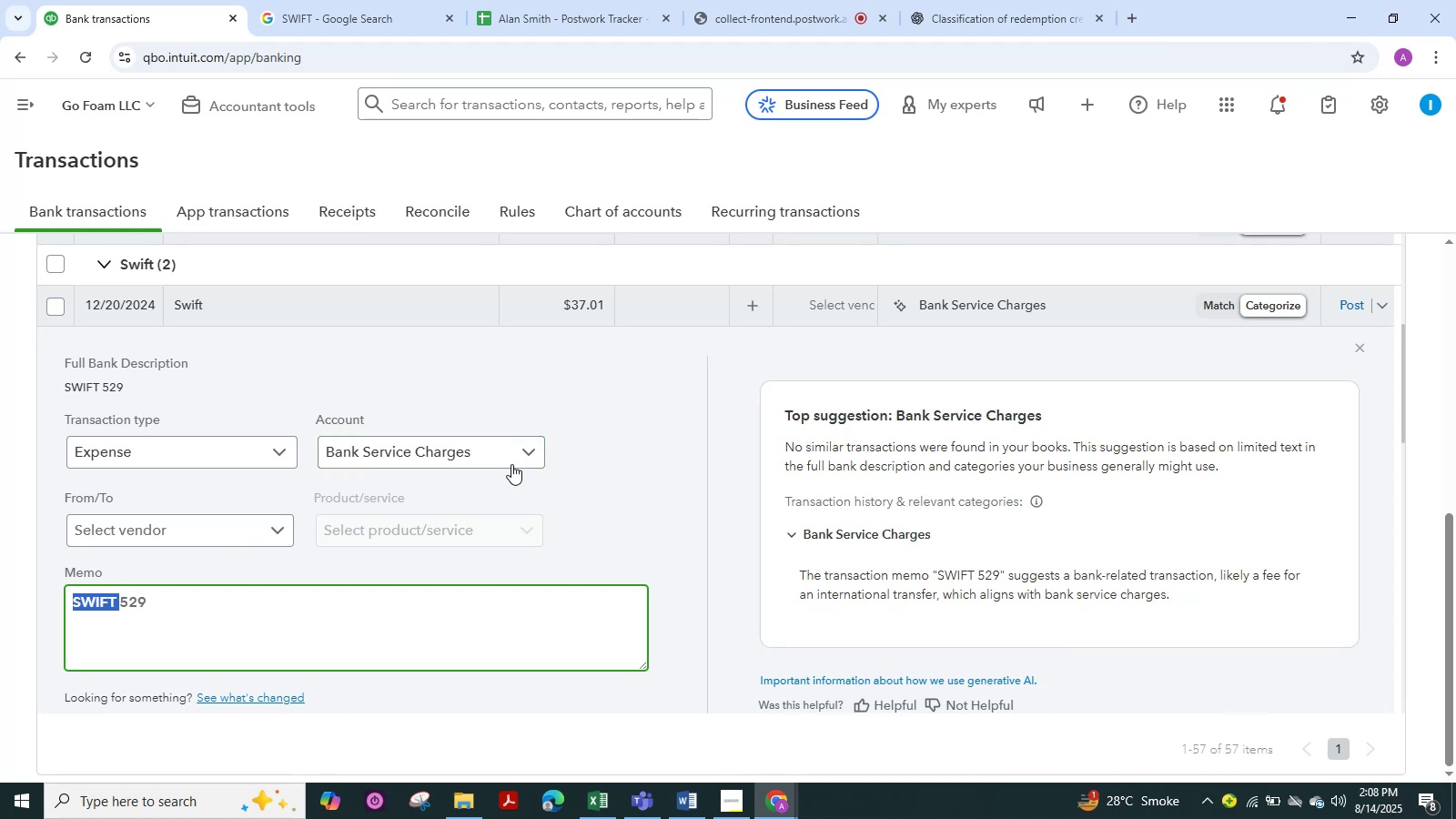 
left_click([531, 452])
 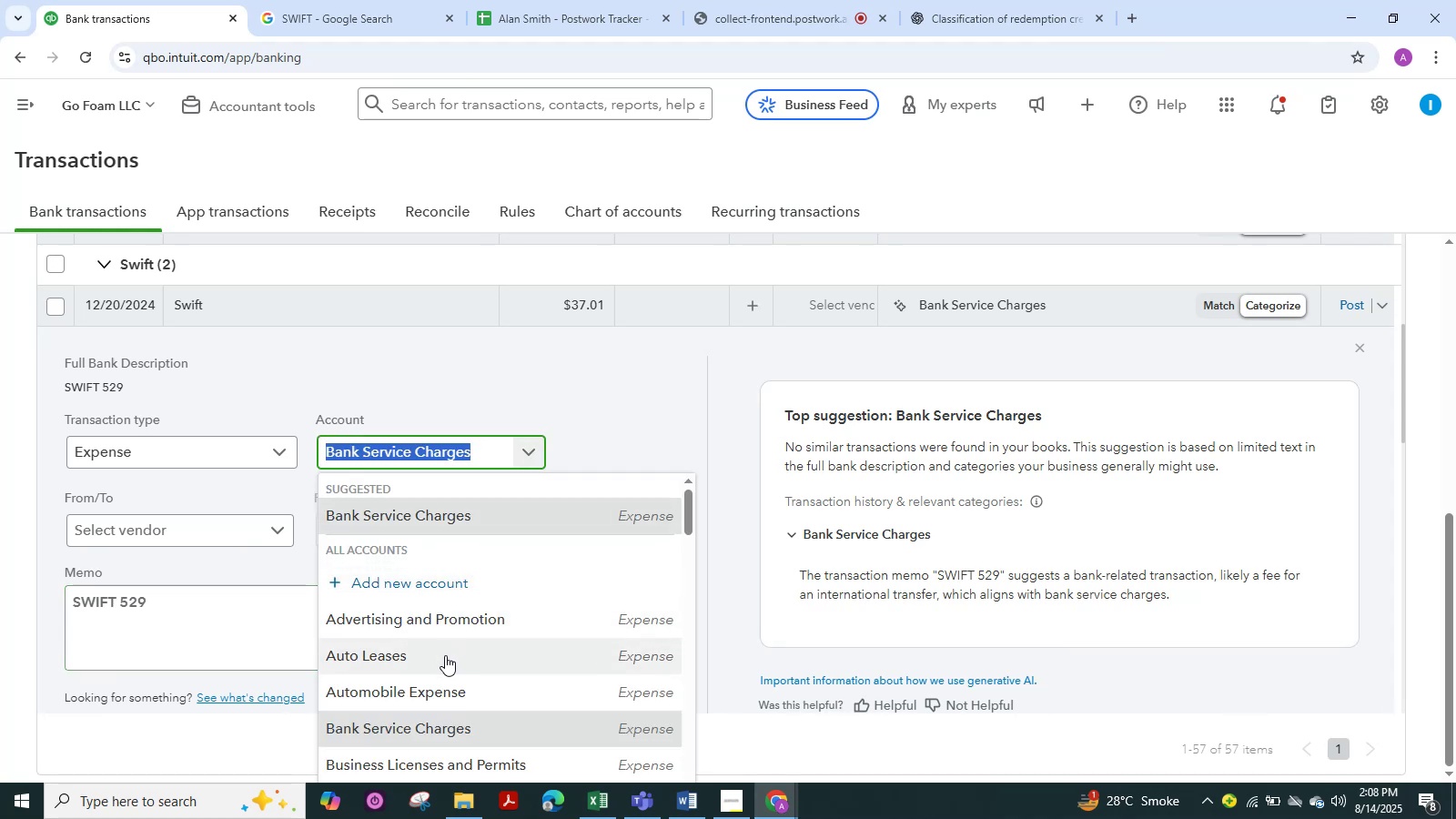 
left_click([443, 693])
 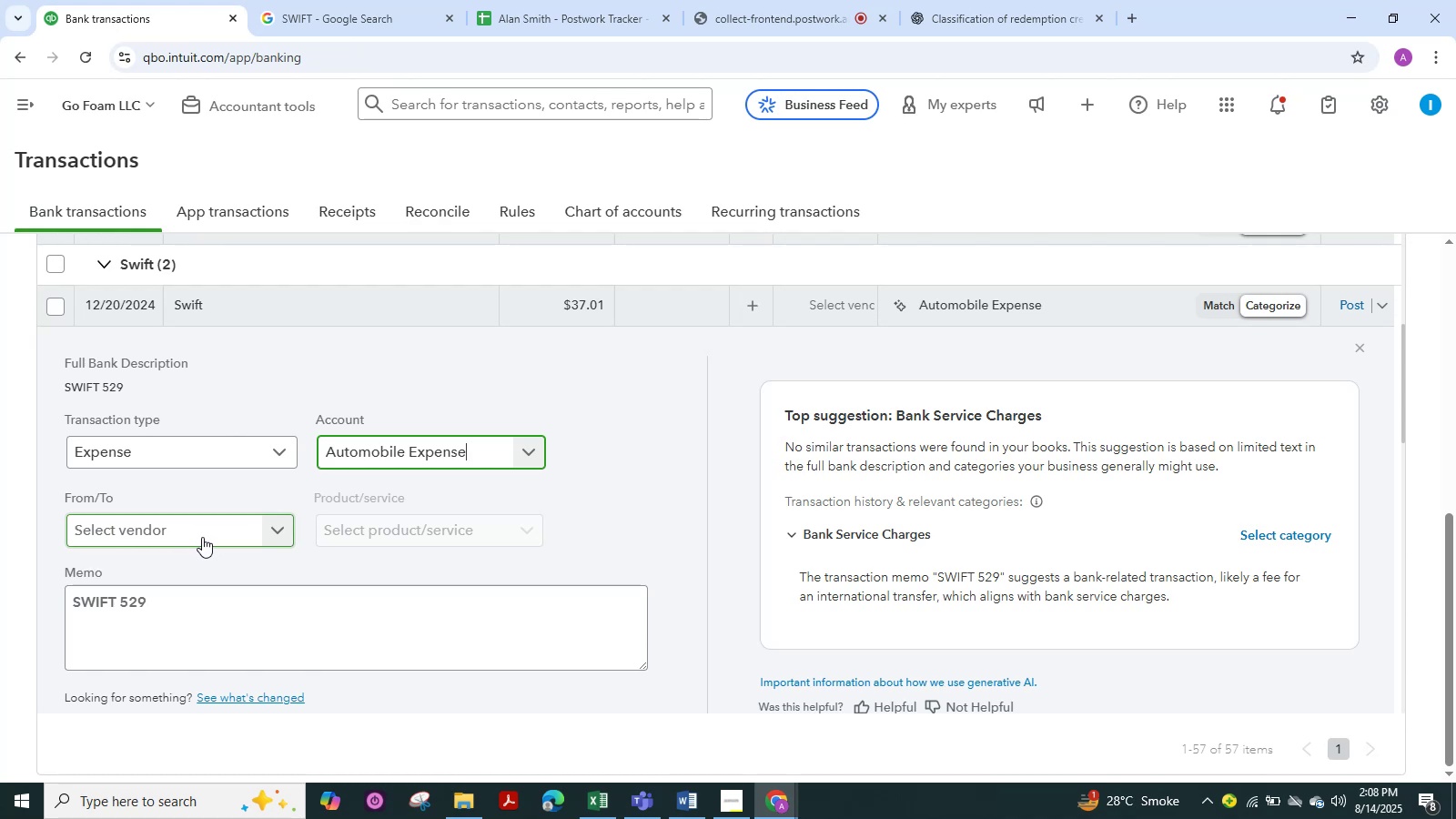 
wait(6.73)
 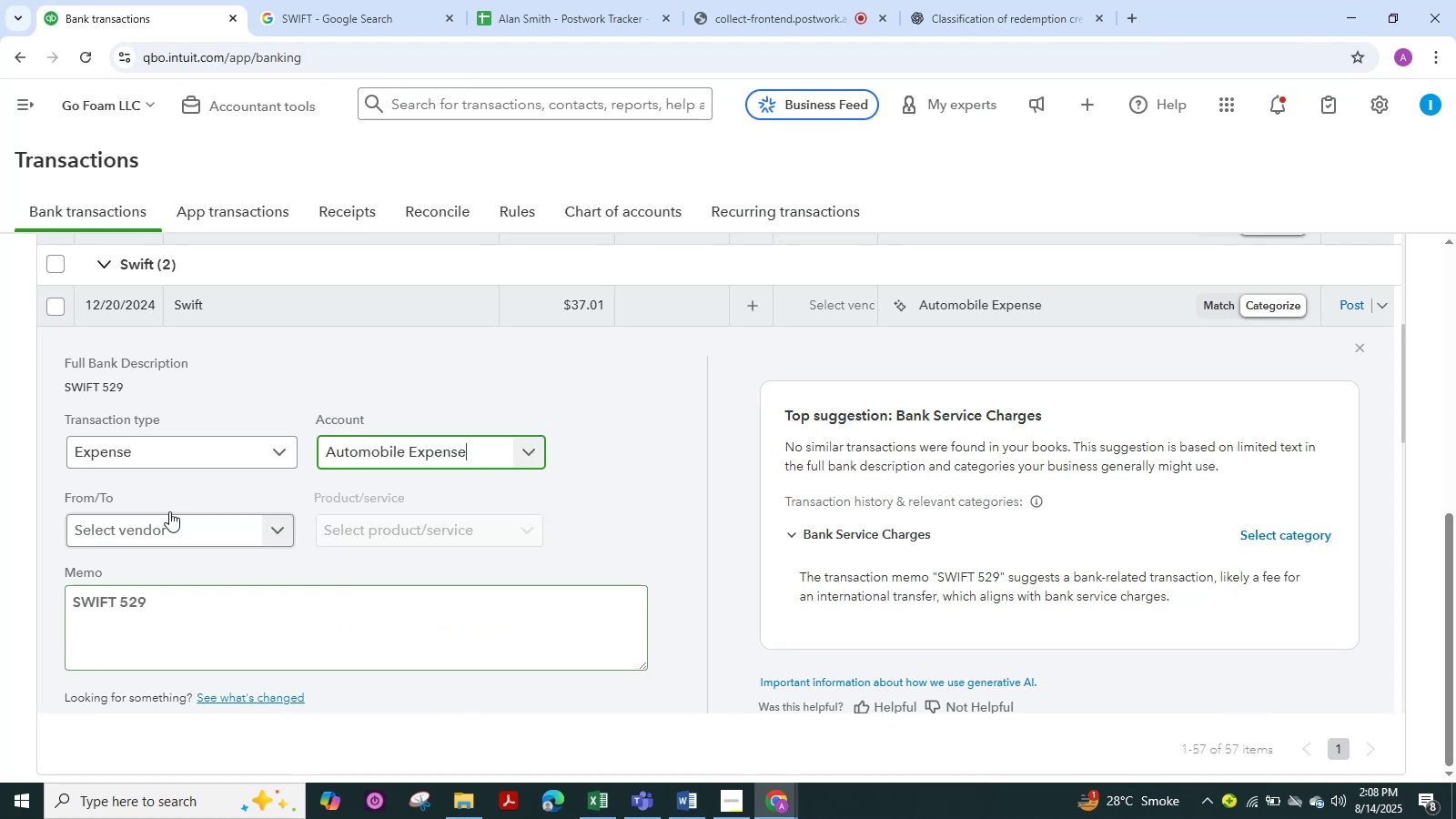 
left_click([179, 523])
 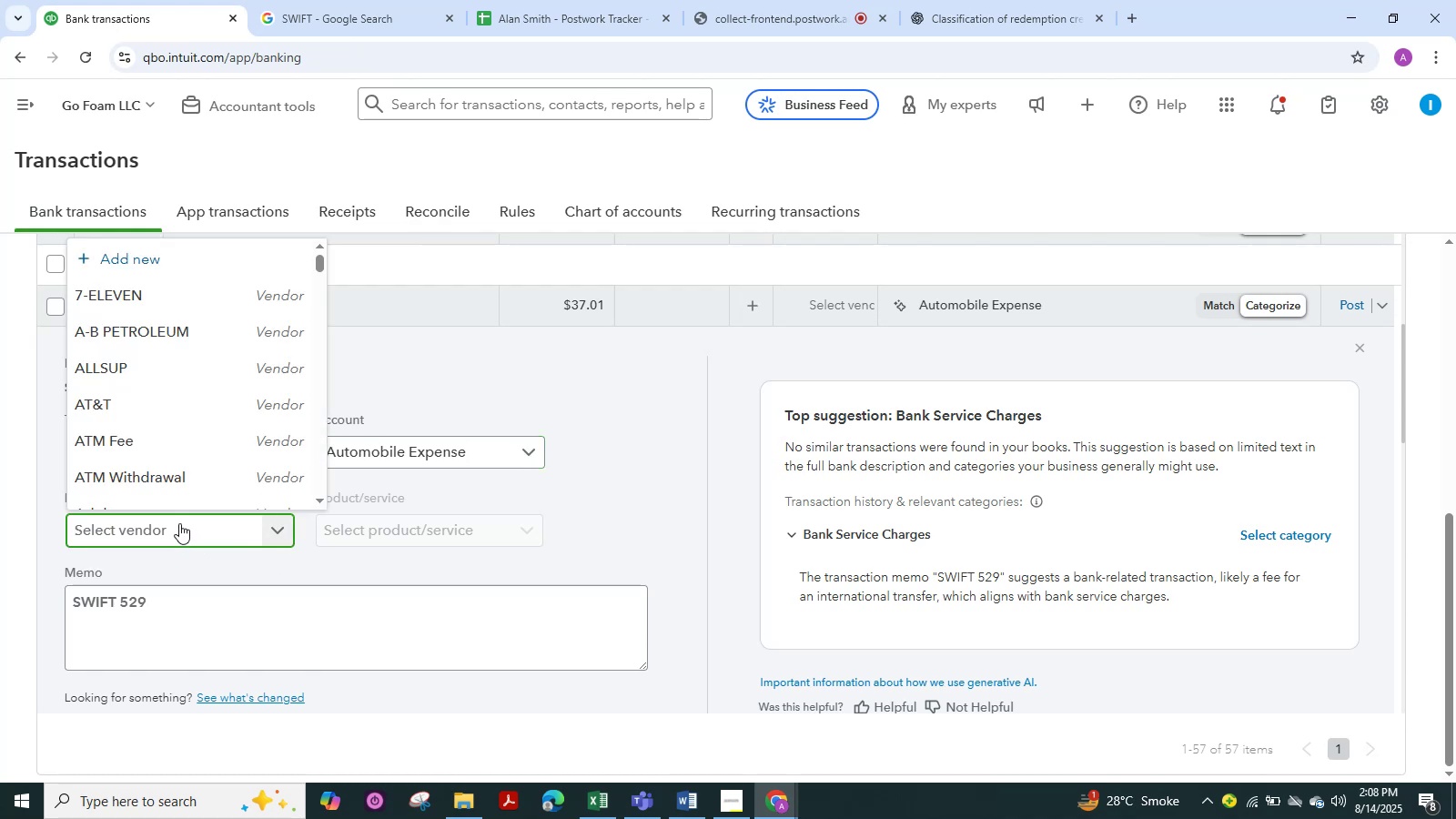 
key(Control+V)
 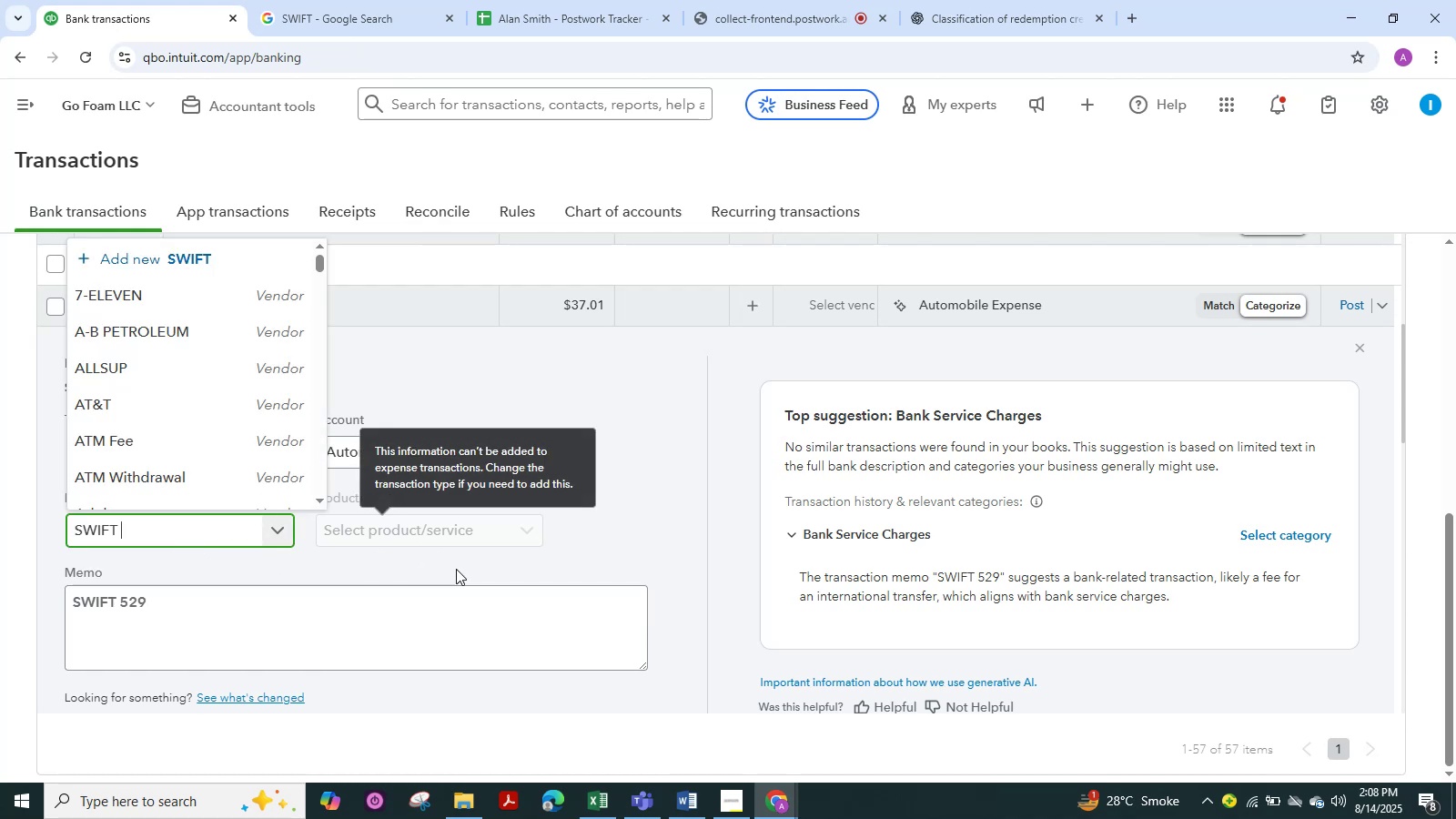 
scroll: coordinate [525, 556], scroll_direction: down, amount: 4.0
 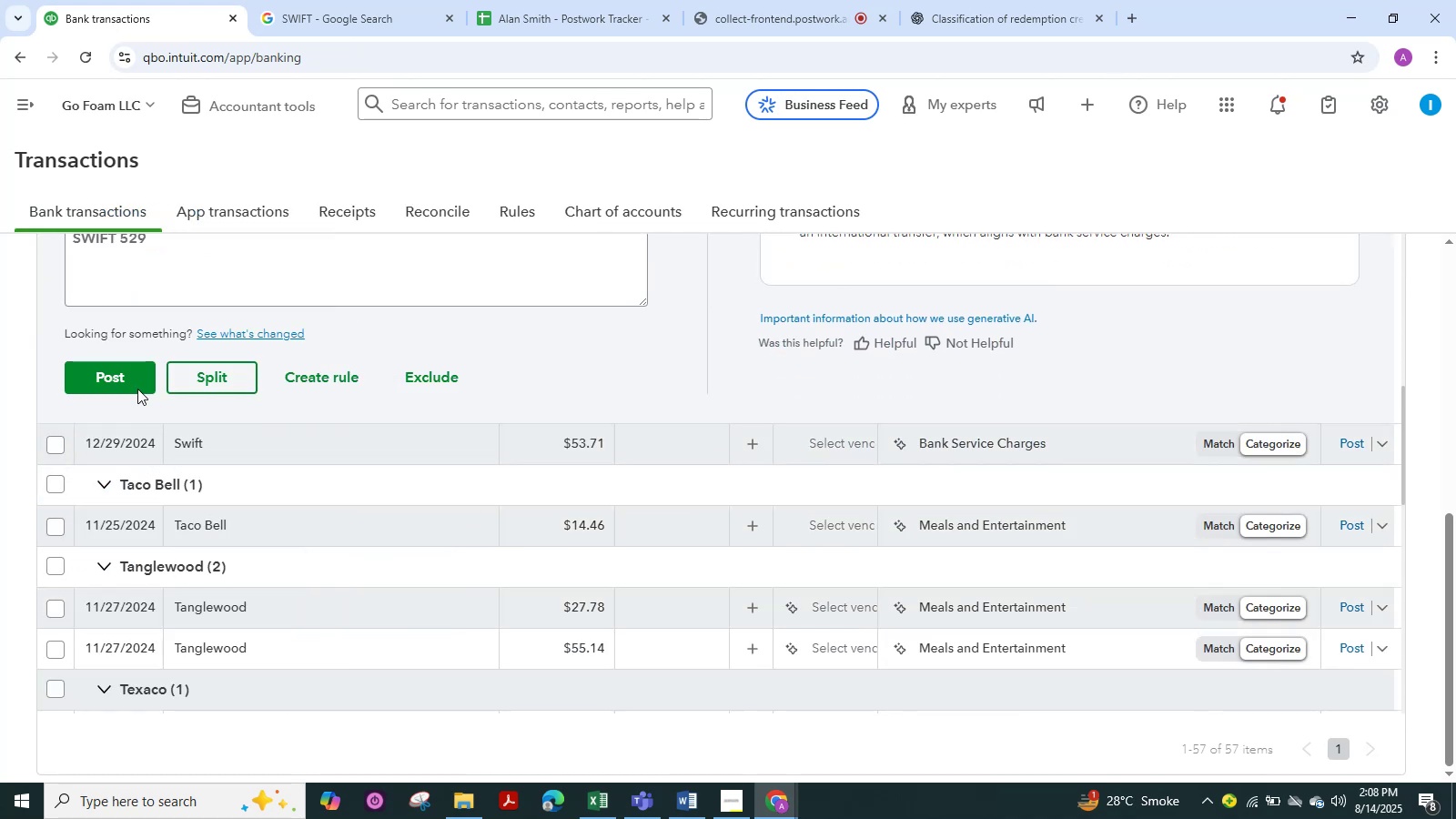 
left_click([115, 369])
 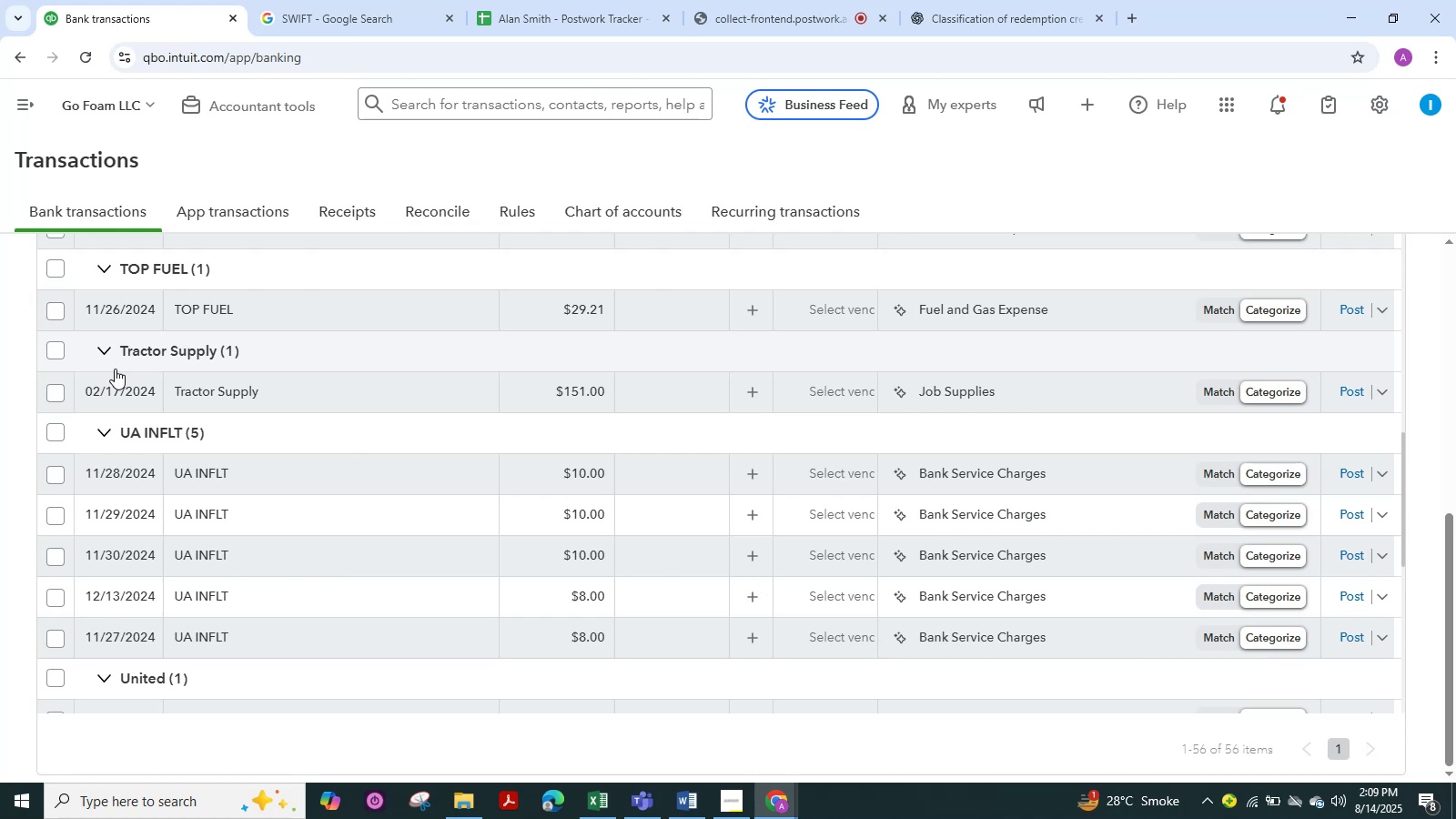 
wait(20.06)
 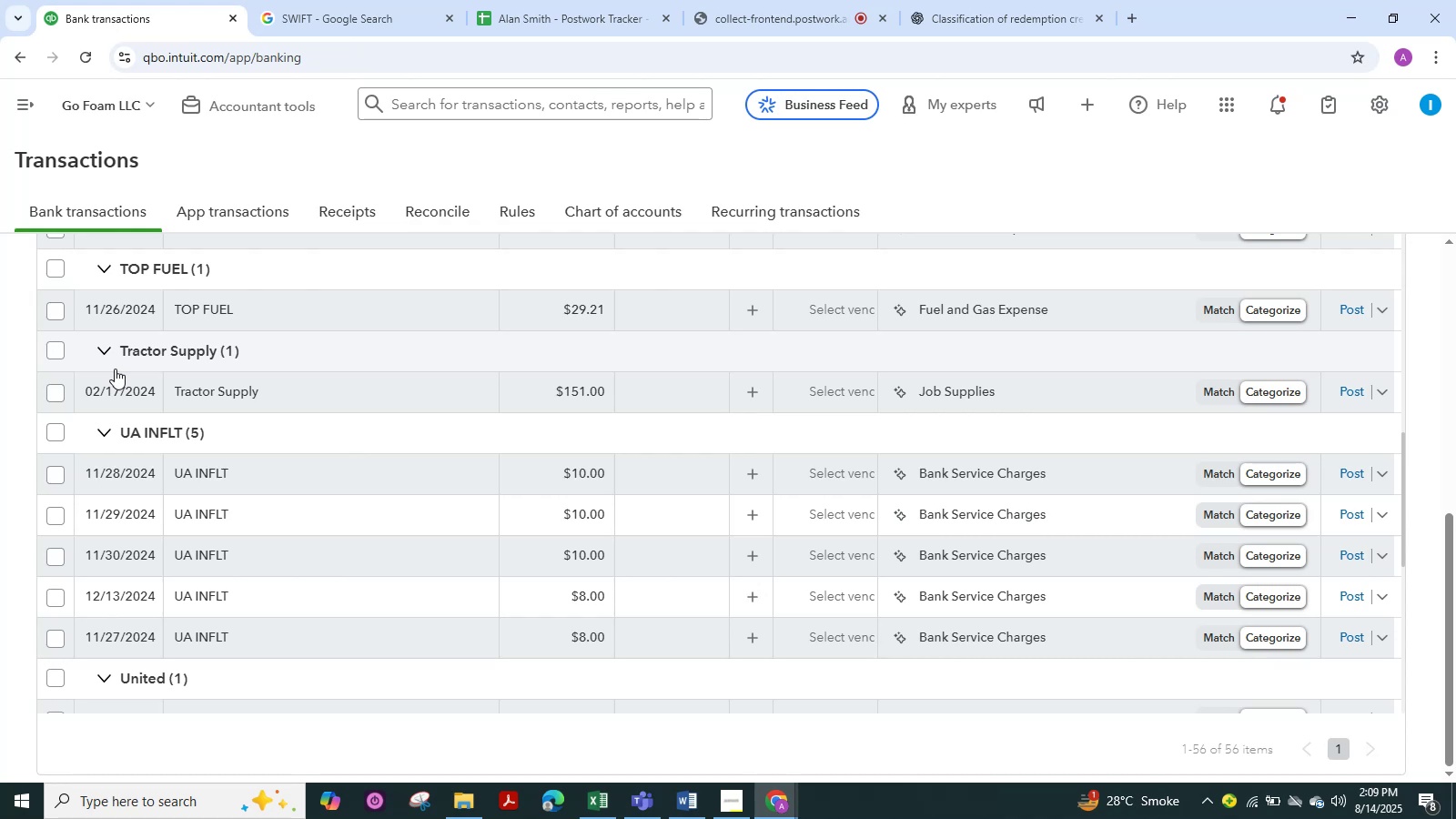 
left_click([800, 4])
 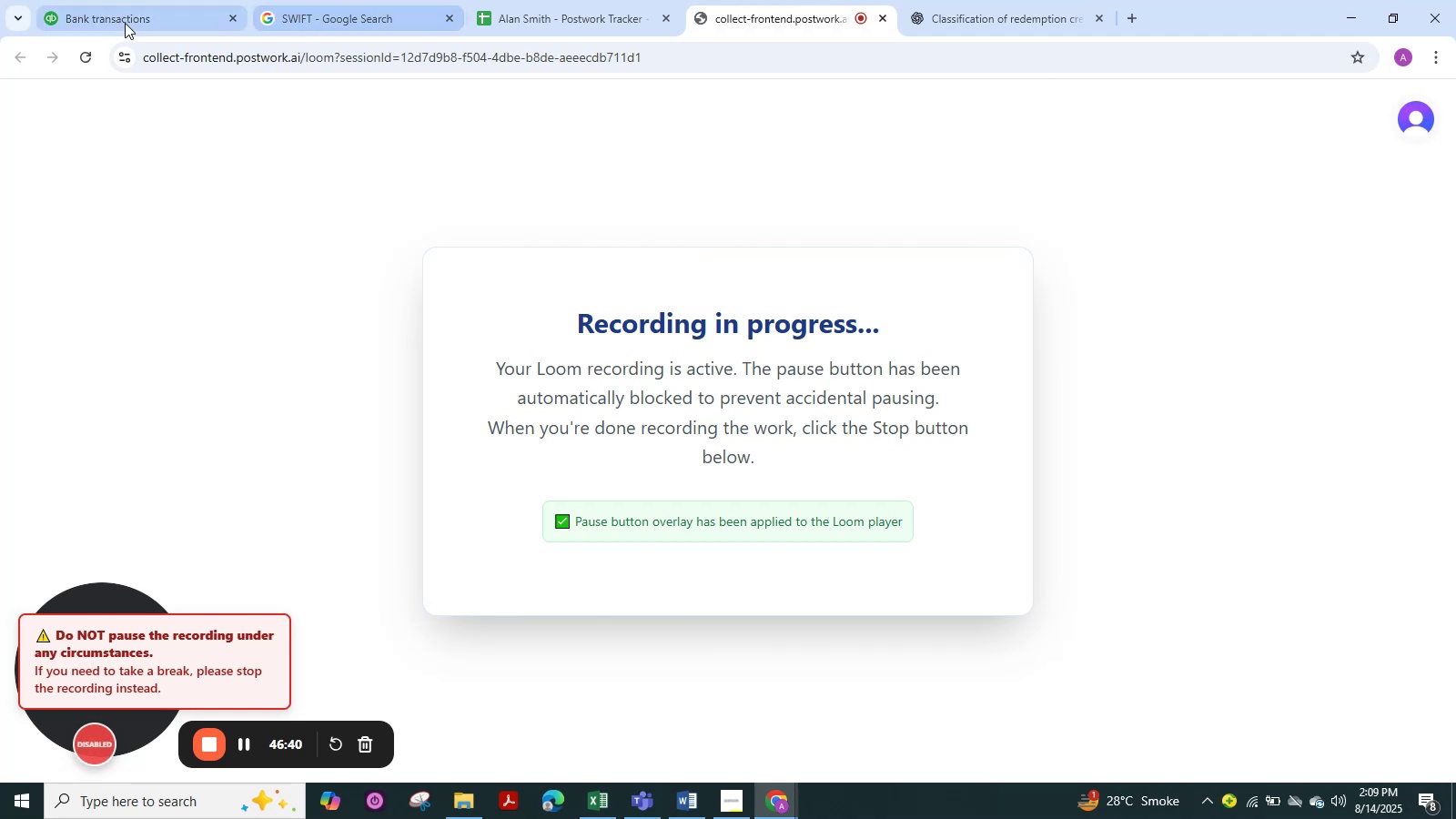 
left_click([115, 10])
 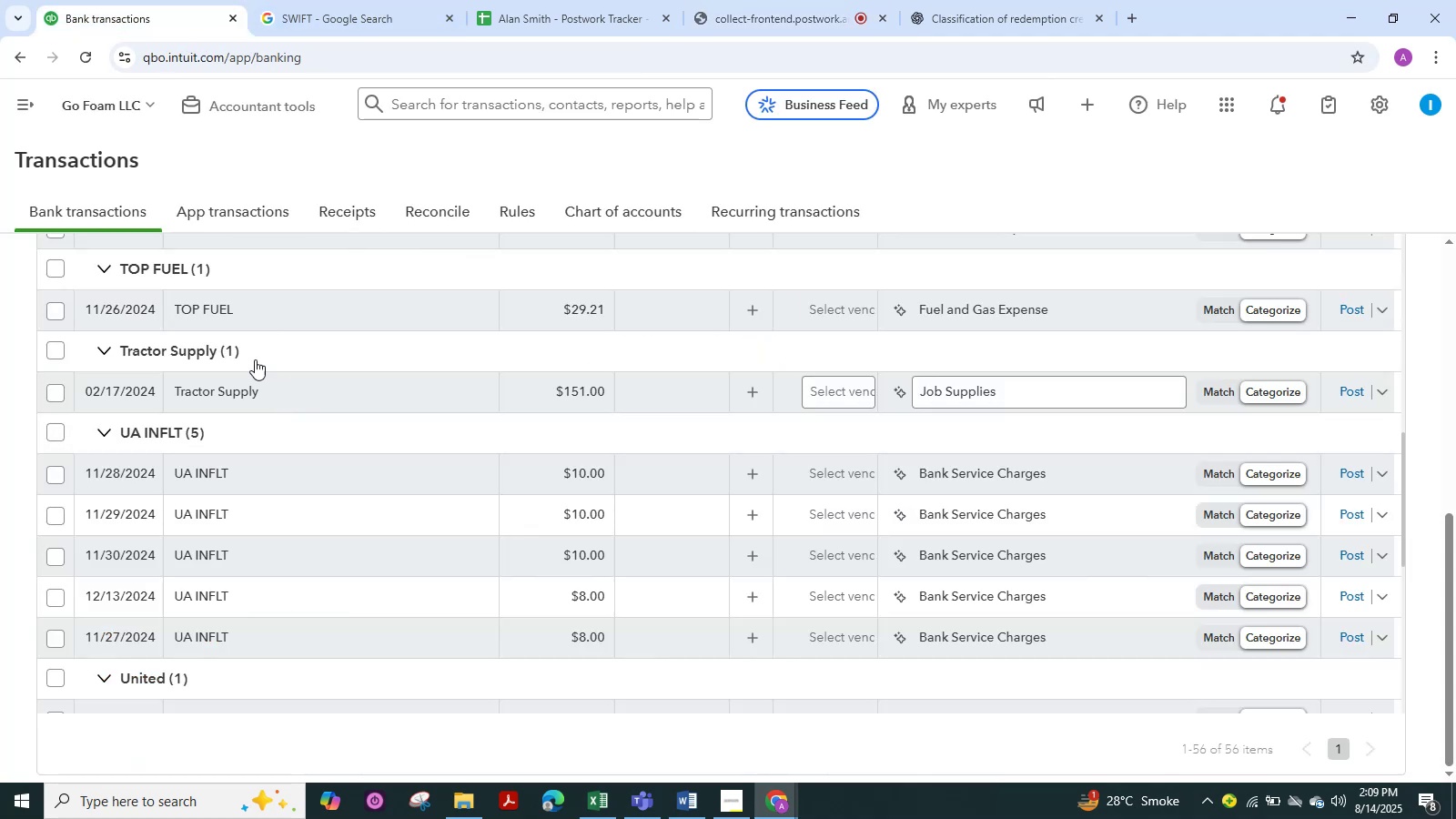 
left_click([195, 304])
 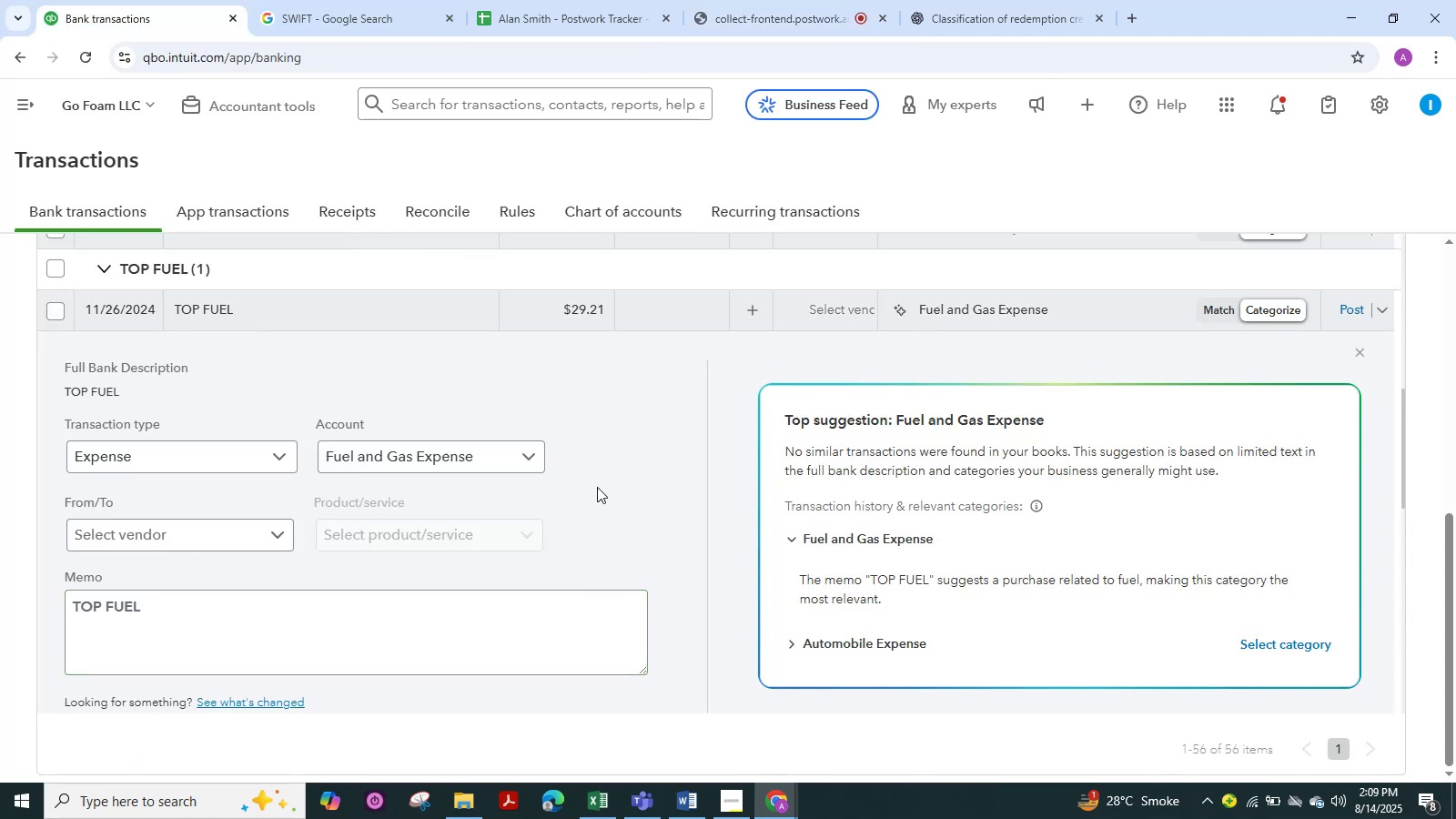 
left_click_drag(start_coordinate=[141, 607], to_coordinate=[0, 605])
 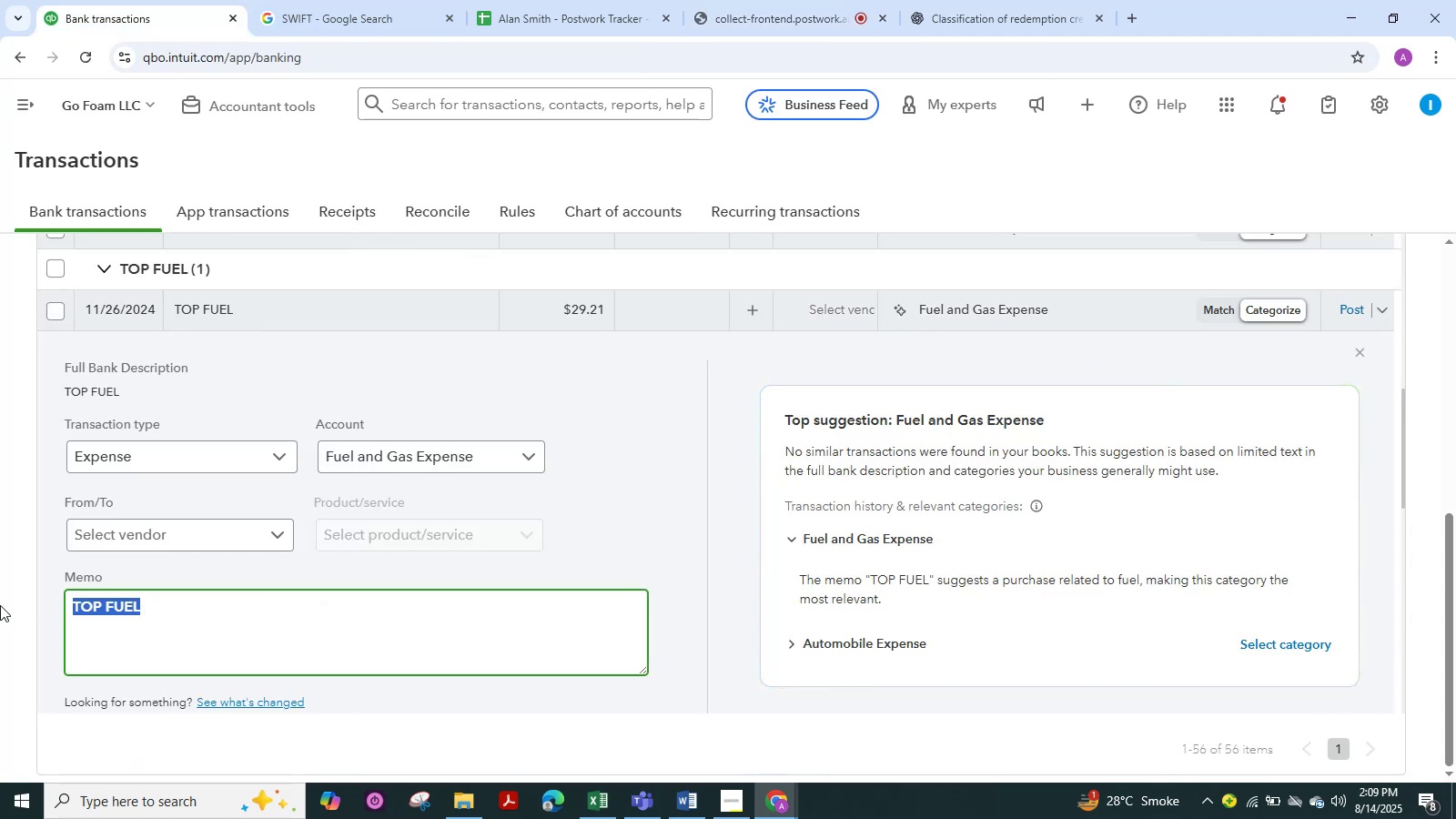 
key(Control+C)
 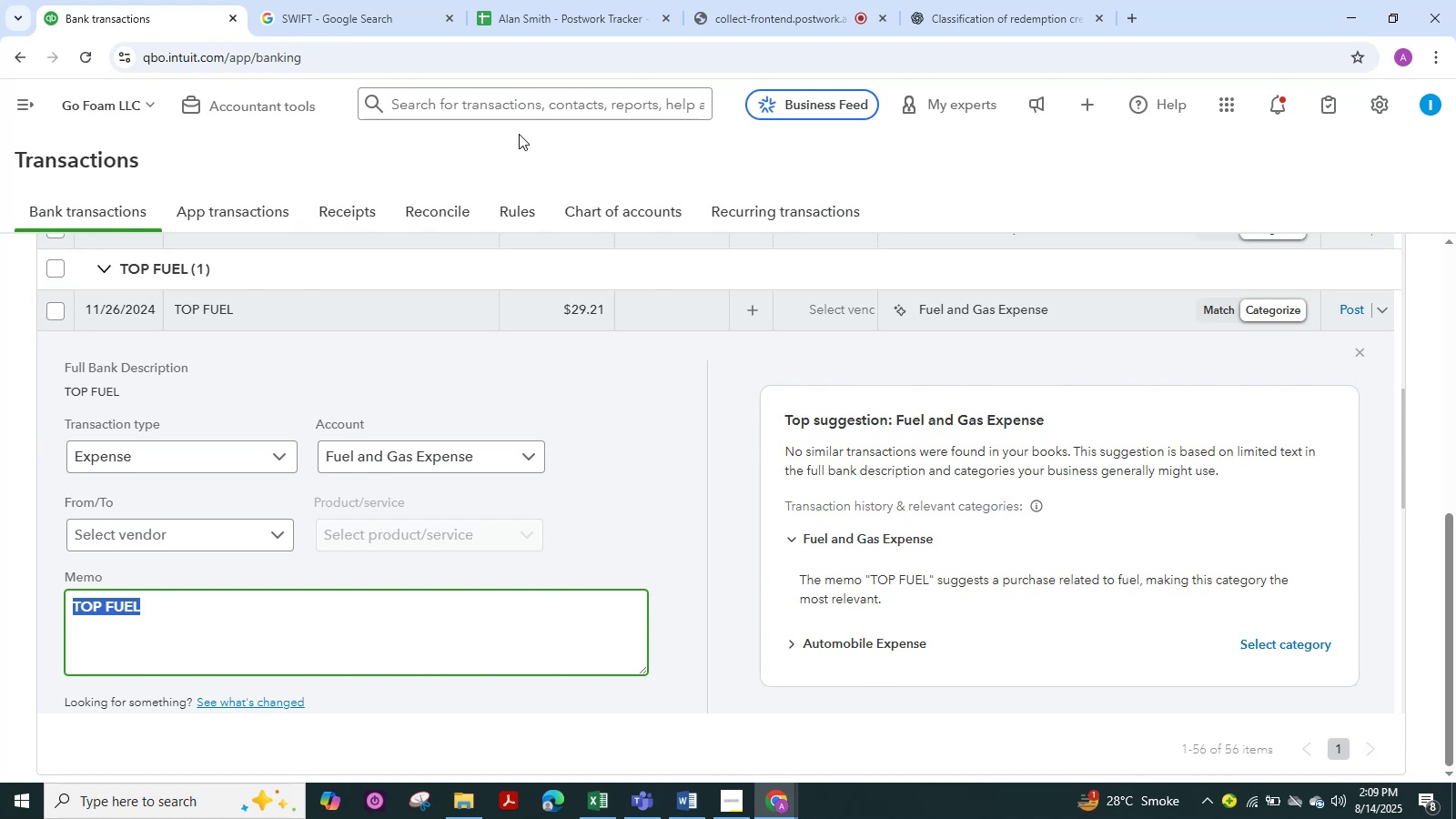 
left_click([382, 12])
 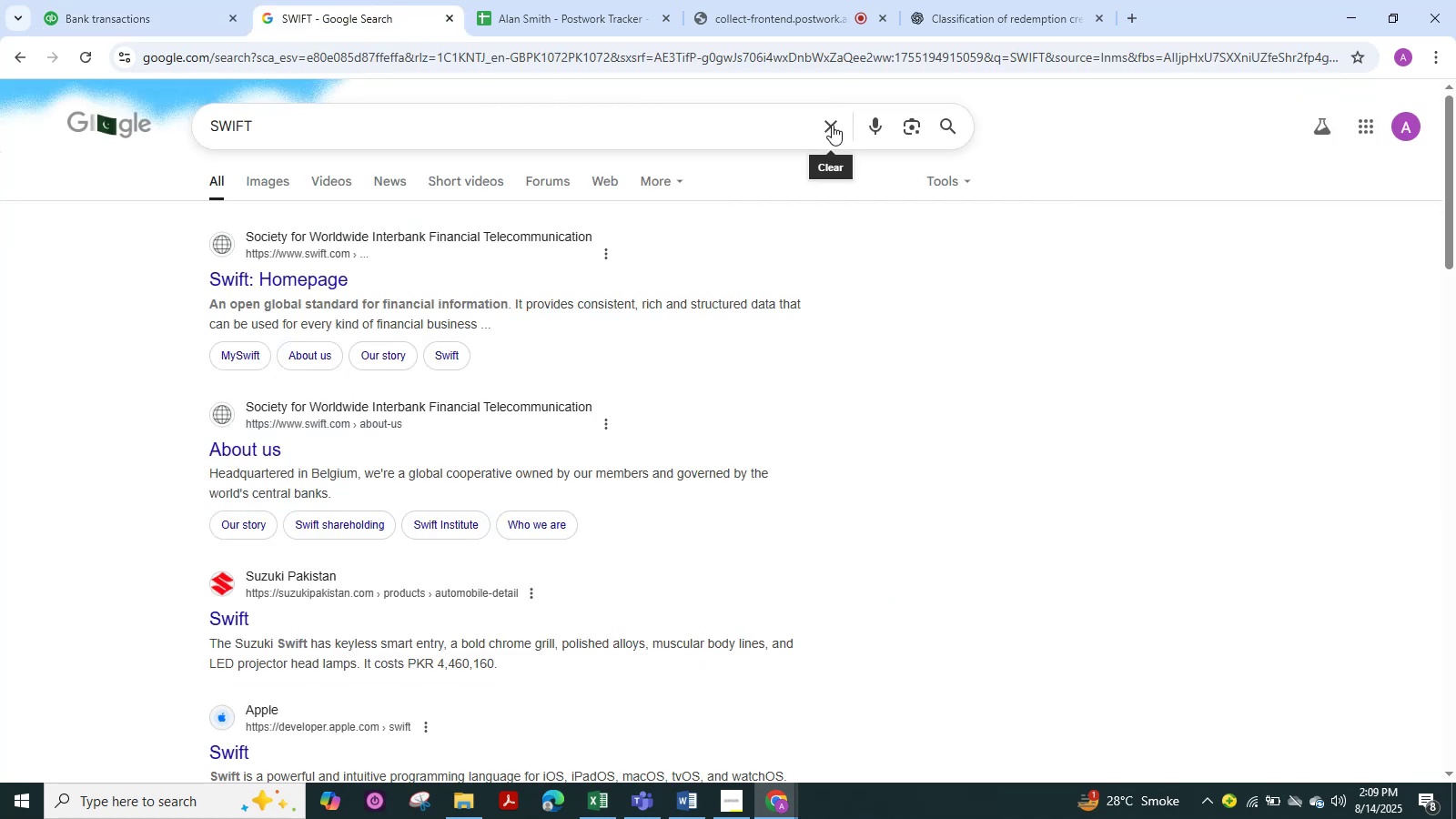 
left_click([832, 125])
 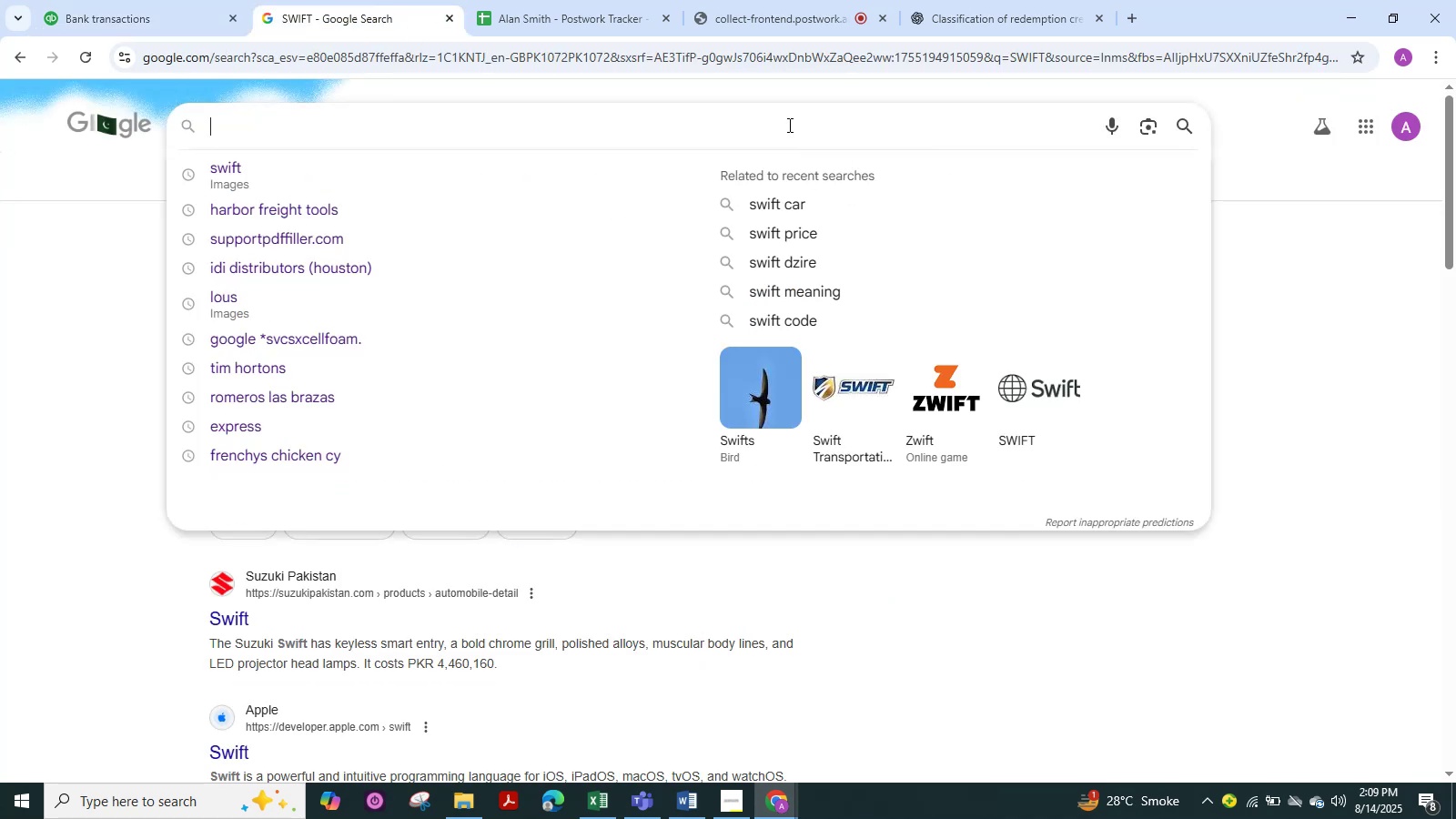 
left_click([788, 125])
 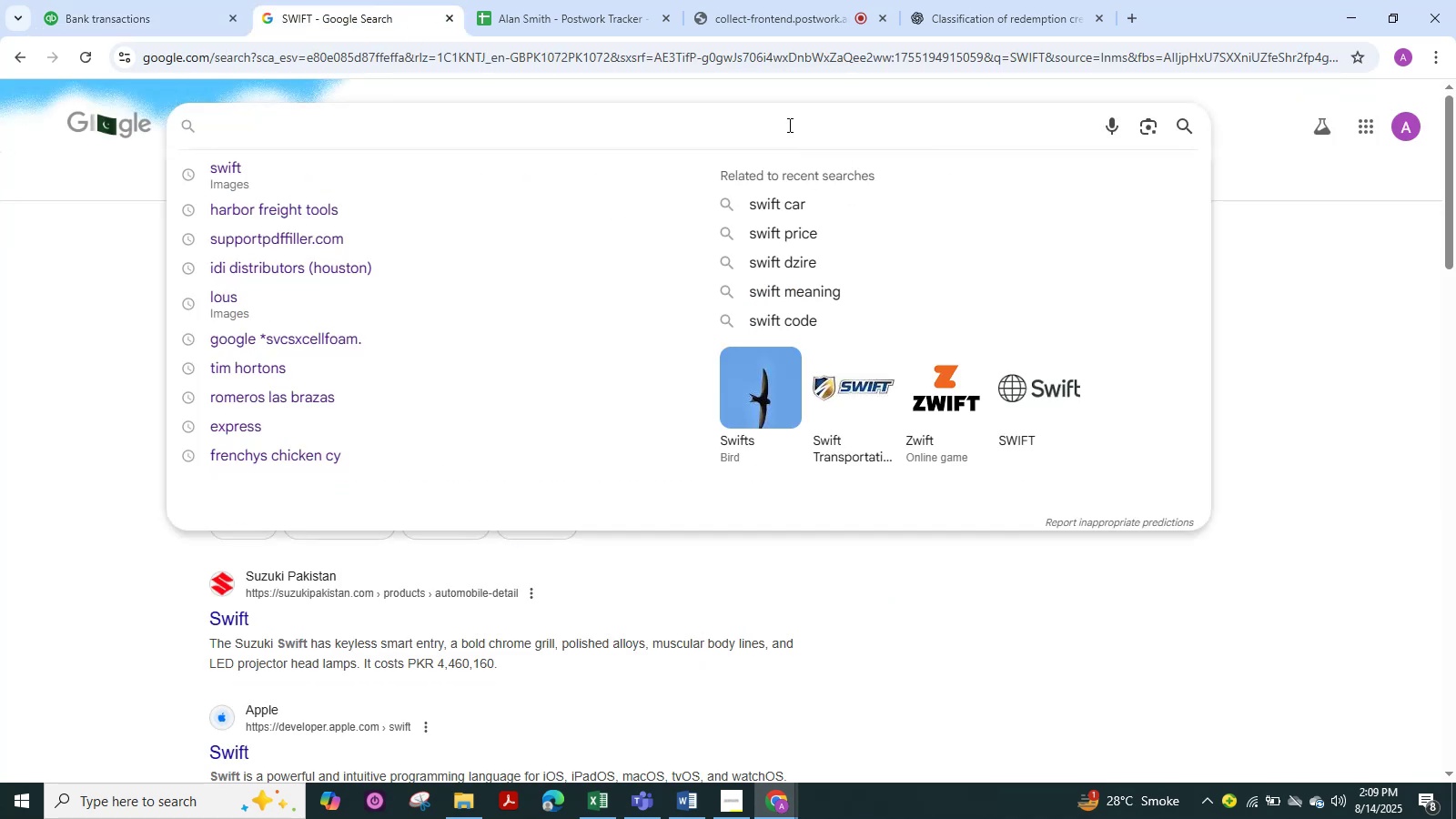 
key(Control+V)
 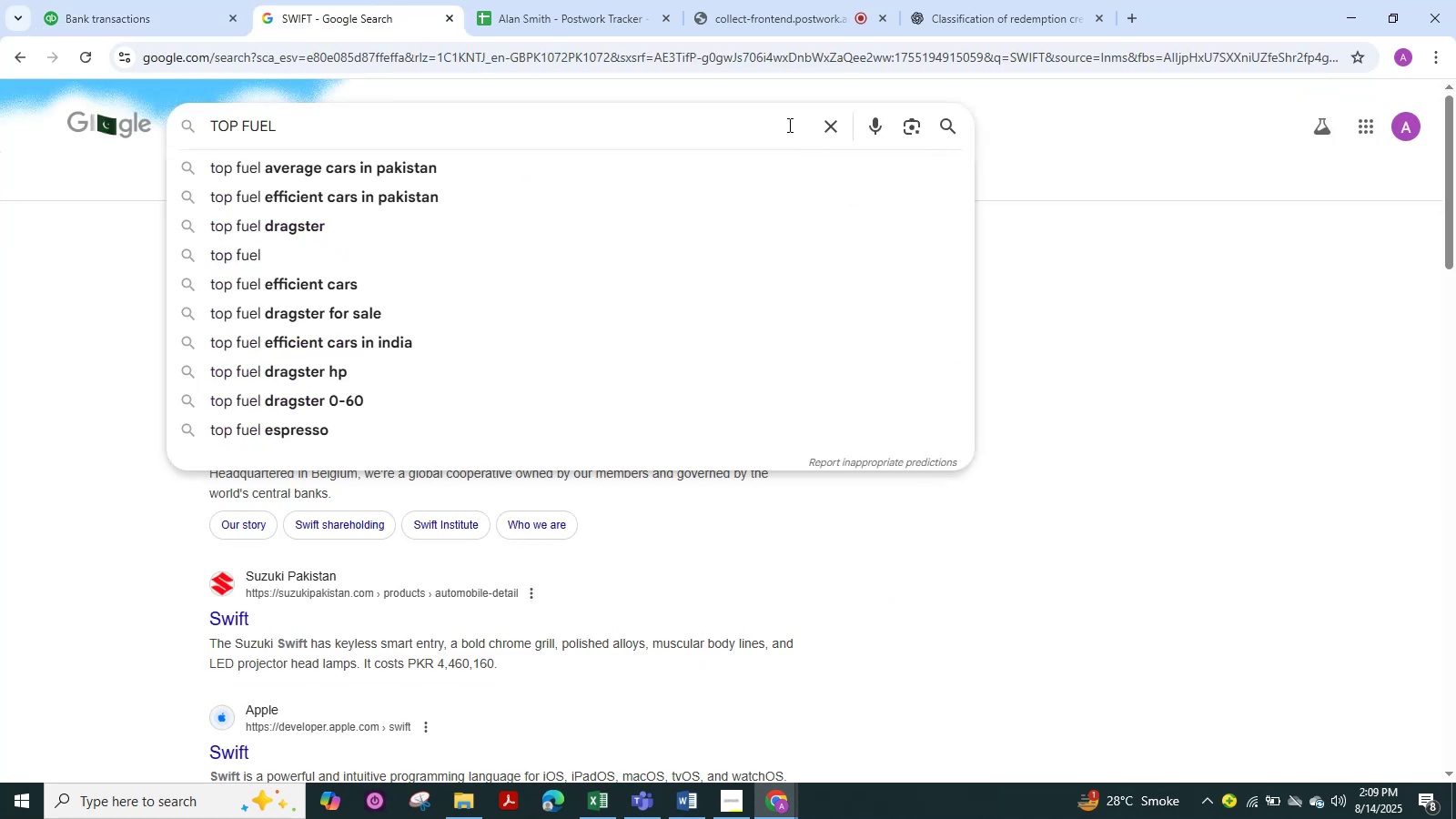 
key(NumpadEnter)
 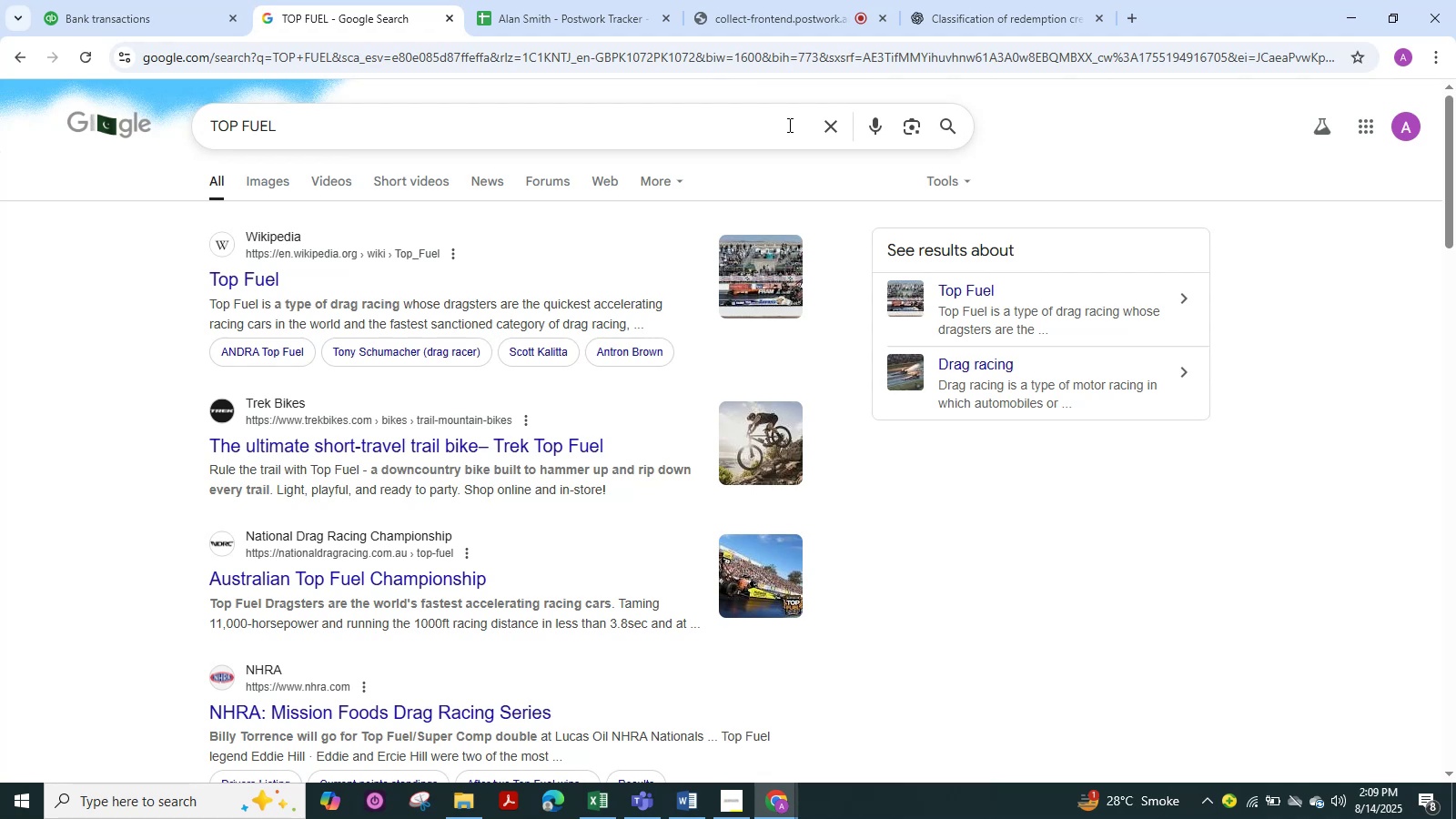 
wait(6.14)
 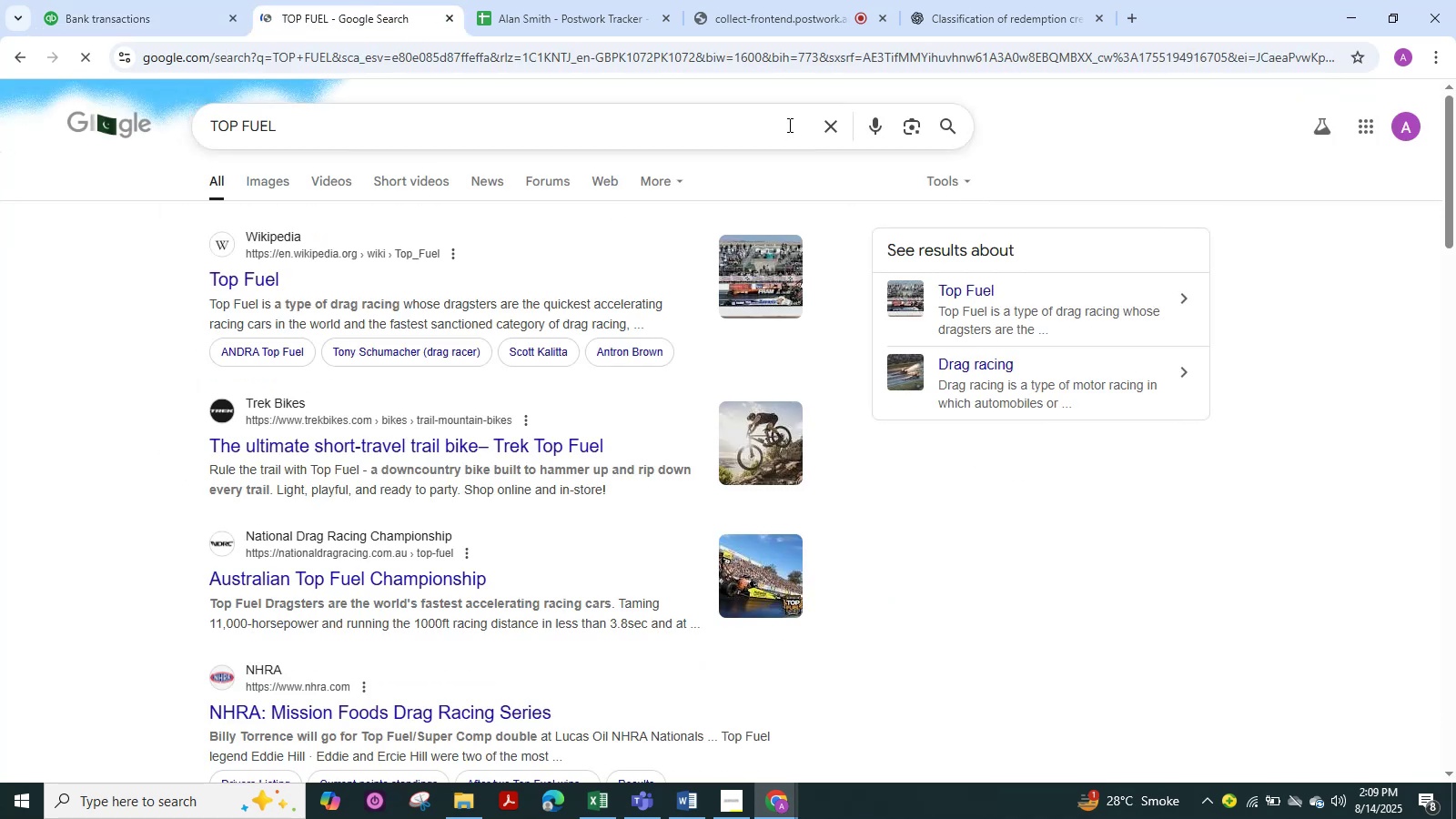 
left_click([273, 177])
 